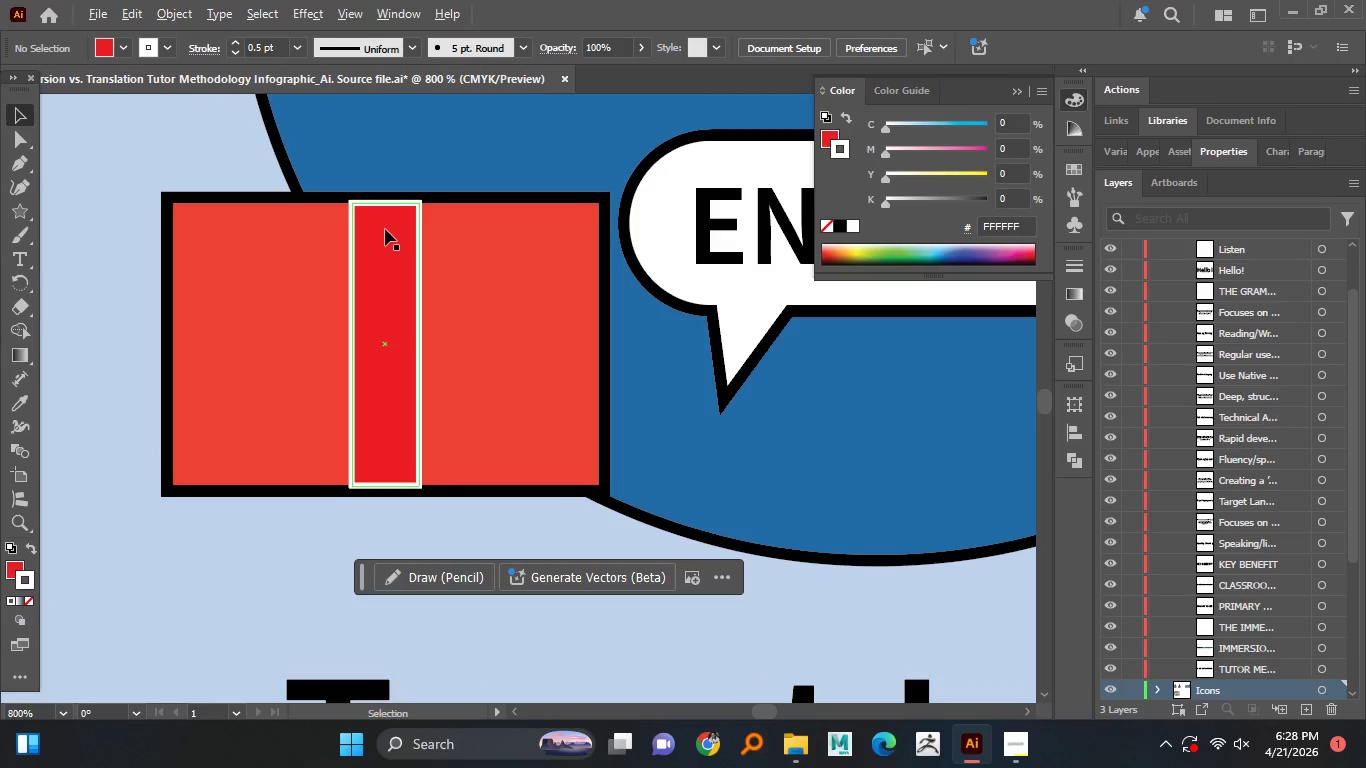 
key(Alt+AltLeft)
 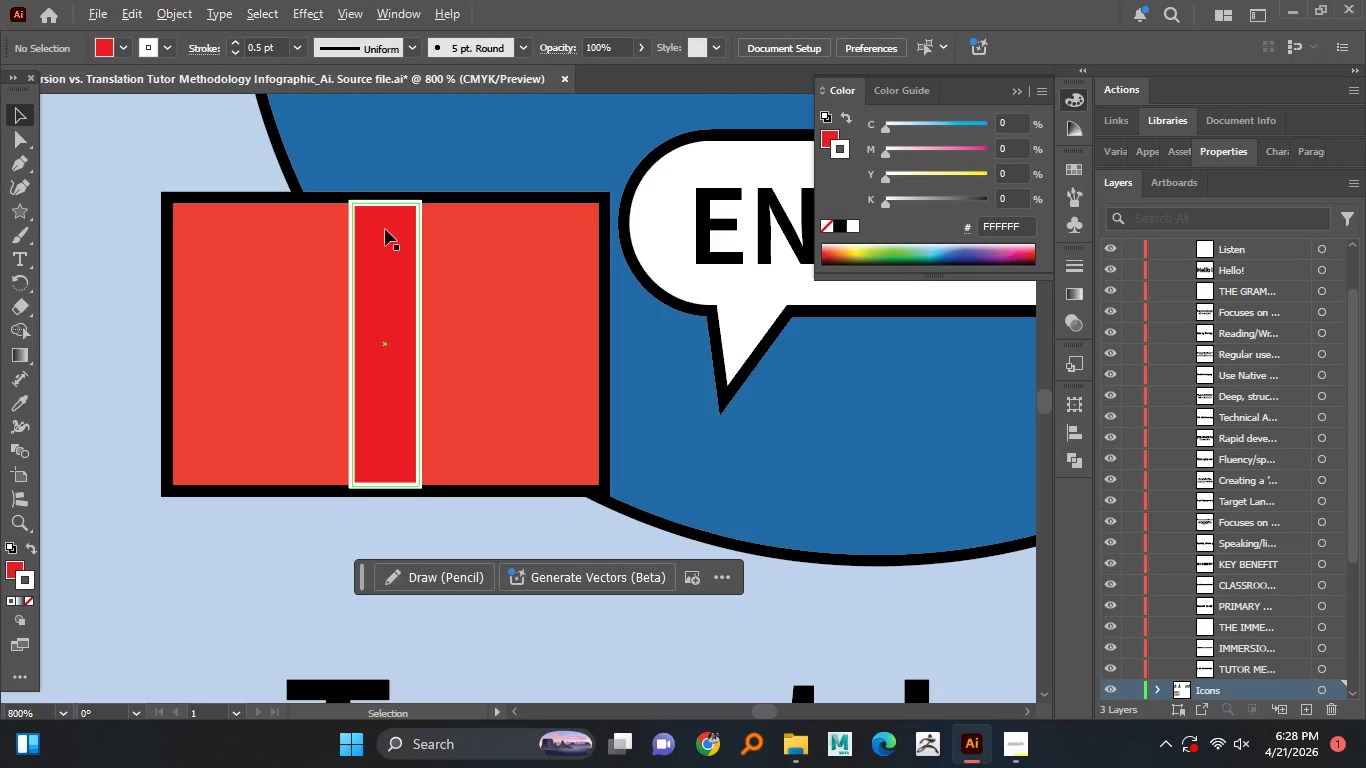 
key(Alt+AltLeft)
 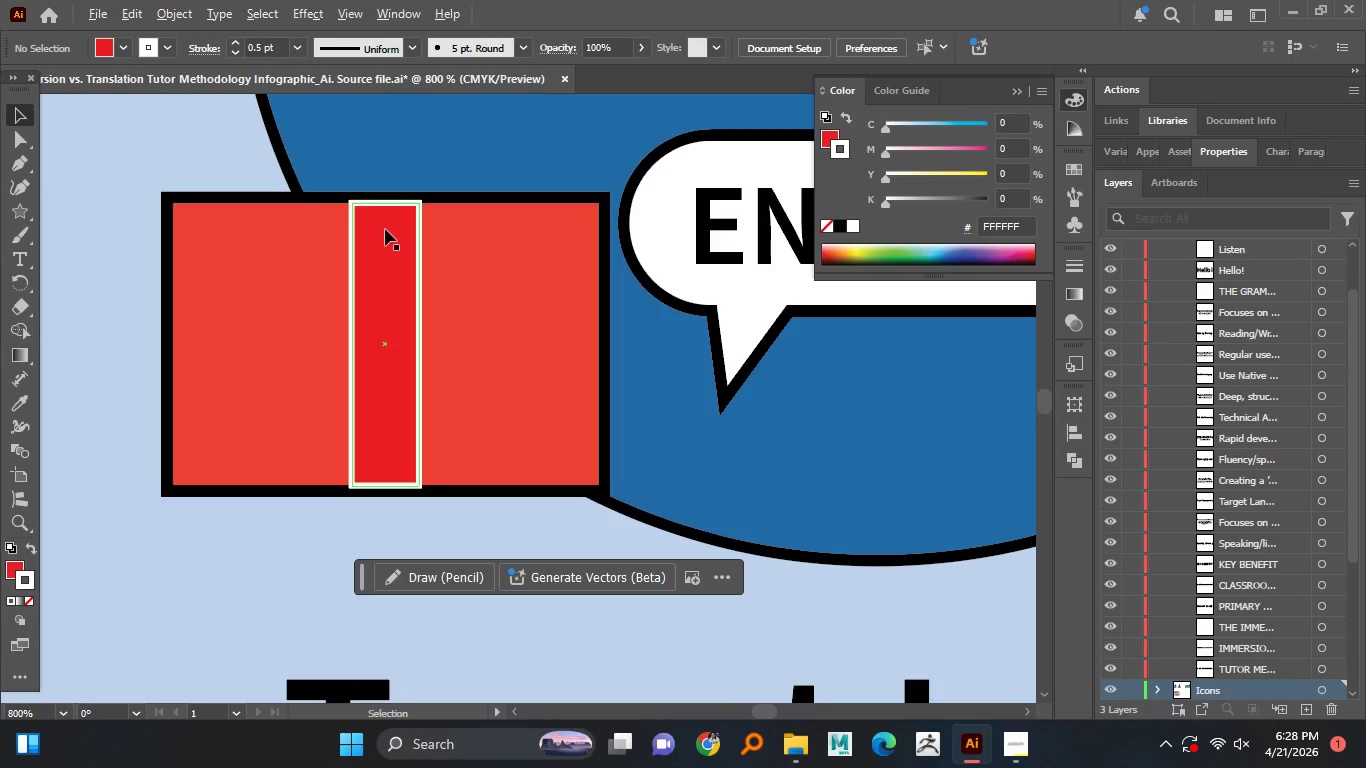 
key(Alt+AltLeft)
 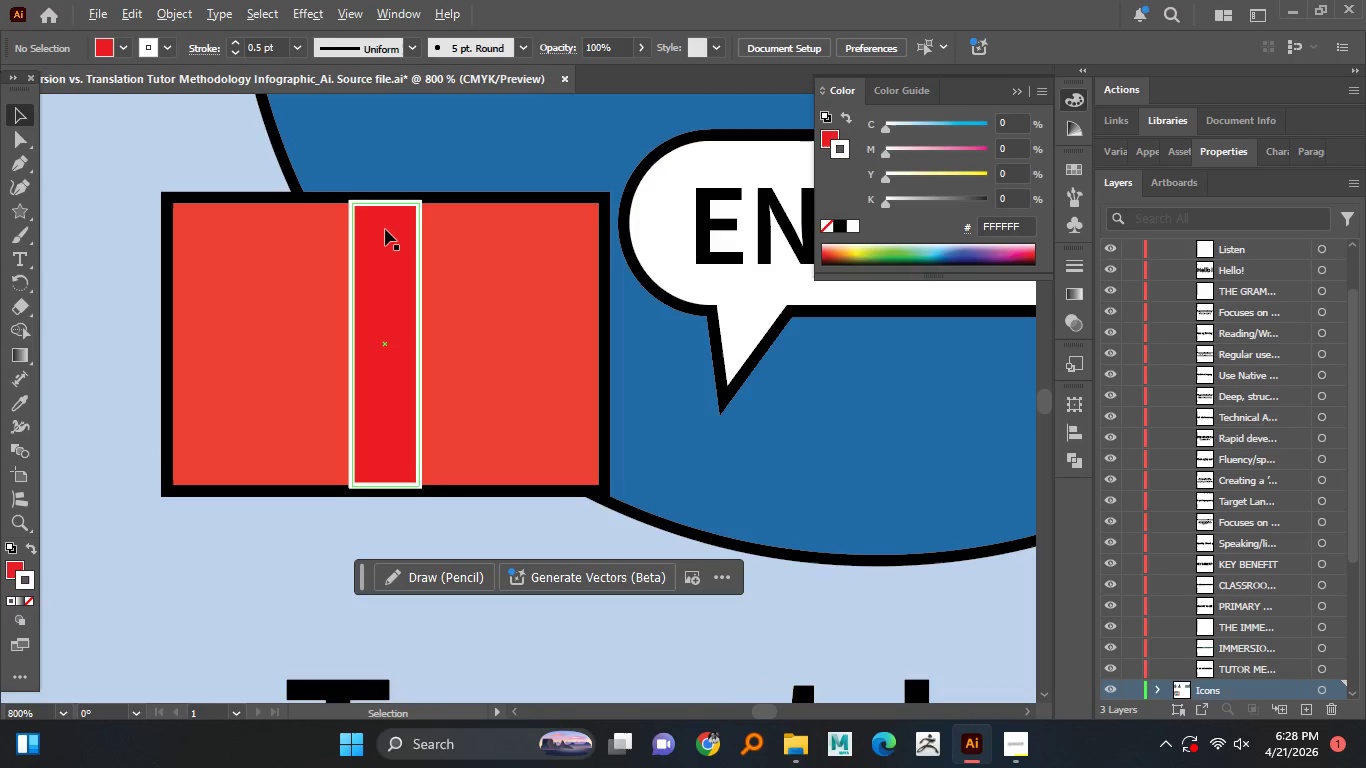 
key(Alt+AltLeft)
 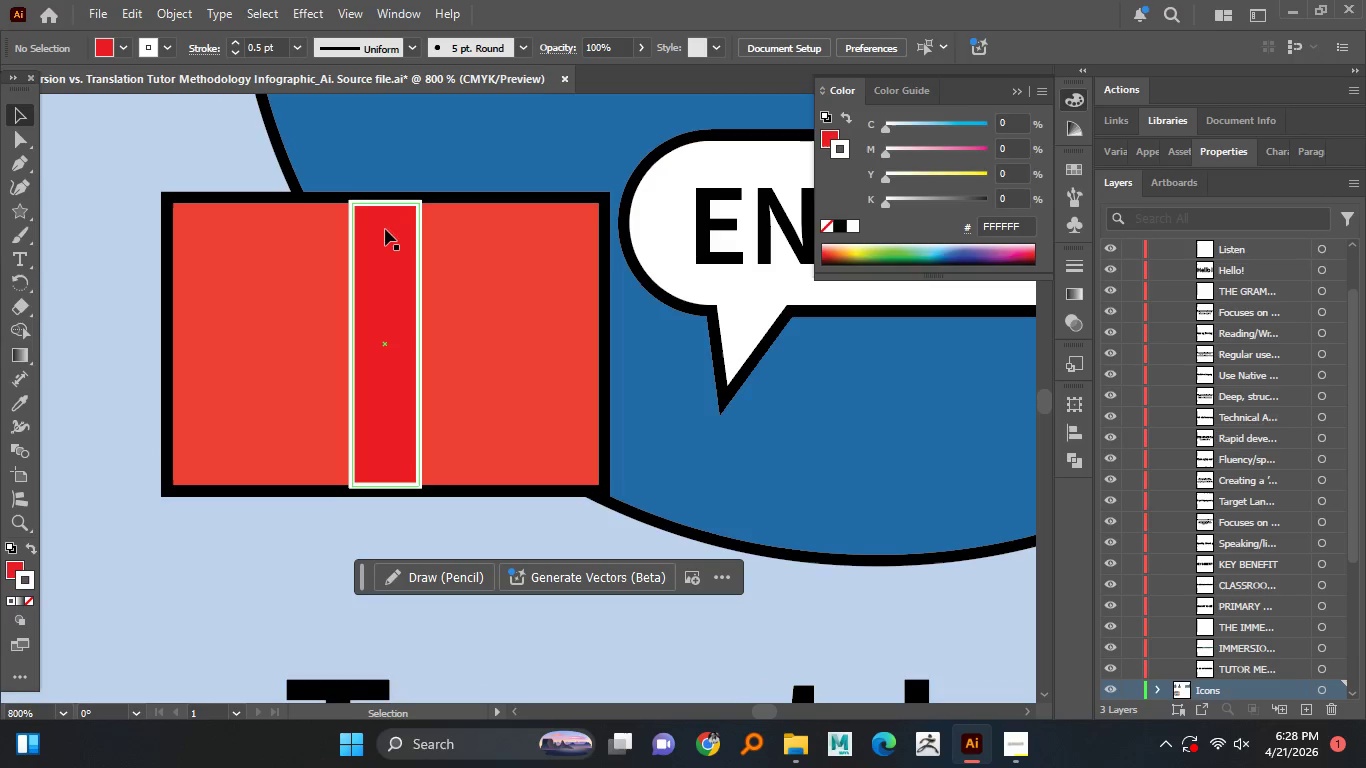 
key(Control+Z)
 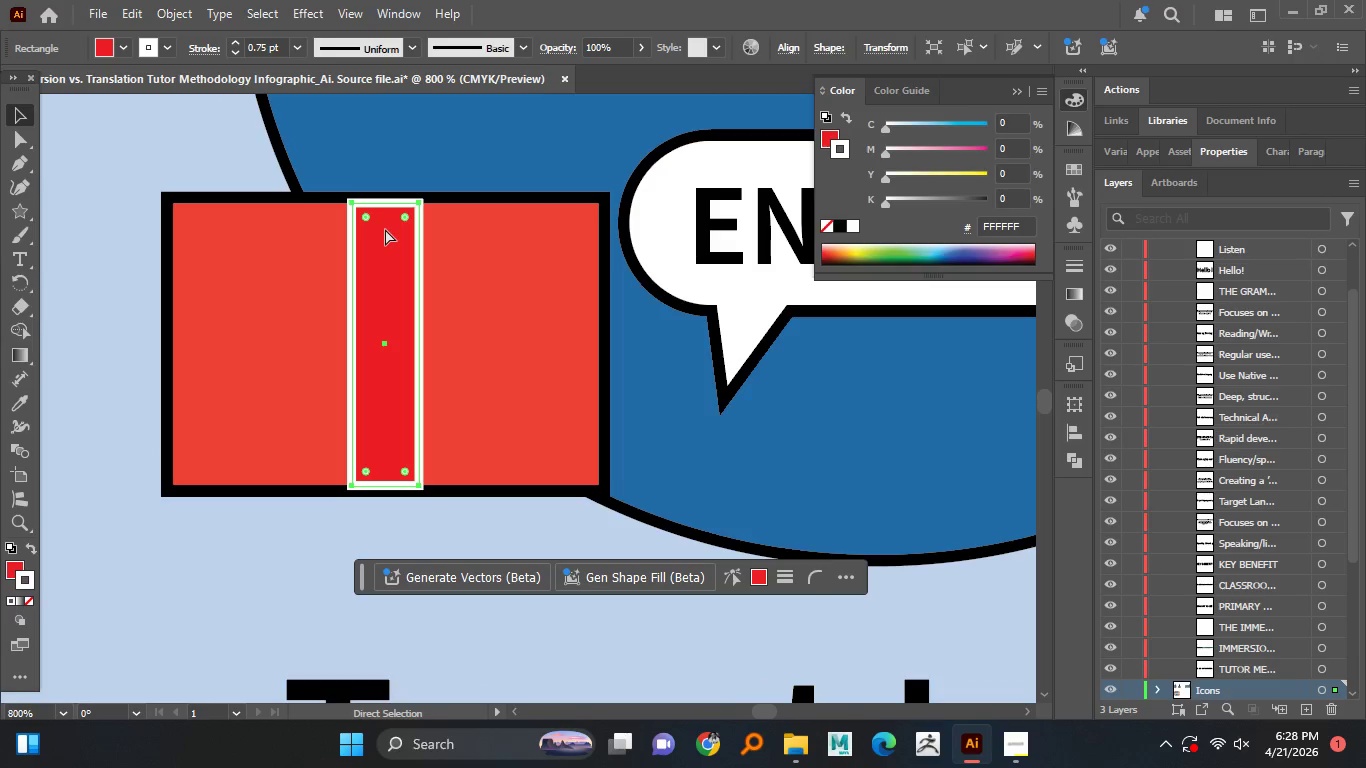 
key(Control+Z)
 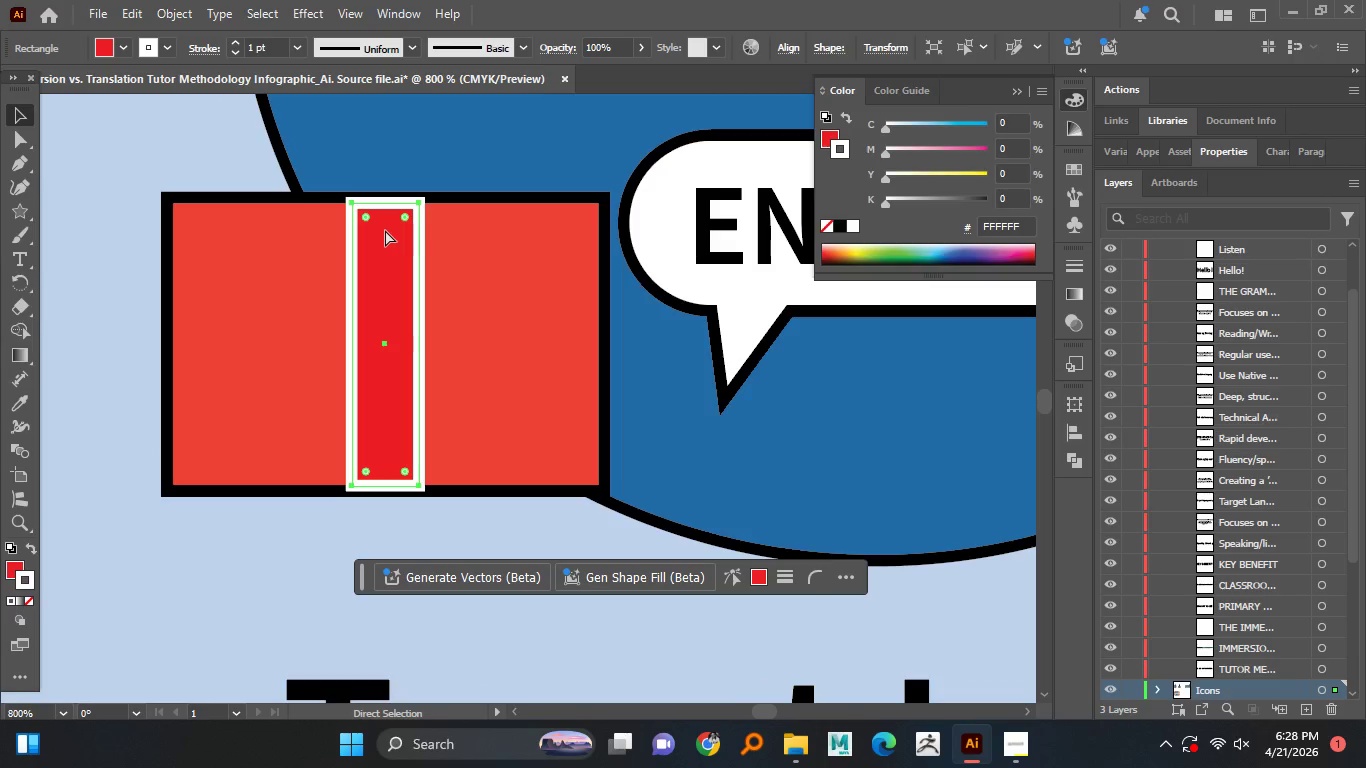 
key(Control+Z)
 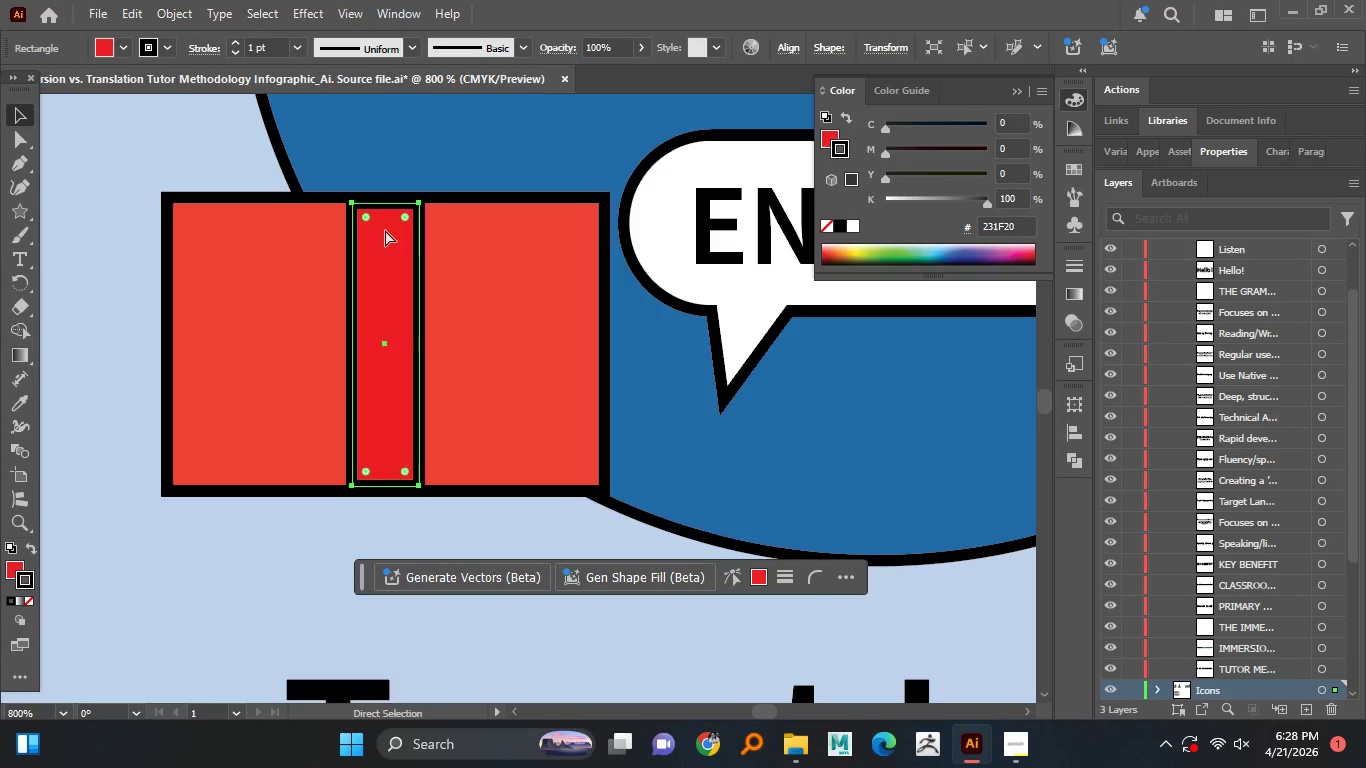 
key(Control+Z)
 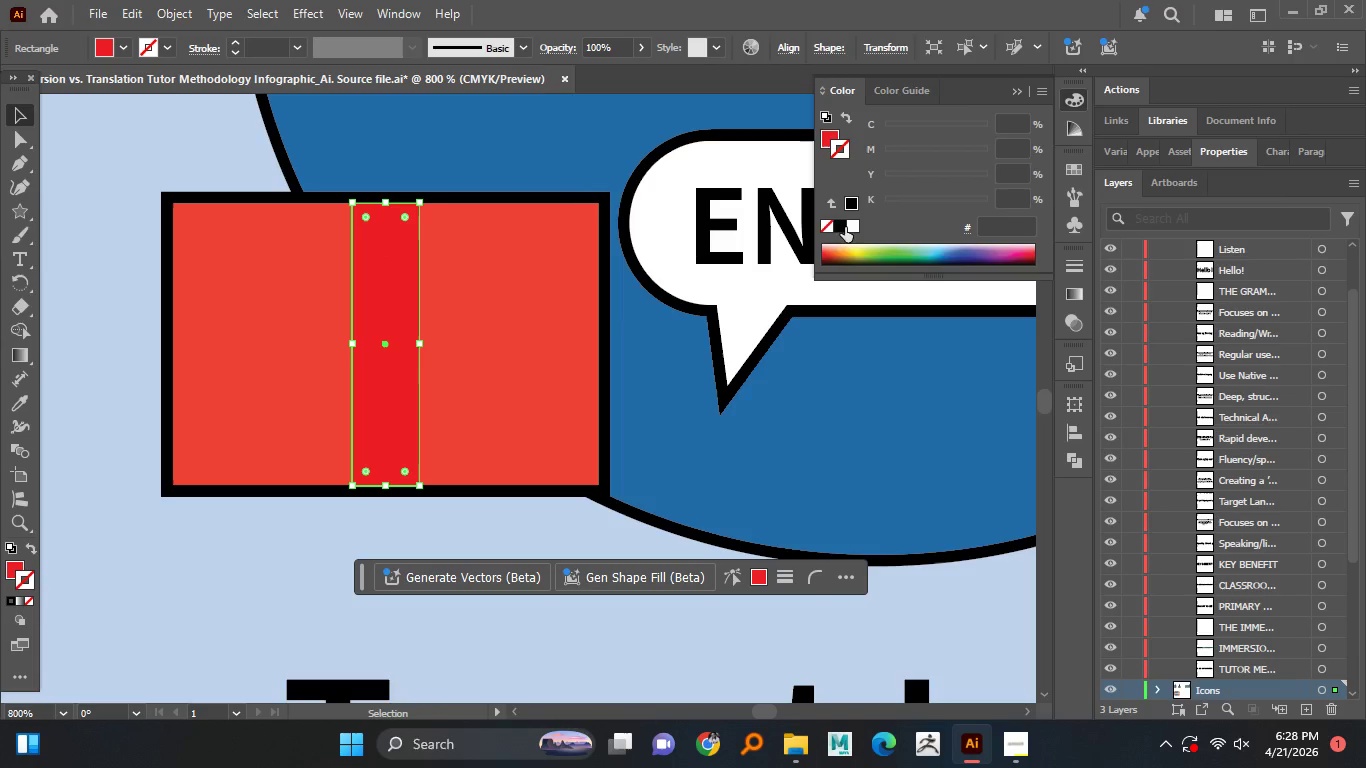 
left_click([854, 225])
 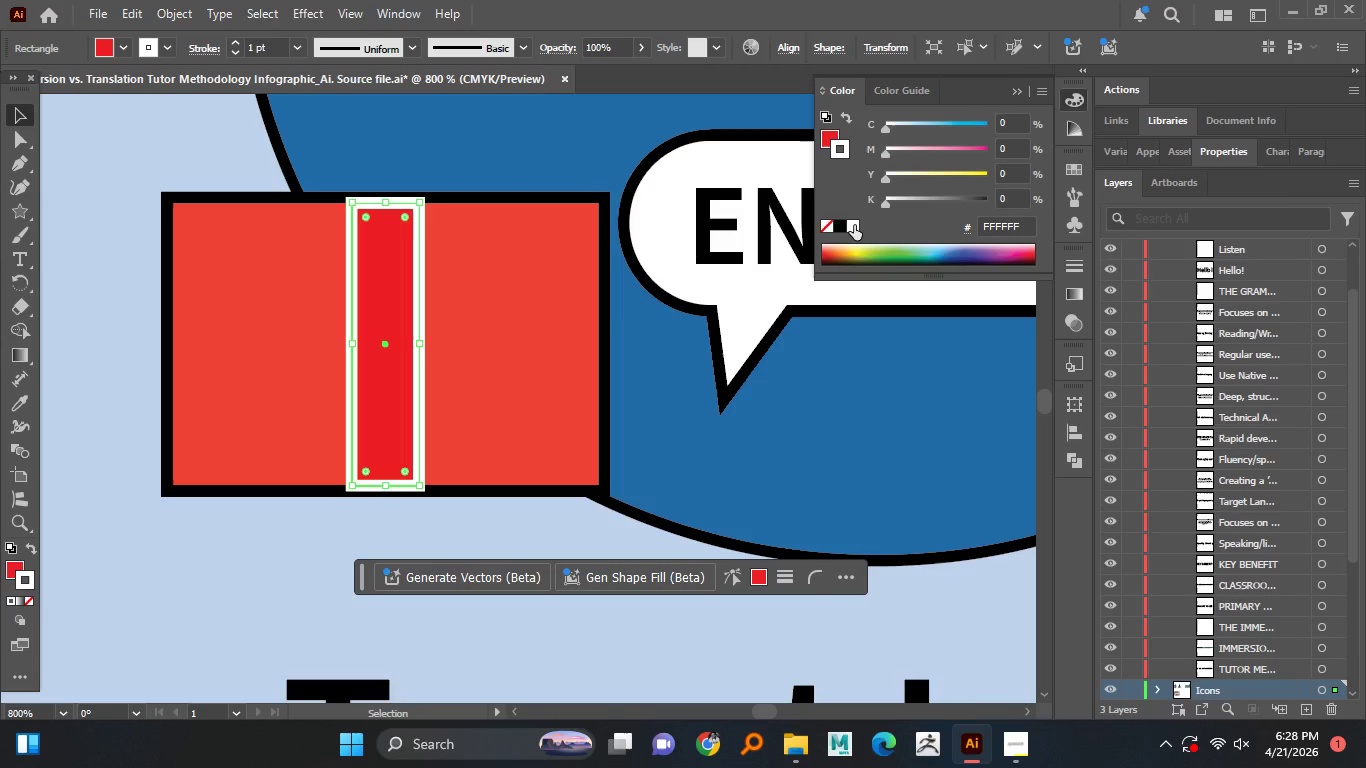 
key(Control+Z)
 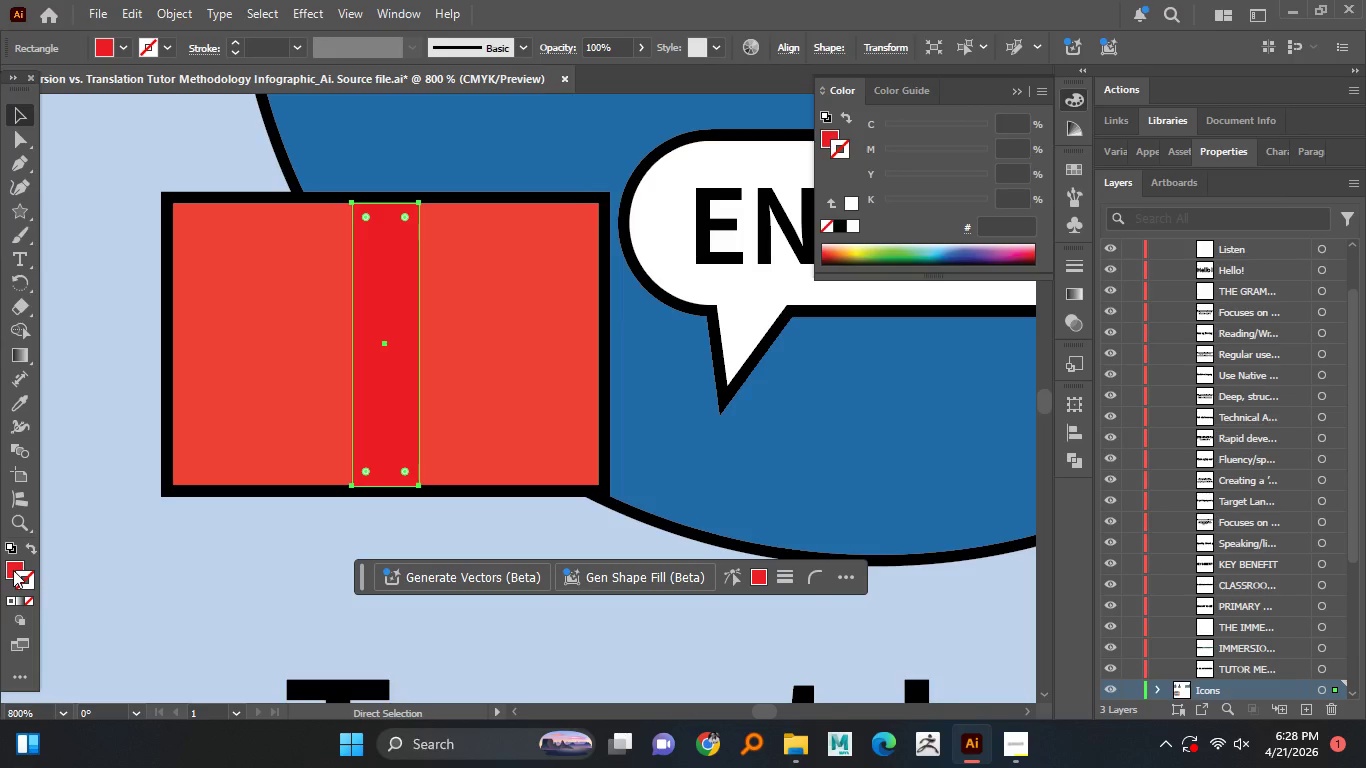 
left_click([12, 569])
 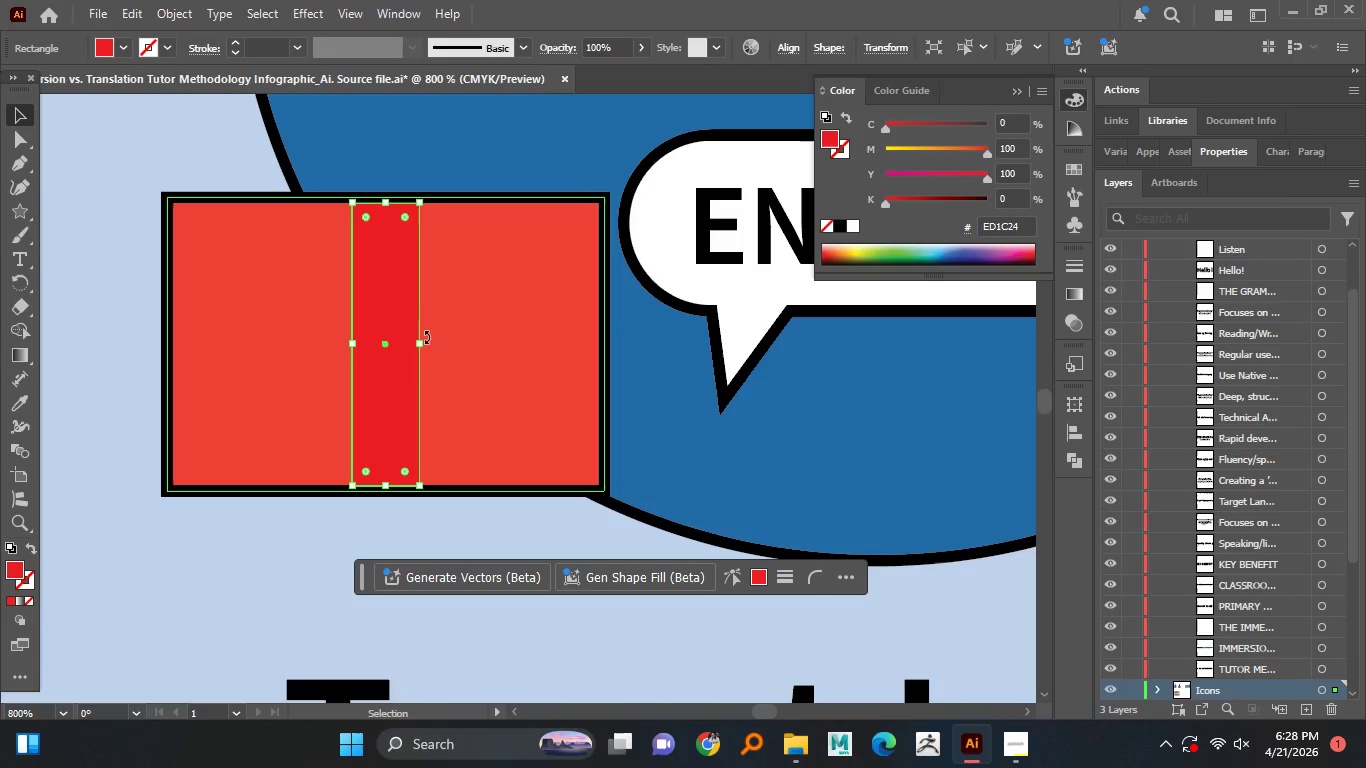 
hold_key(key=AltLeft, duration=3.19)
 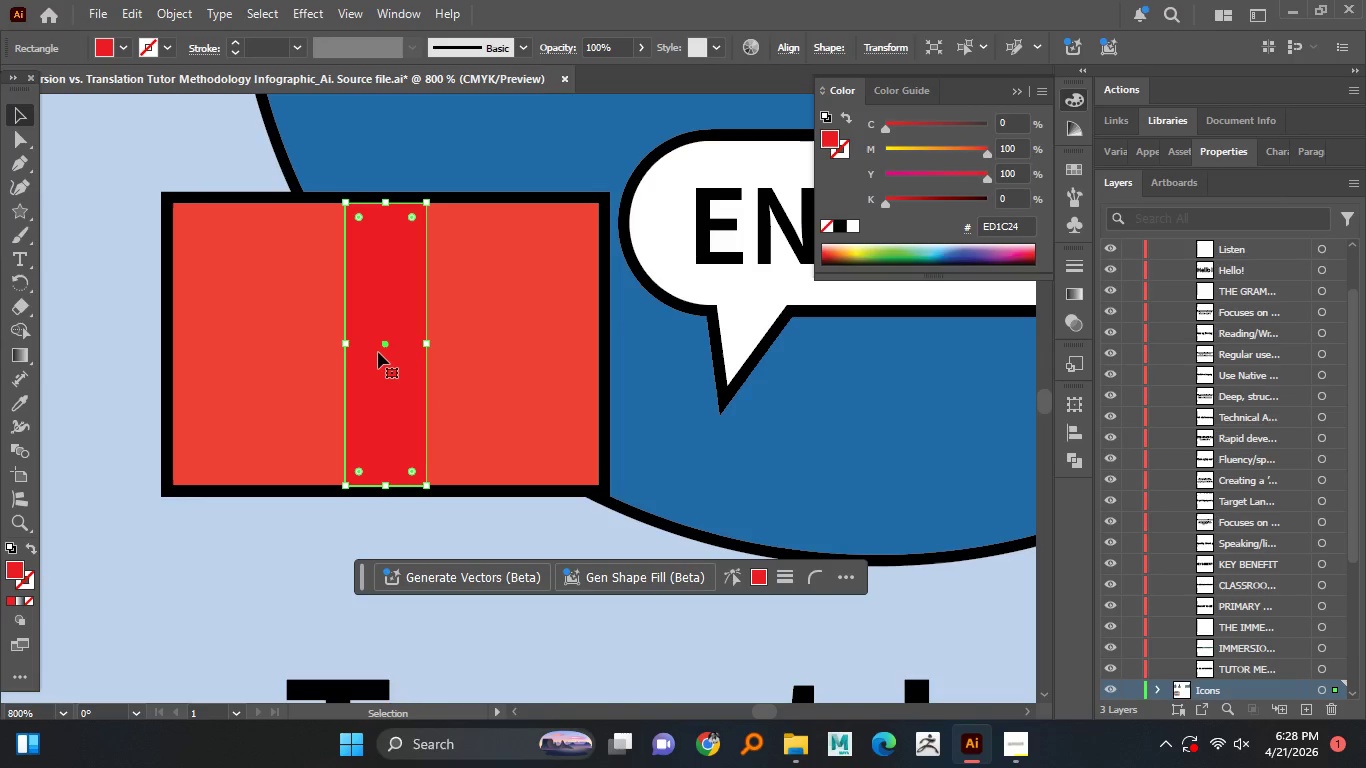 
hold_key(key=ShiftLeft, duration=0.44)
 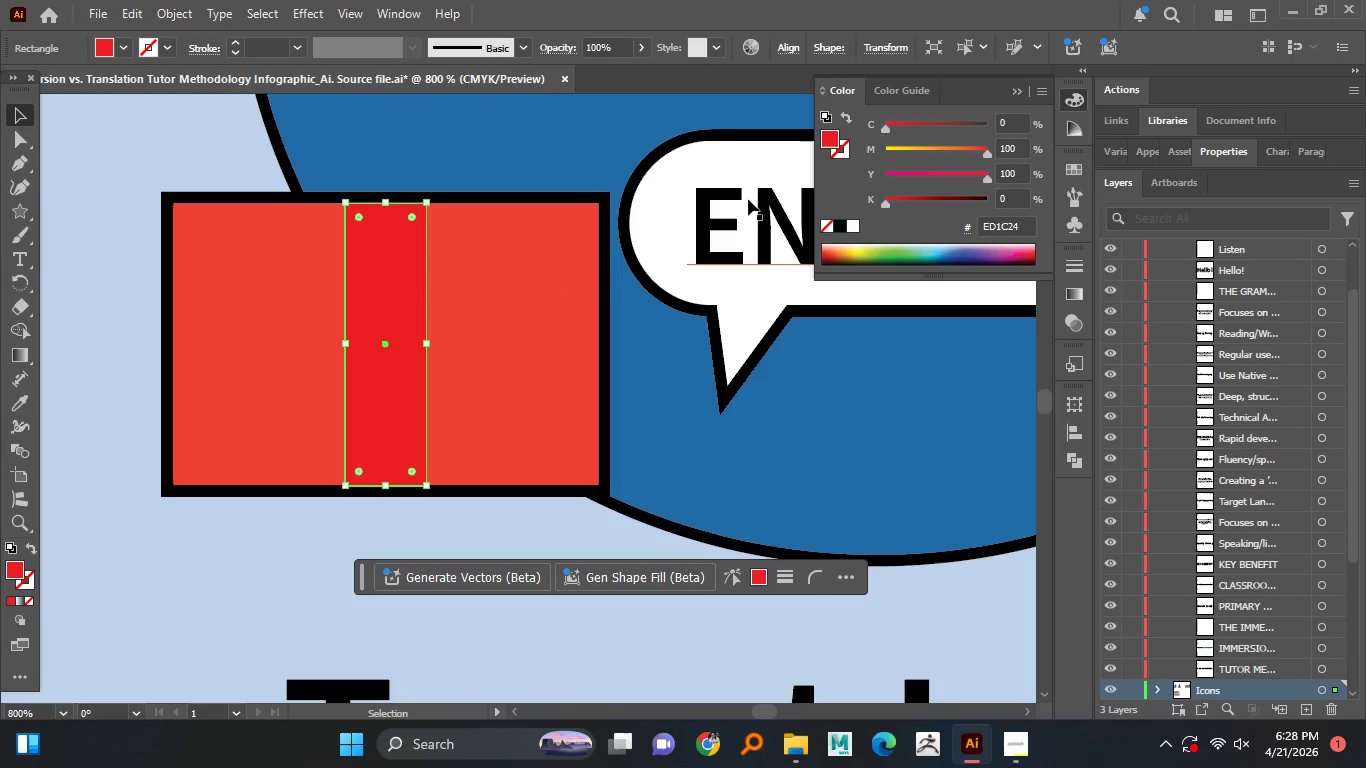 
left_click([853, 229])
 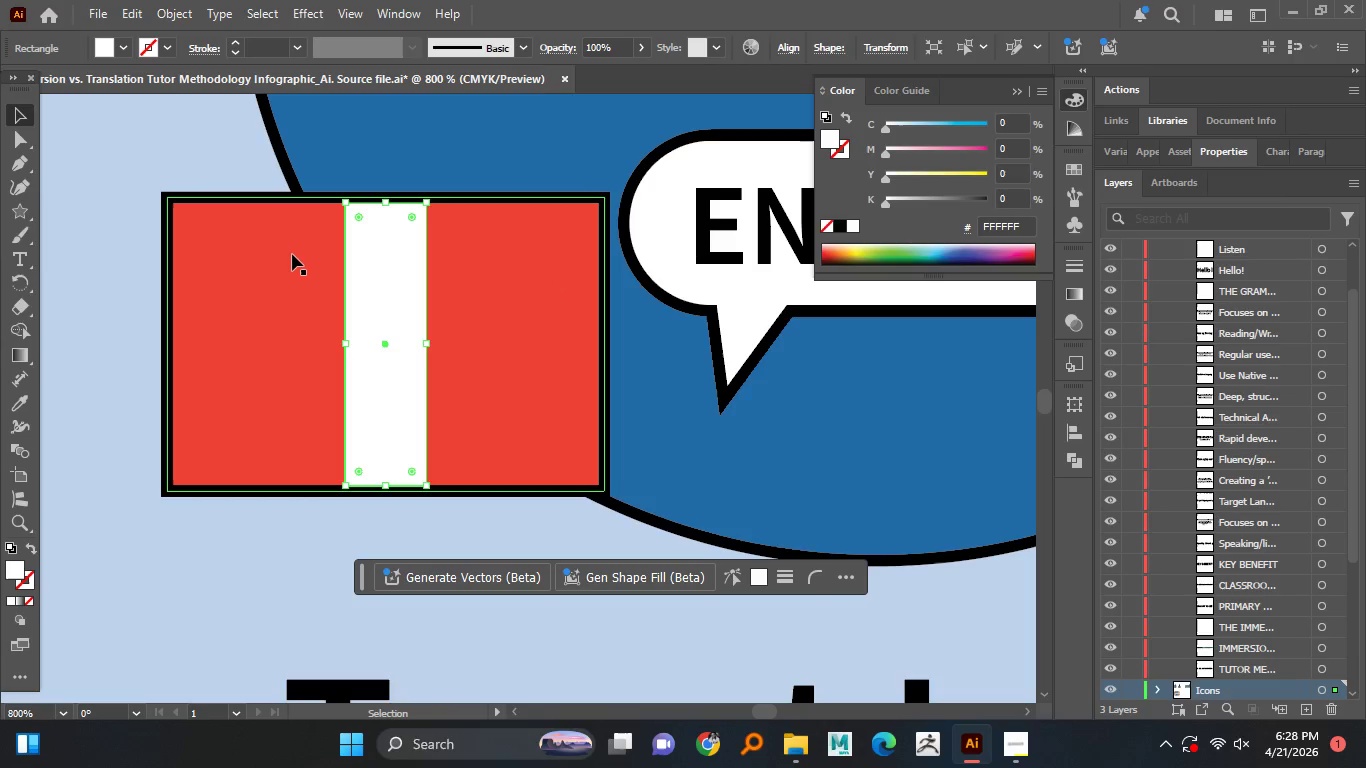 
key(Control+C)
 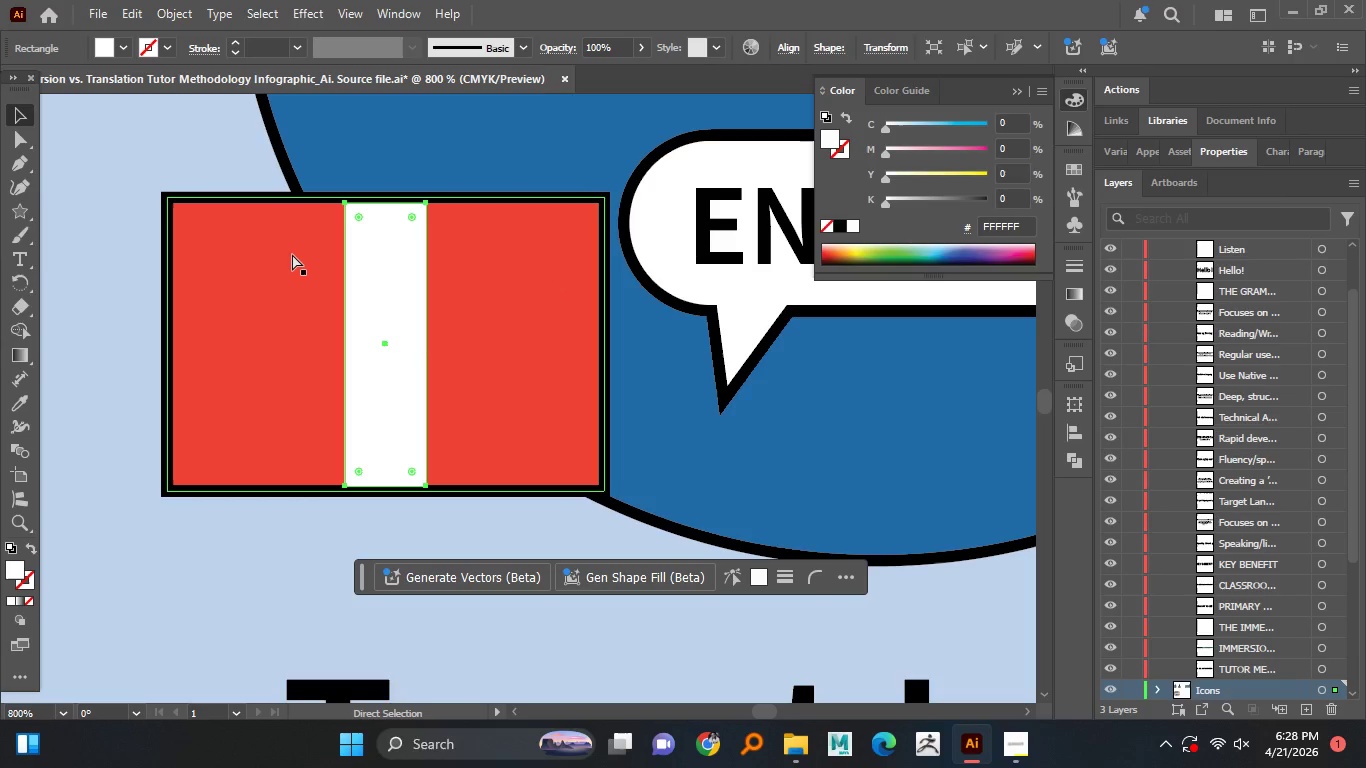 
key(Control+Shift+V)
 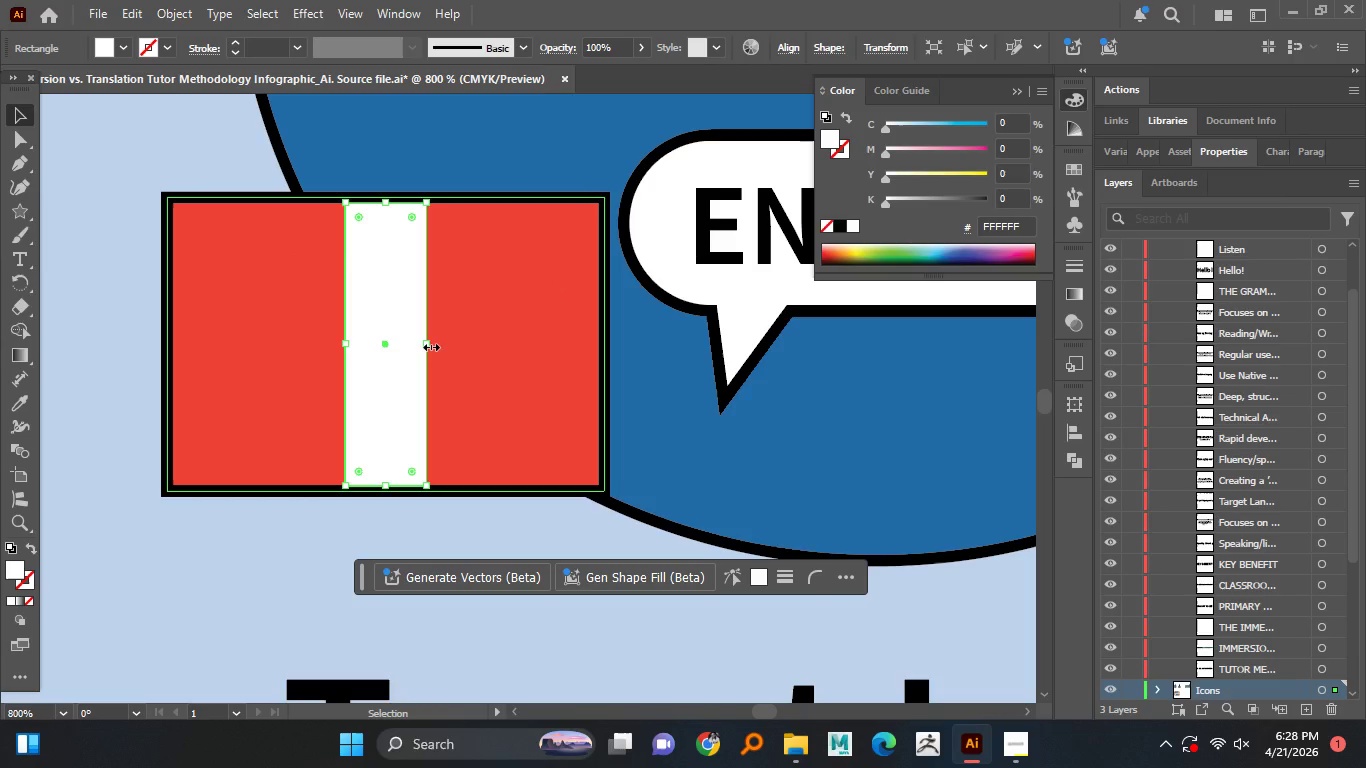 
hold_key(key=AltLeft, duration=4.08)
left_click_drag(start_coordinate=[429, 345], to_coordinate=[415, 344])
 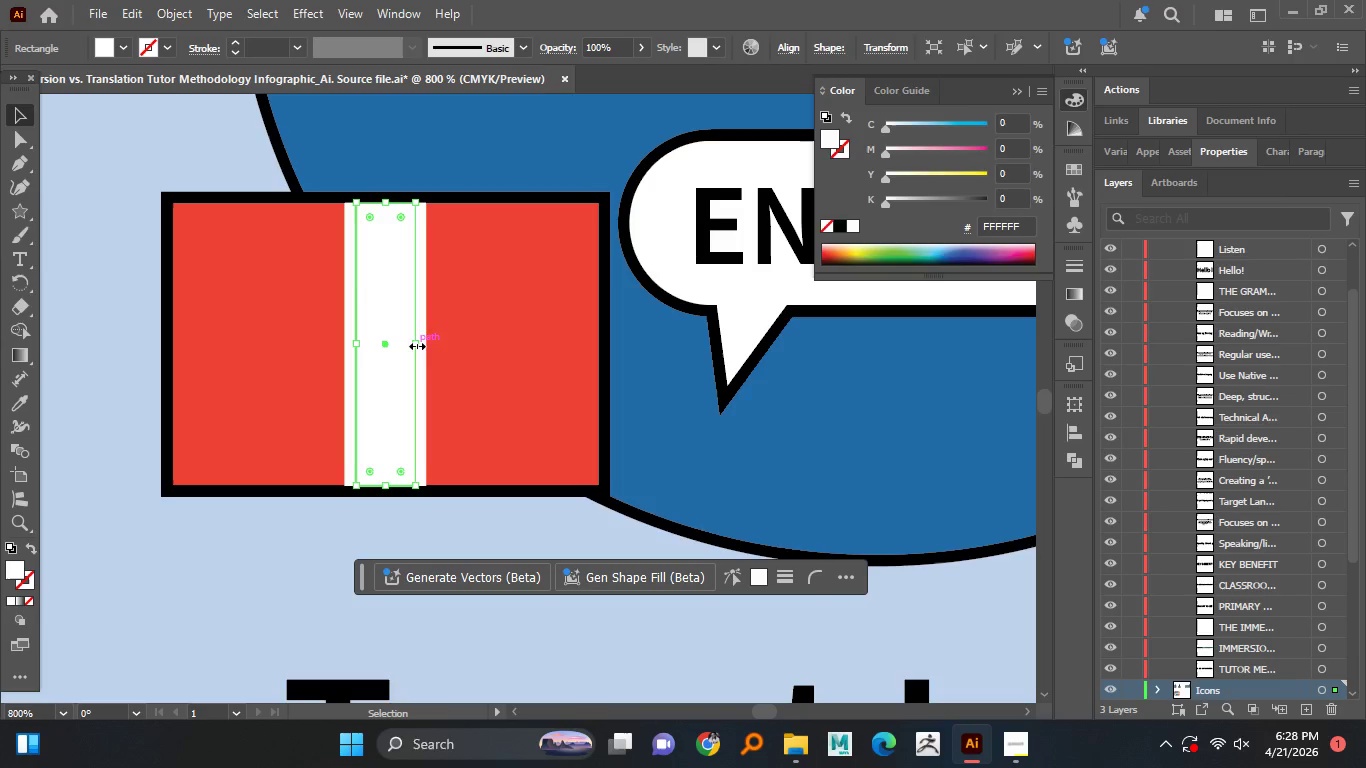 
hold_key(key=ShiftLeft, duration=0.88)
 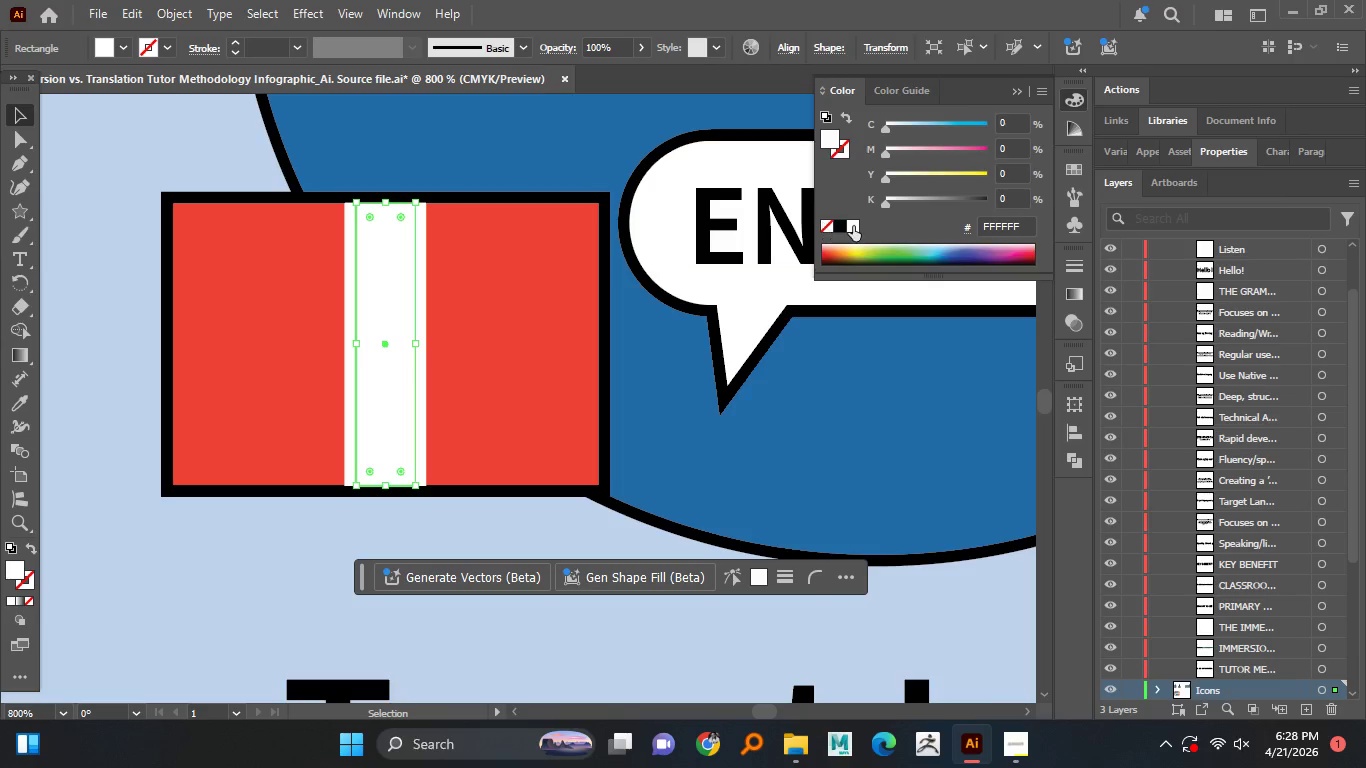 
left_click([1068, 167])
 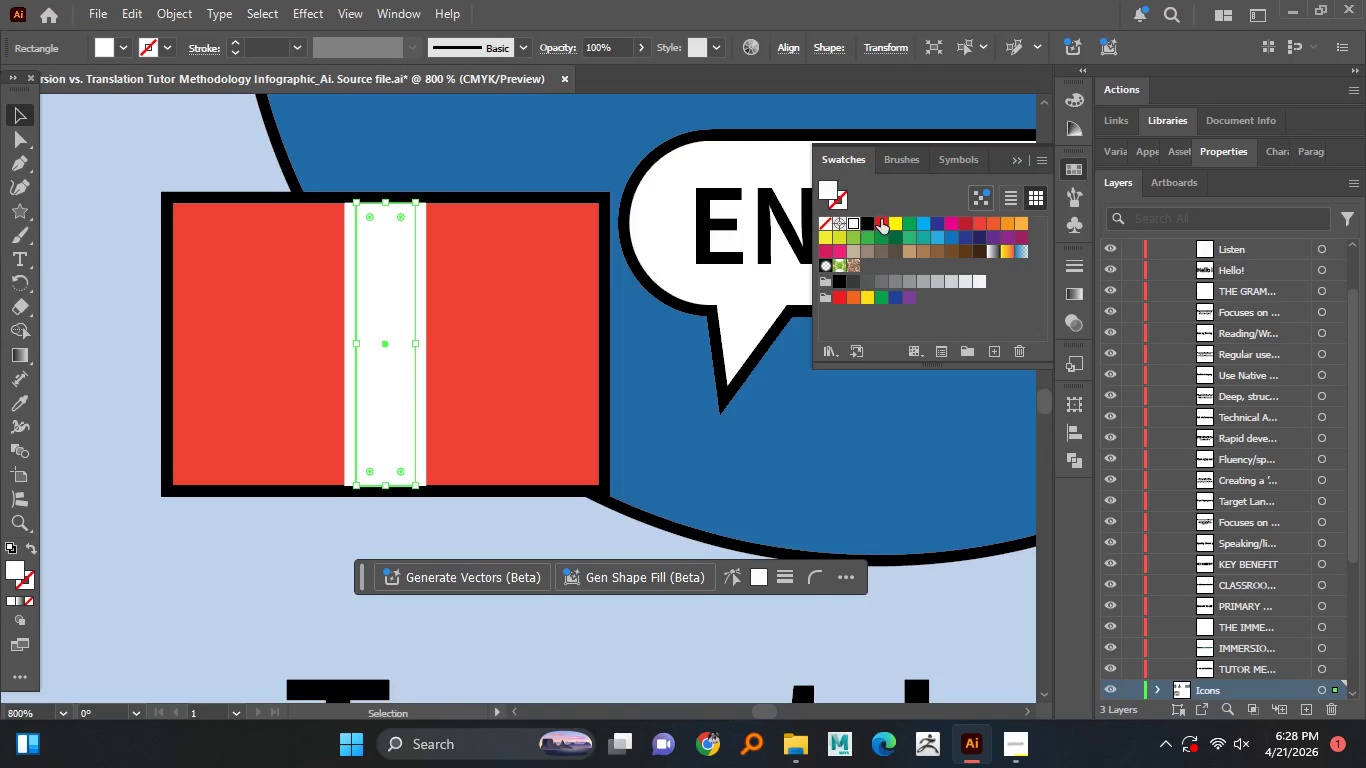 
left_click([882, 219])
 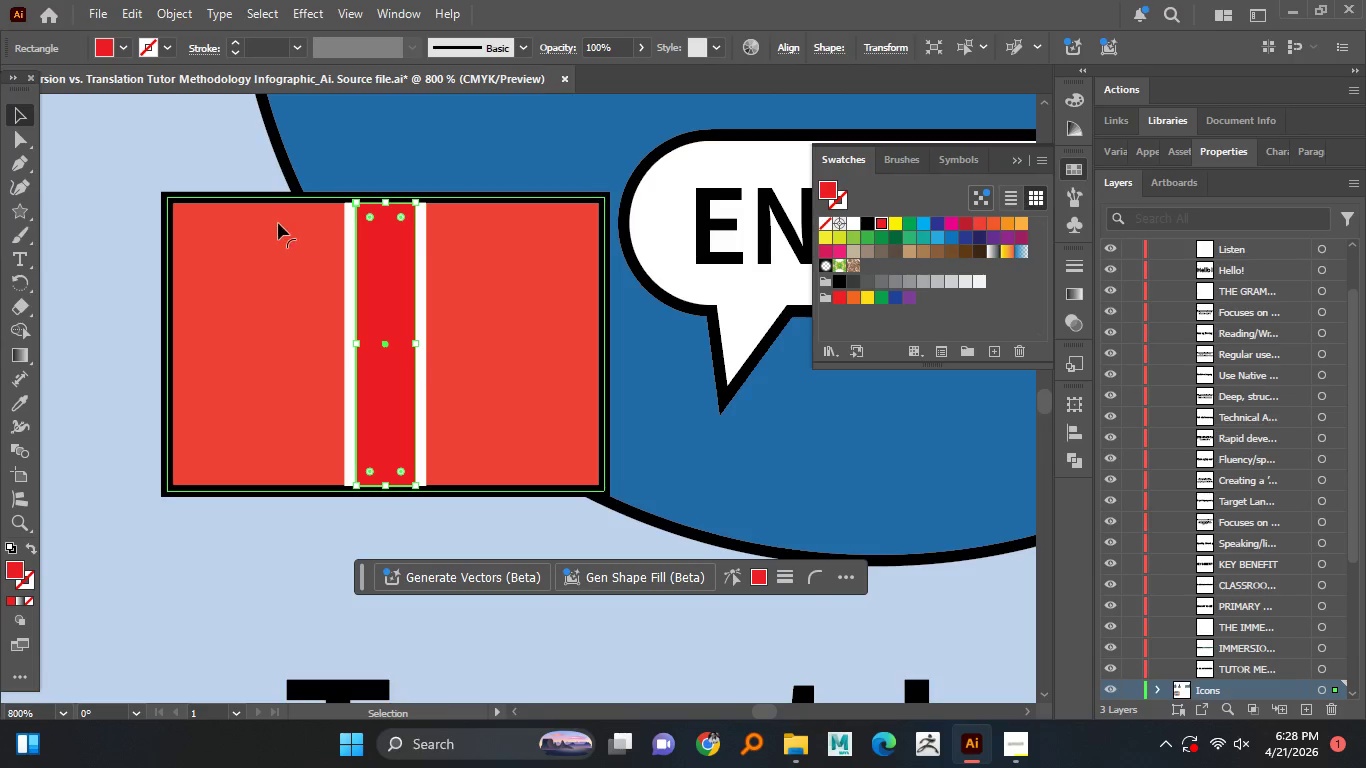 
hold_key(key=AltLeft, duration=1.12)
scroll: coordinate [442, 334], scroll_direction: up, amount: 2.0
 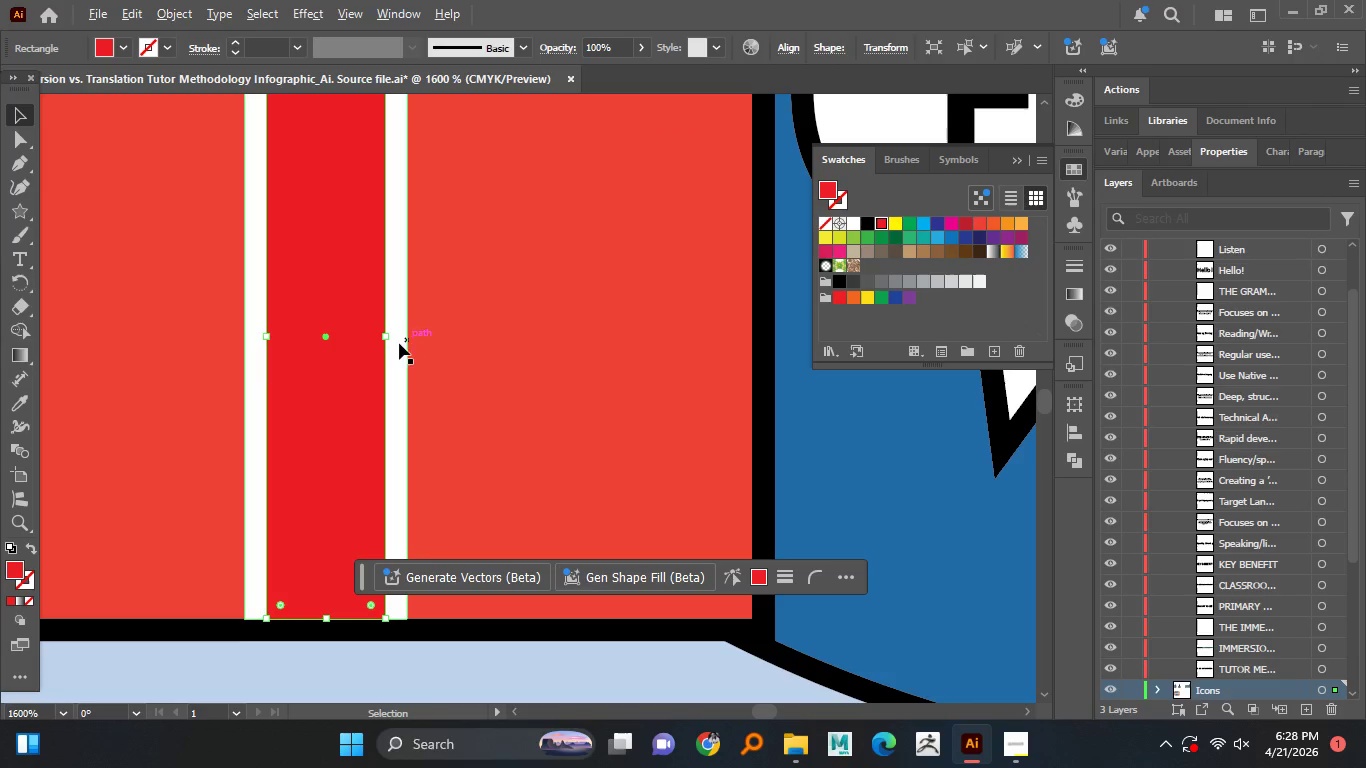 
left_click([396, 350])
 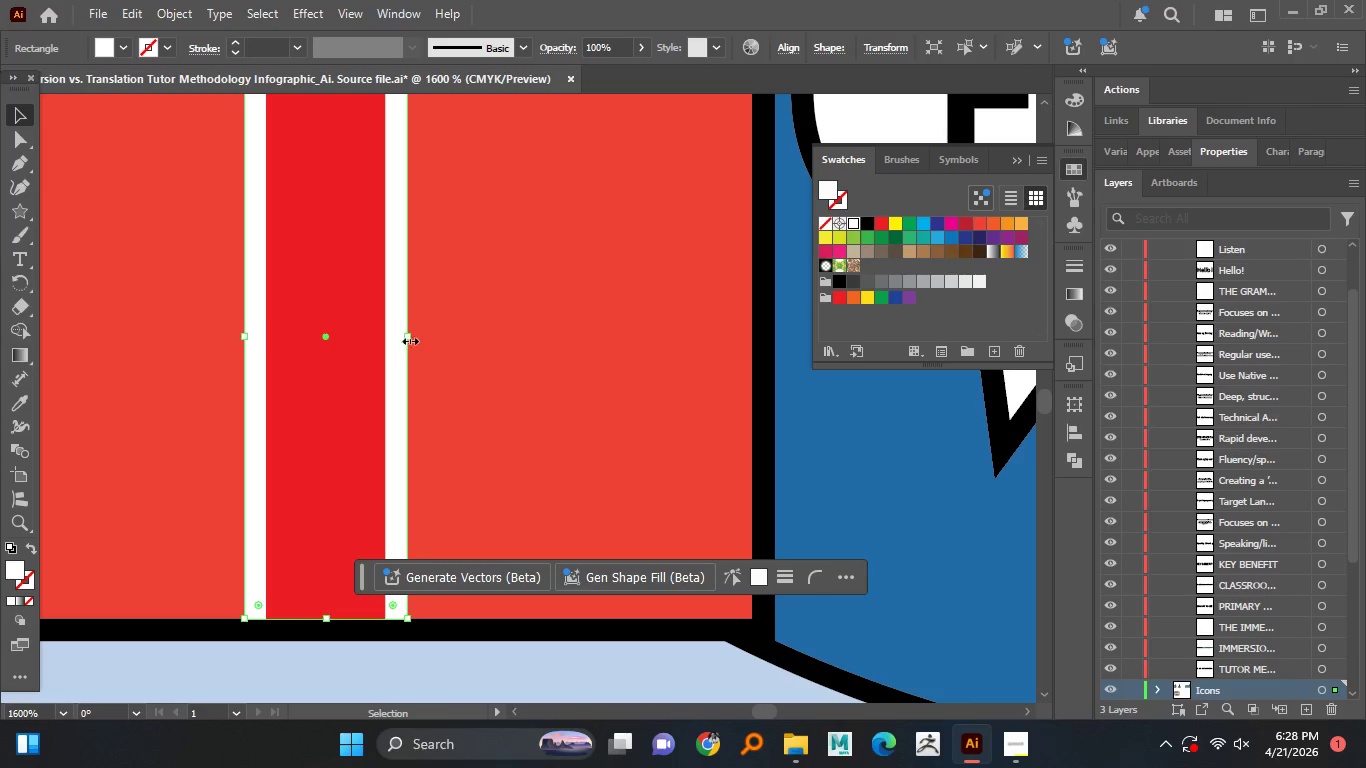 
hold_key(key=AltLeft, duration=1.52)
left_click_drag(start_coordinate=[411, 335], to_coordinate=[399, 336])
 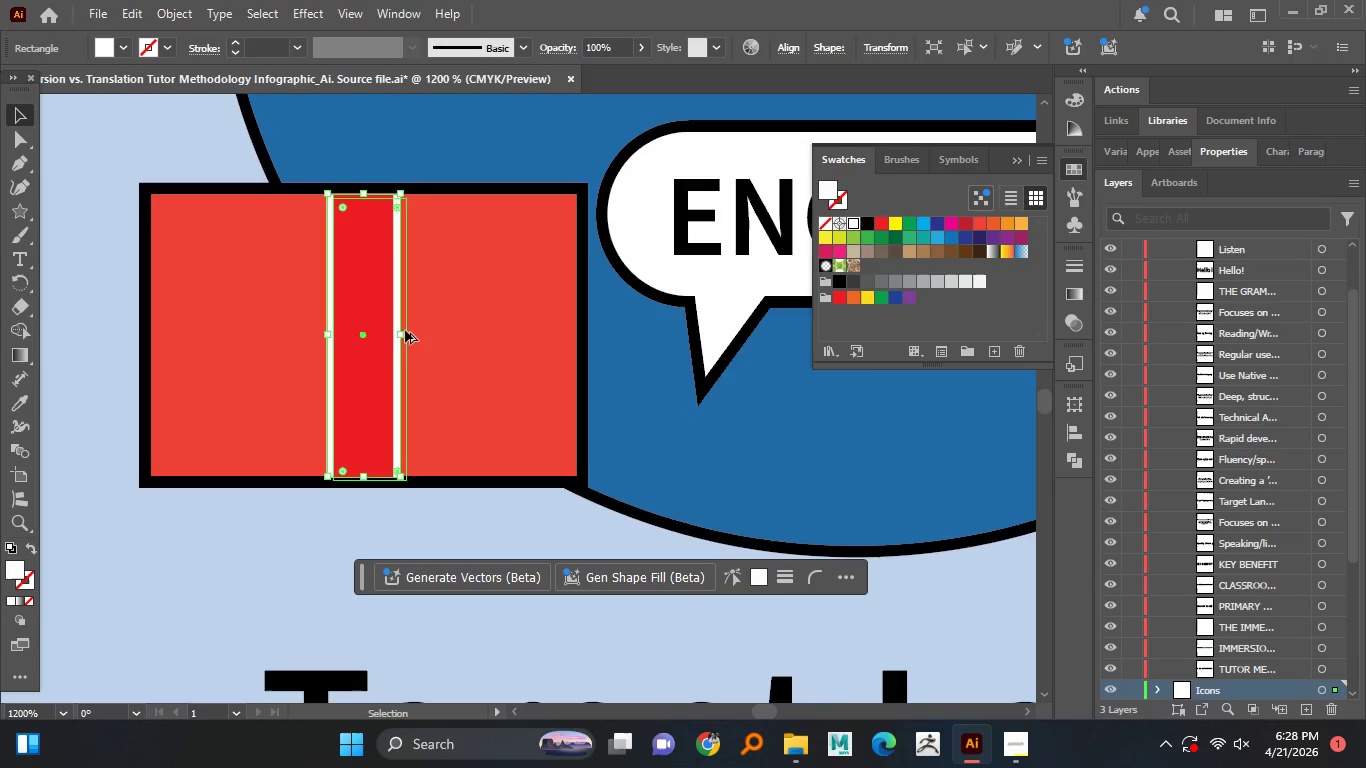 
hold_key(key=AltLeft, duration=1.5)
 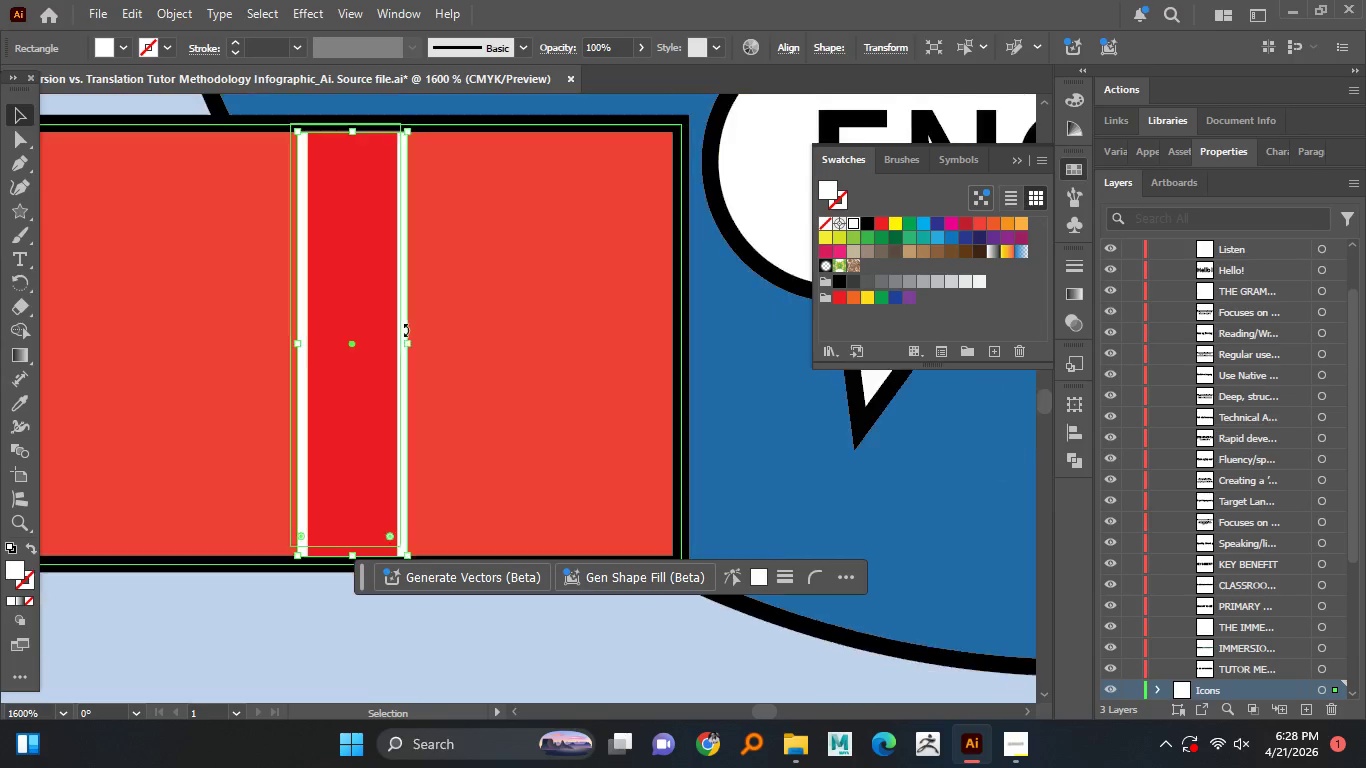 
hold_key(key=AltLeft, duration=1.08)
scroll: coordinate [405, 330], scroll_direction: down, amount: 3.0
 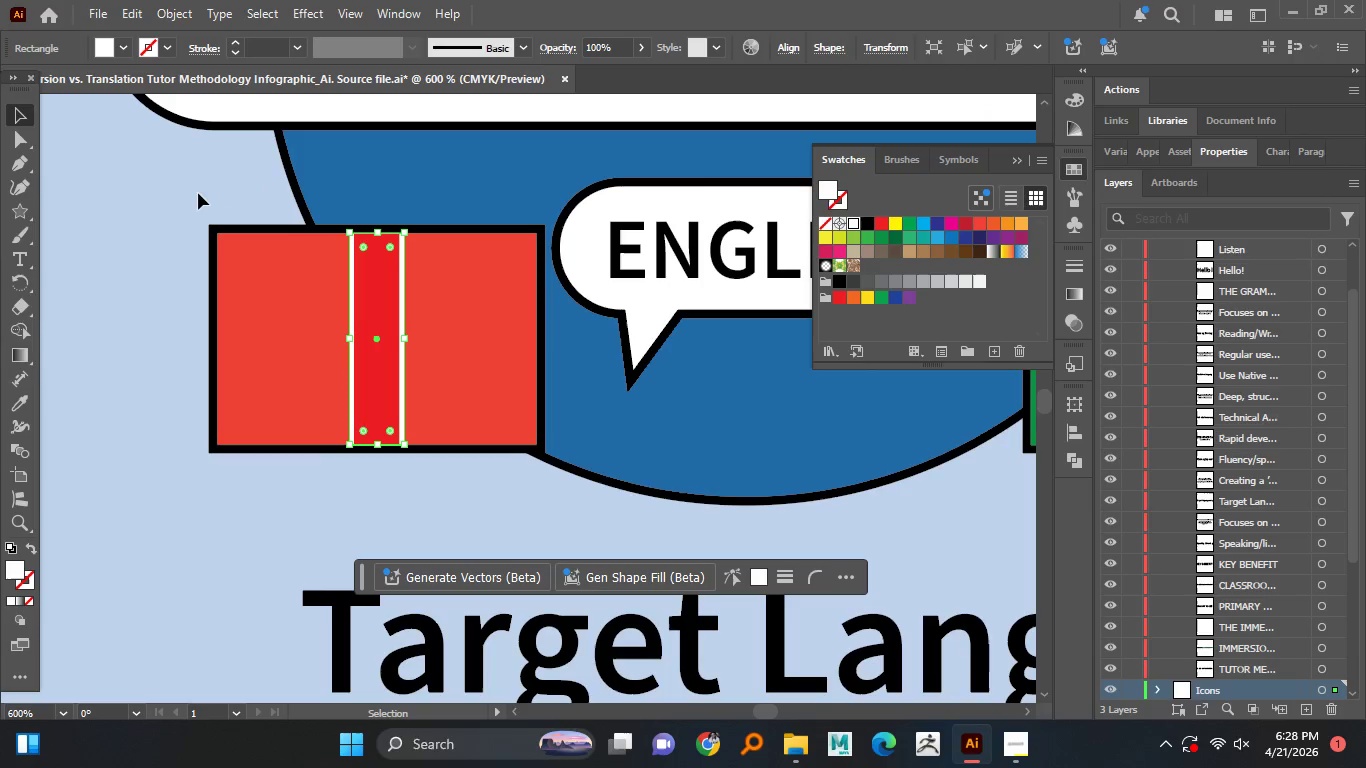 
left_click([196, 193])
 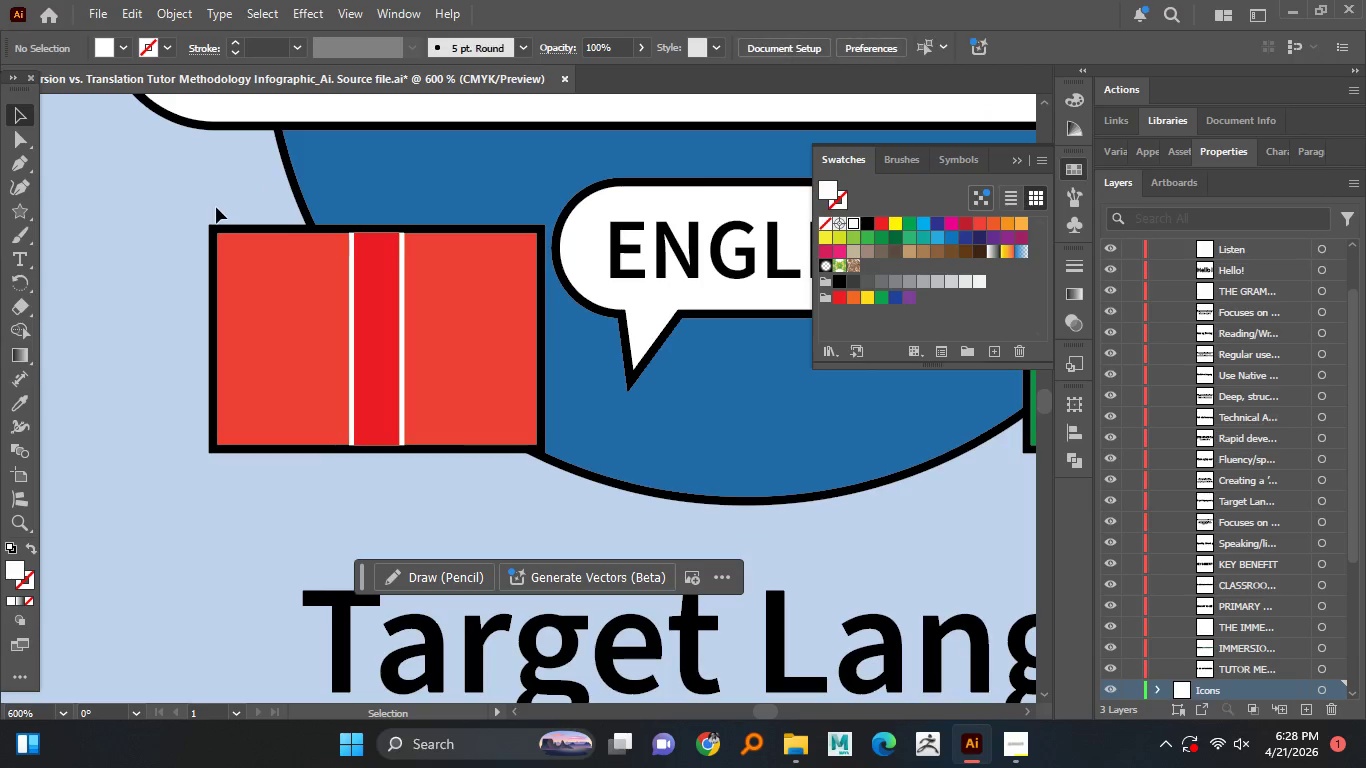 
hold_key(key=AltLeft, duration=1.52)
 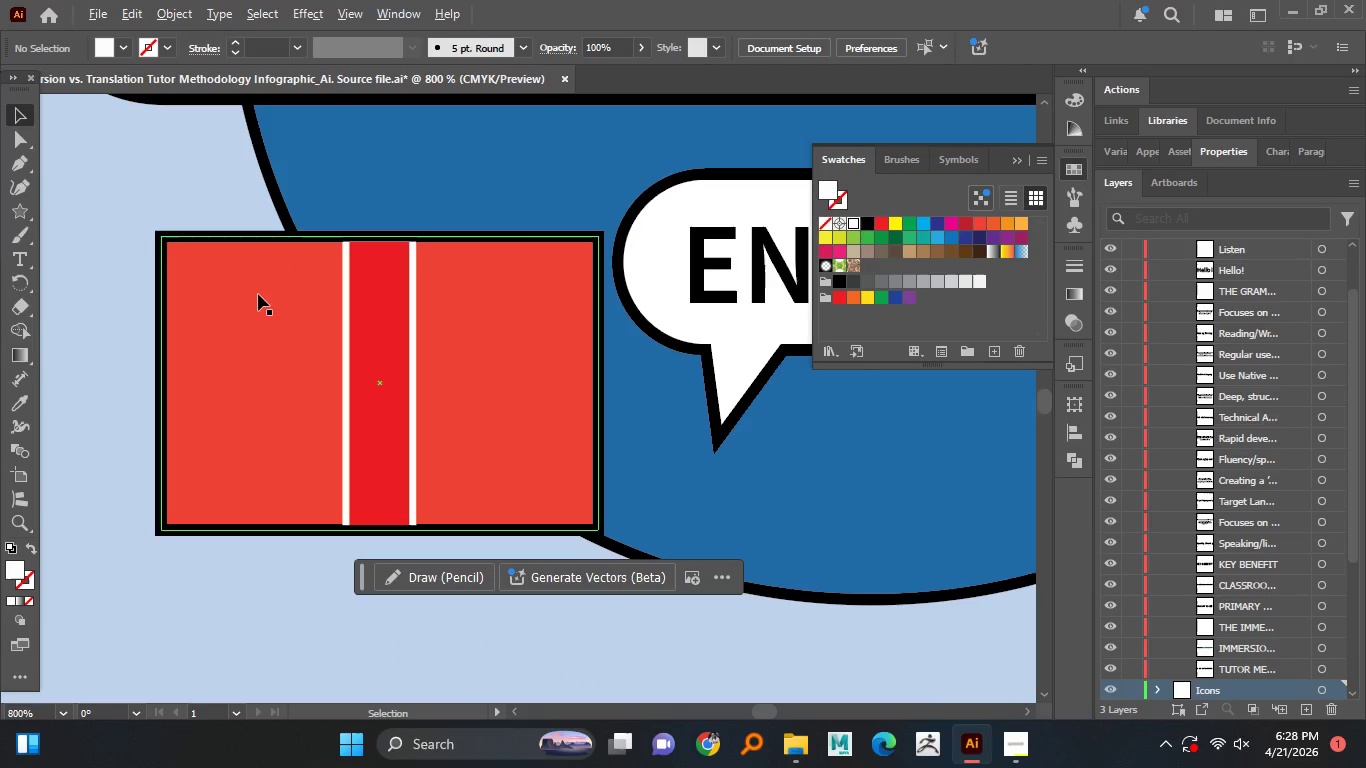 
hold_key(key=AltLeft, duration=1.5)
scroll: coordinate [258, 294], scroll_direction: up, amount: 1.0
 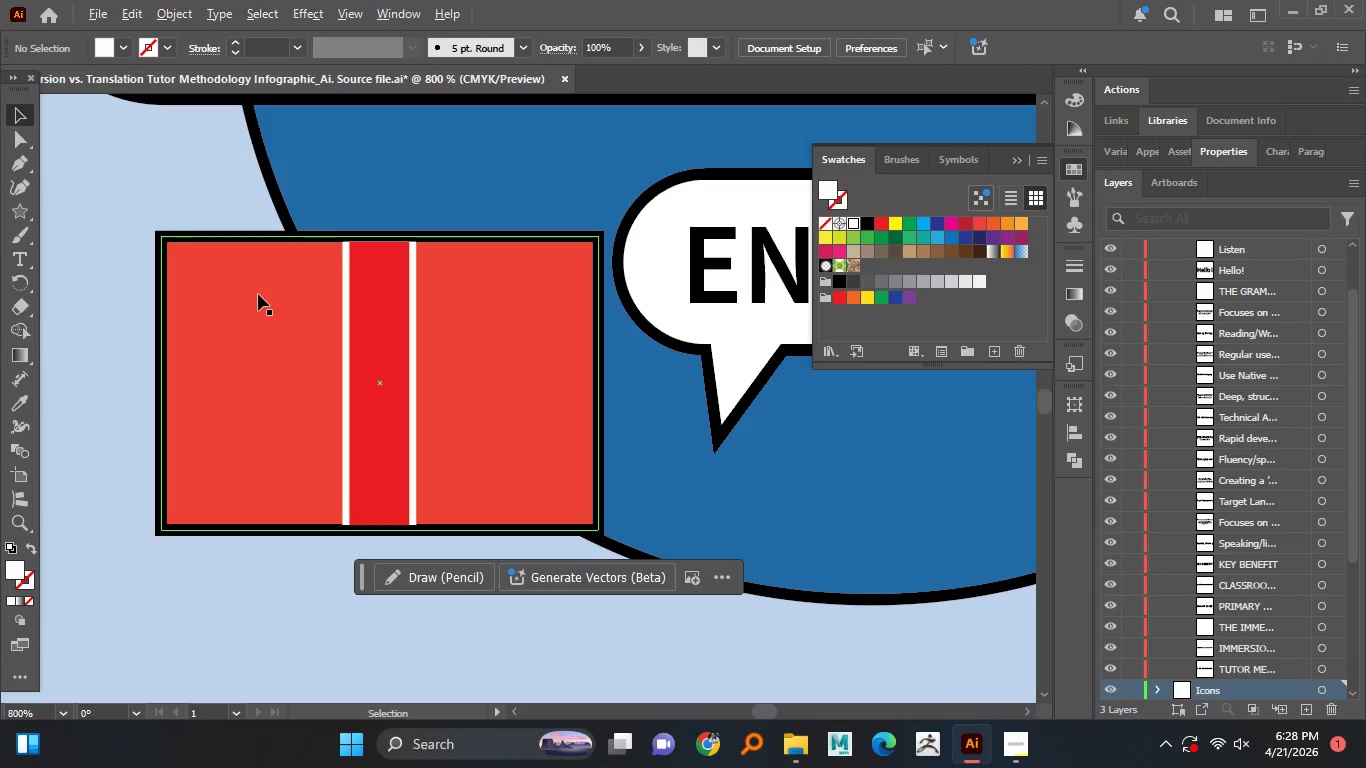 
hold_key(key=AltLeft, duration=0.78)
 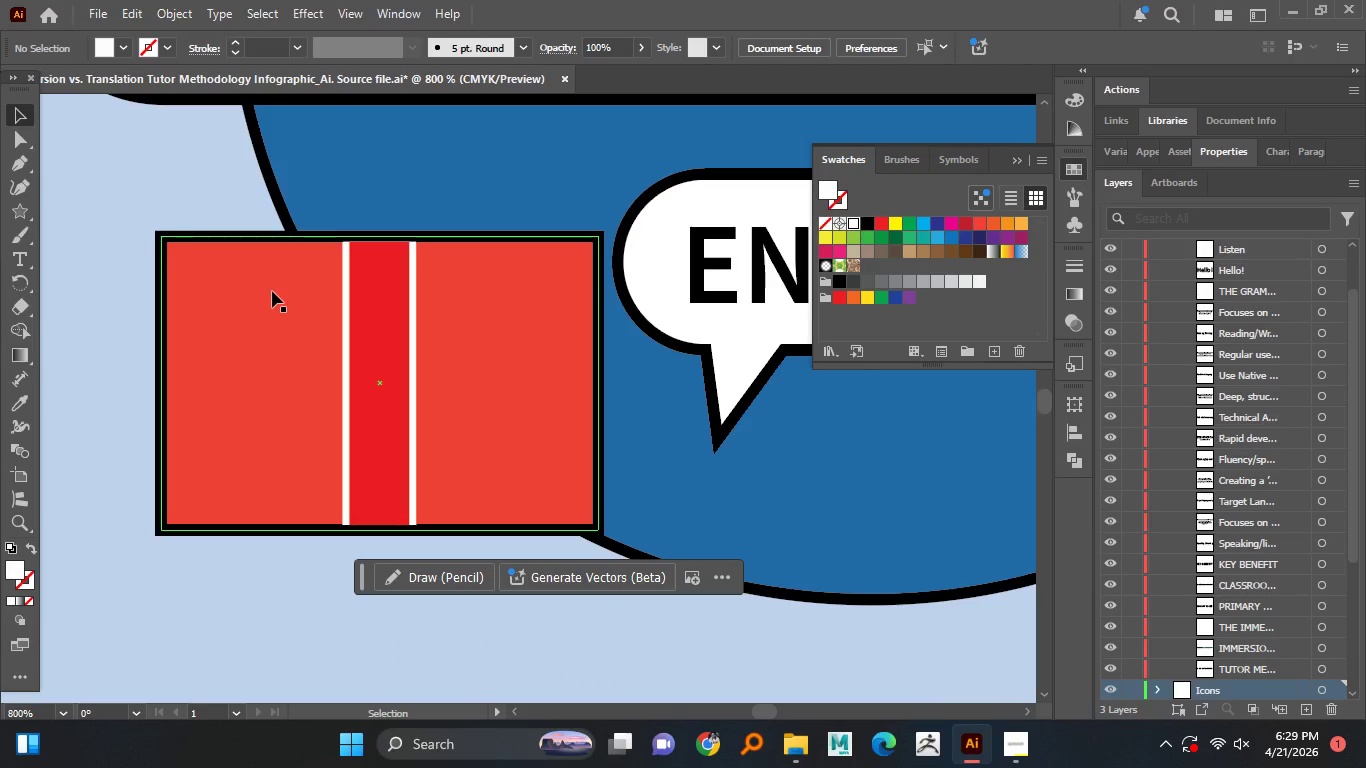 
wait(17.16)
 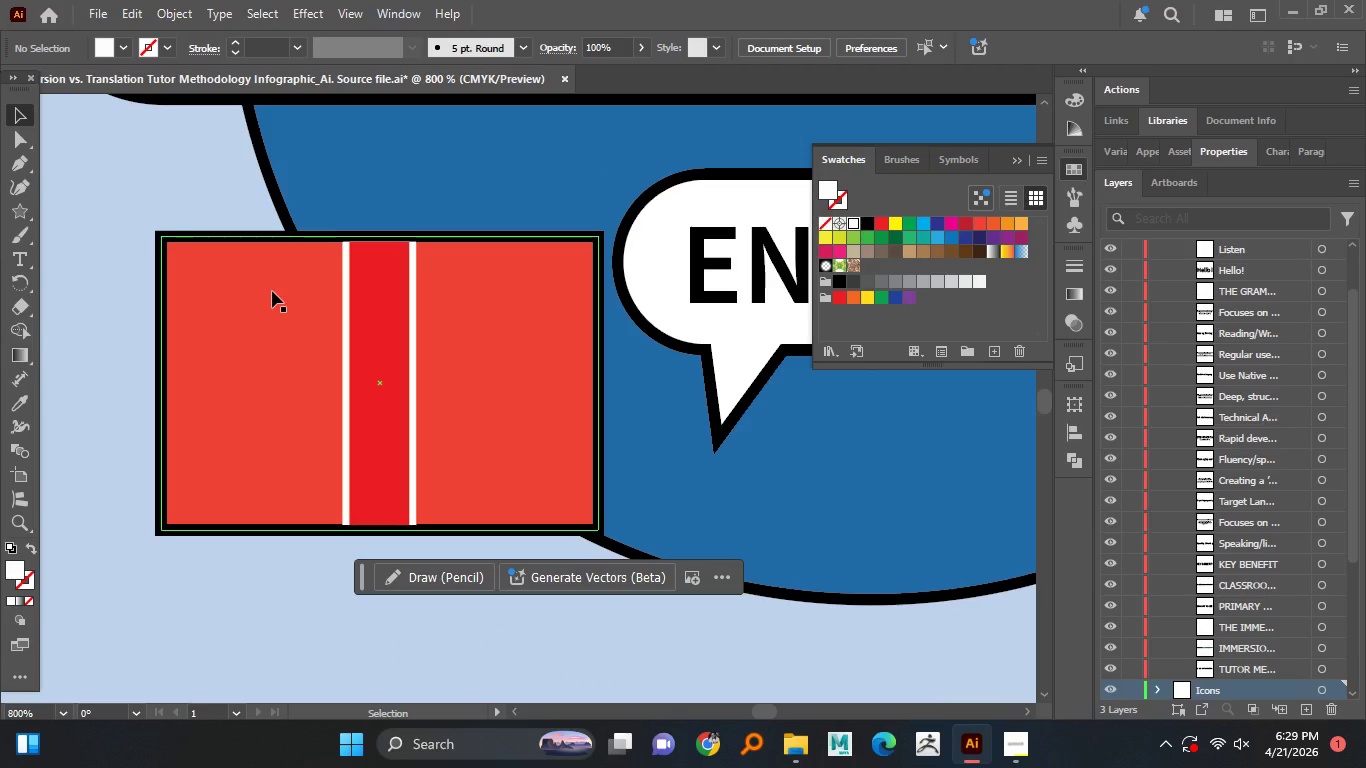 
left_click([270, 308])
 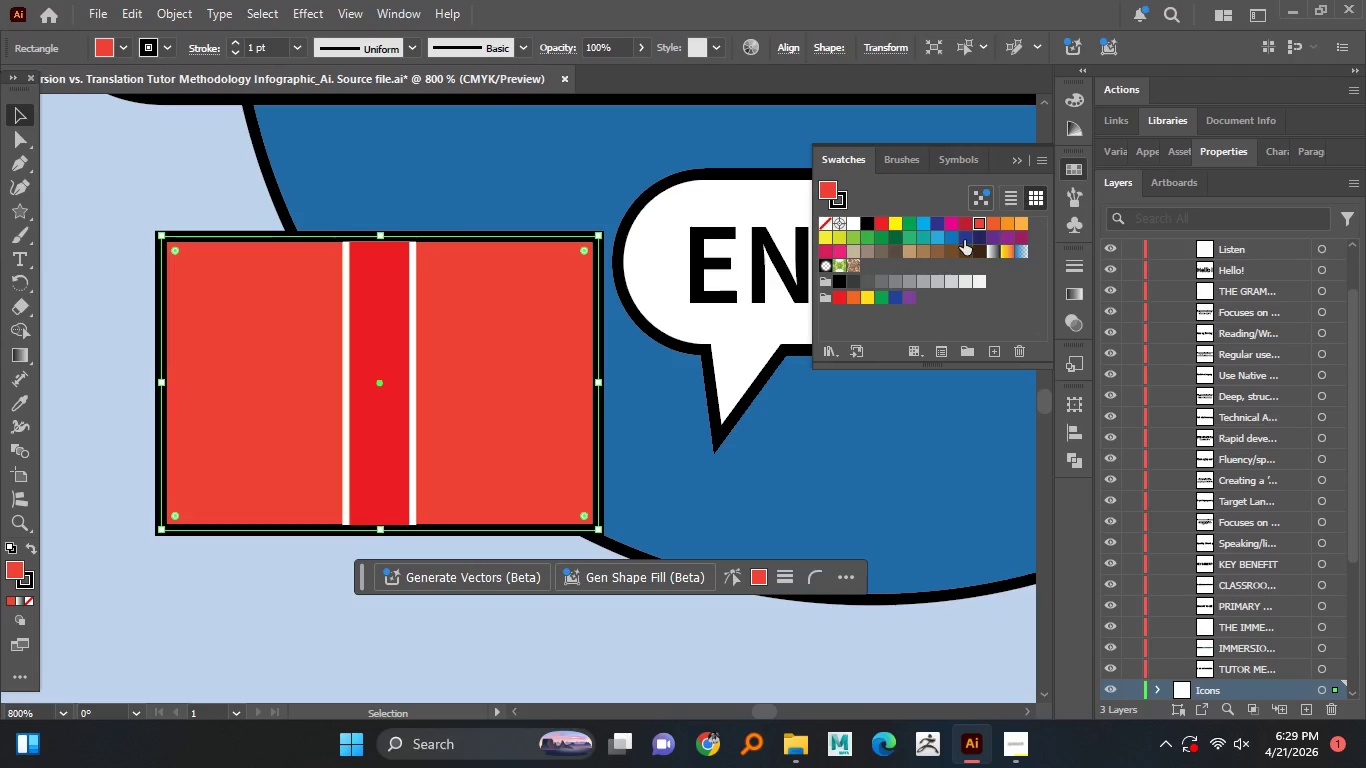 
left_click([954, 240])
 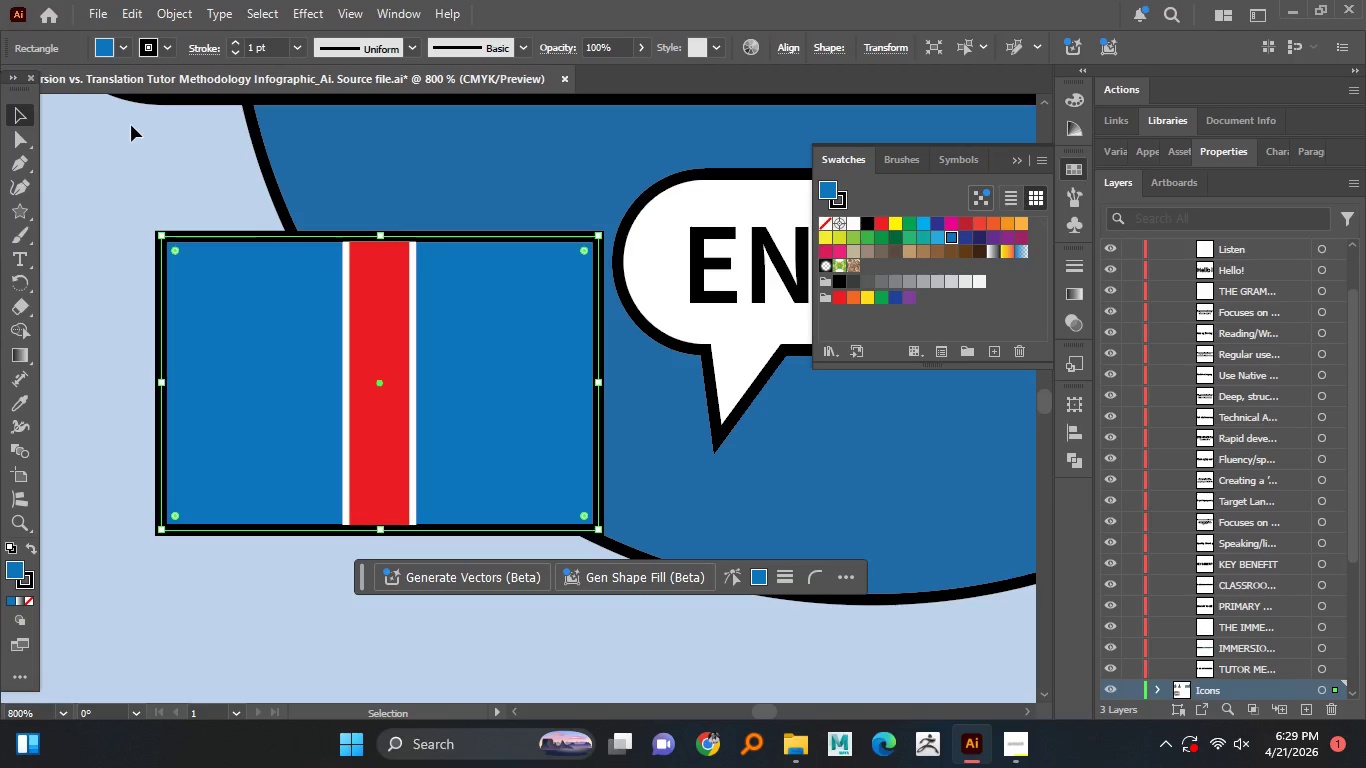 
wait(7.98)
 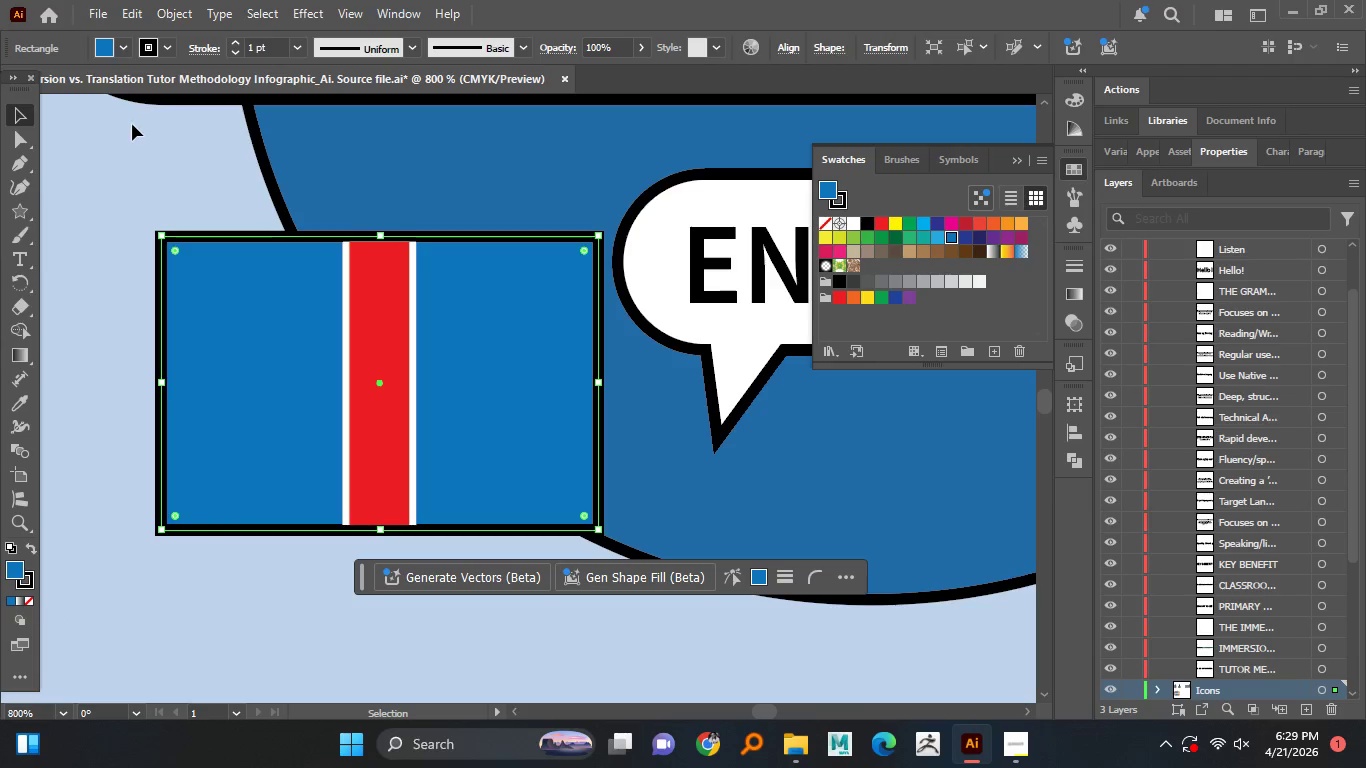 
key(Alt+AltLeft)
 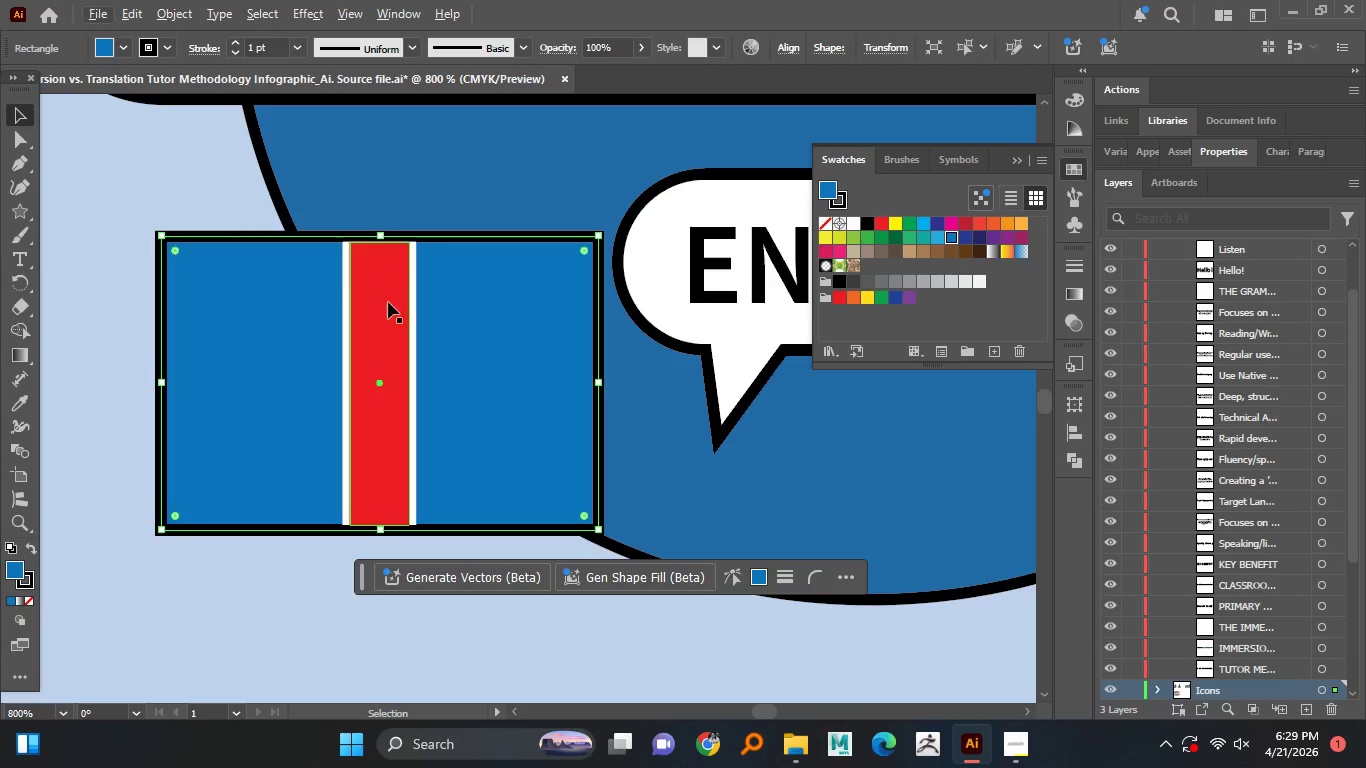 
key(Alt+AltLeft)
 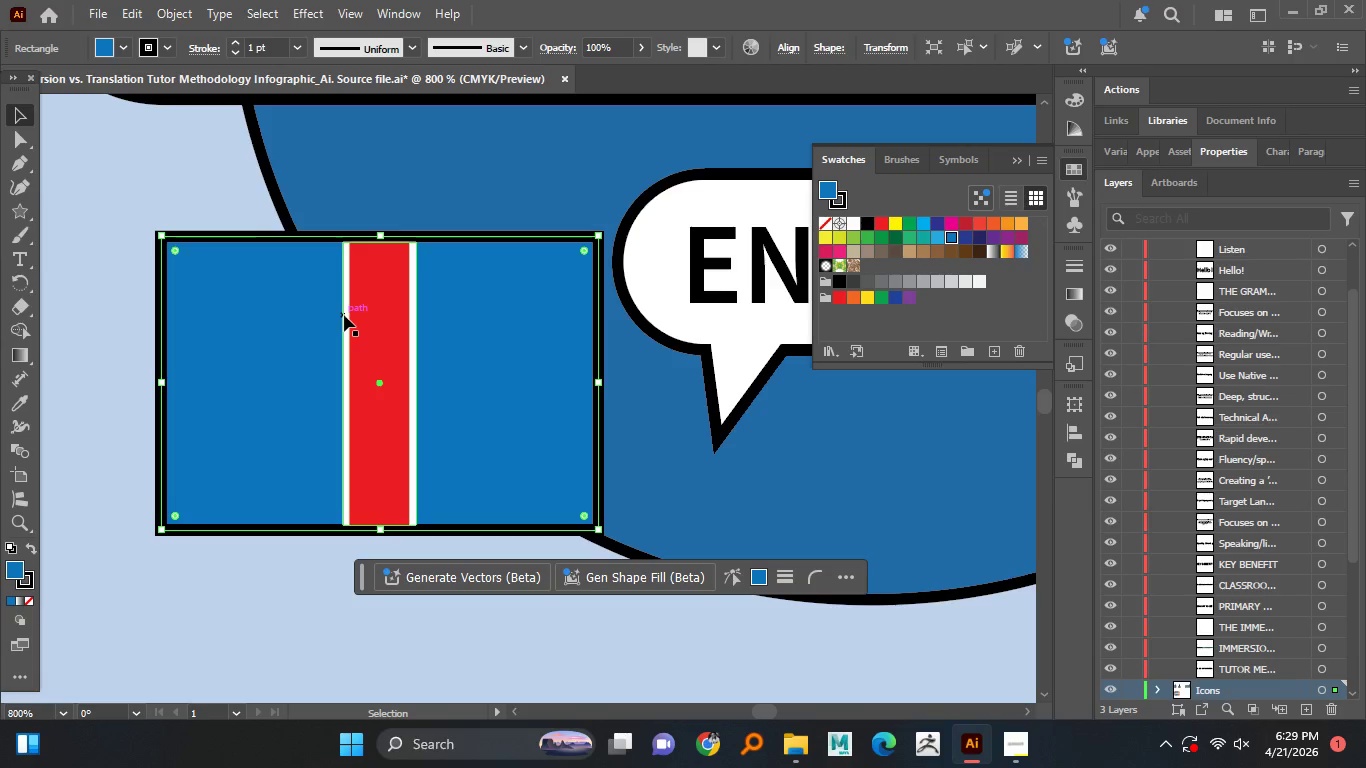 
left_click([344, 315])
 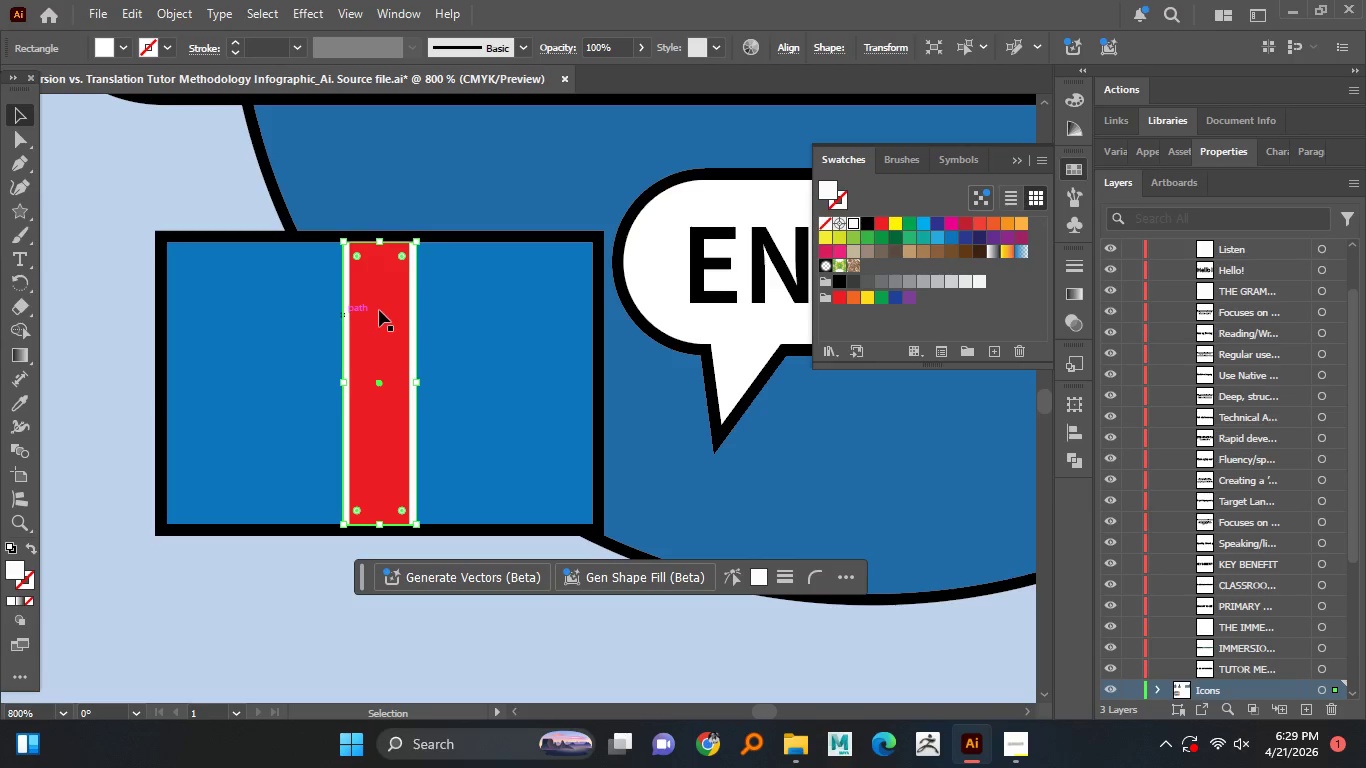 
hold_key(key=ShiftLeft, duration=0.95)
left_click([382, 309])
 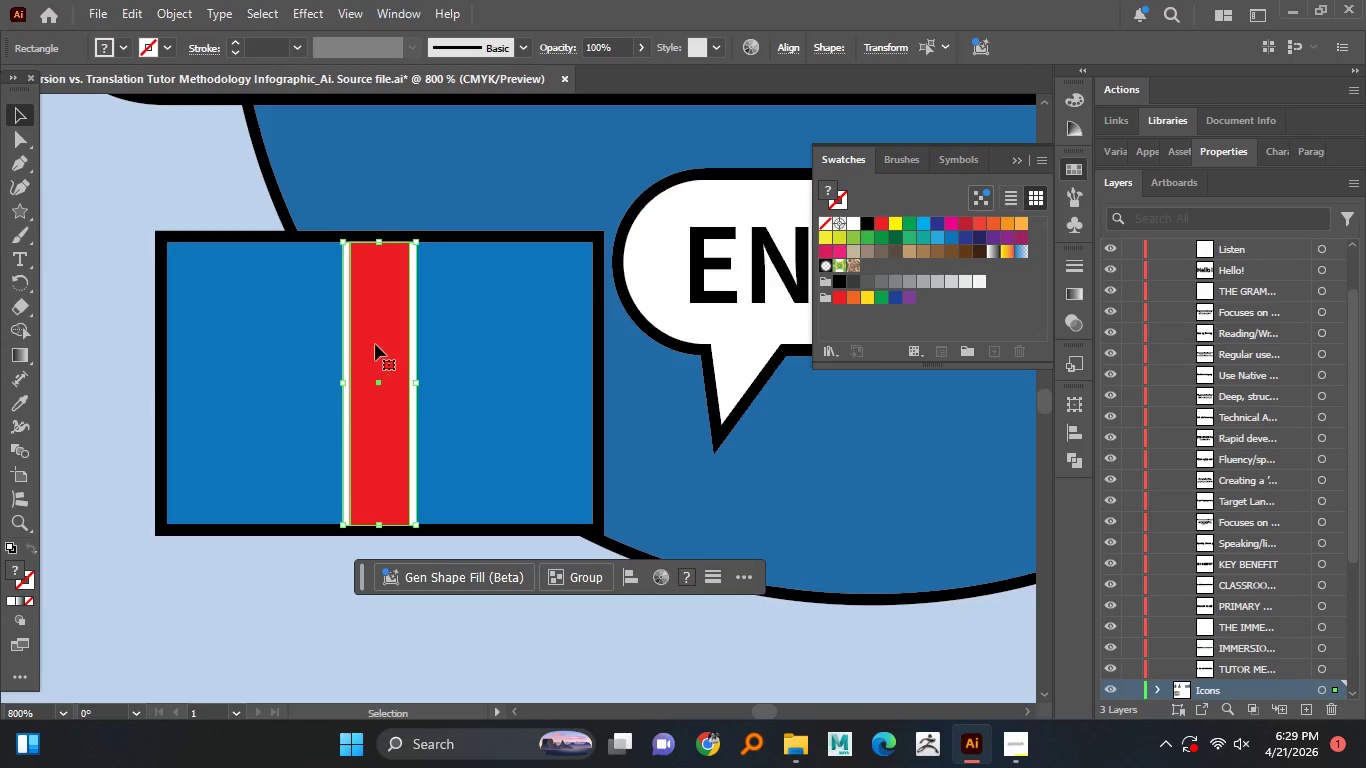 
hold_key(key=AltLeft, duration=1.19)
left_click_drag(start_coordinate=[377, 325], to_coordinate=[343, 324])
 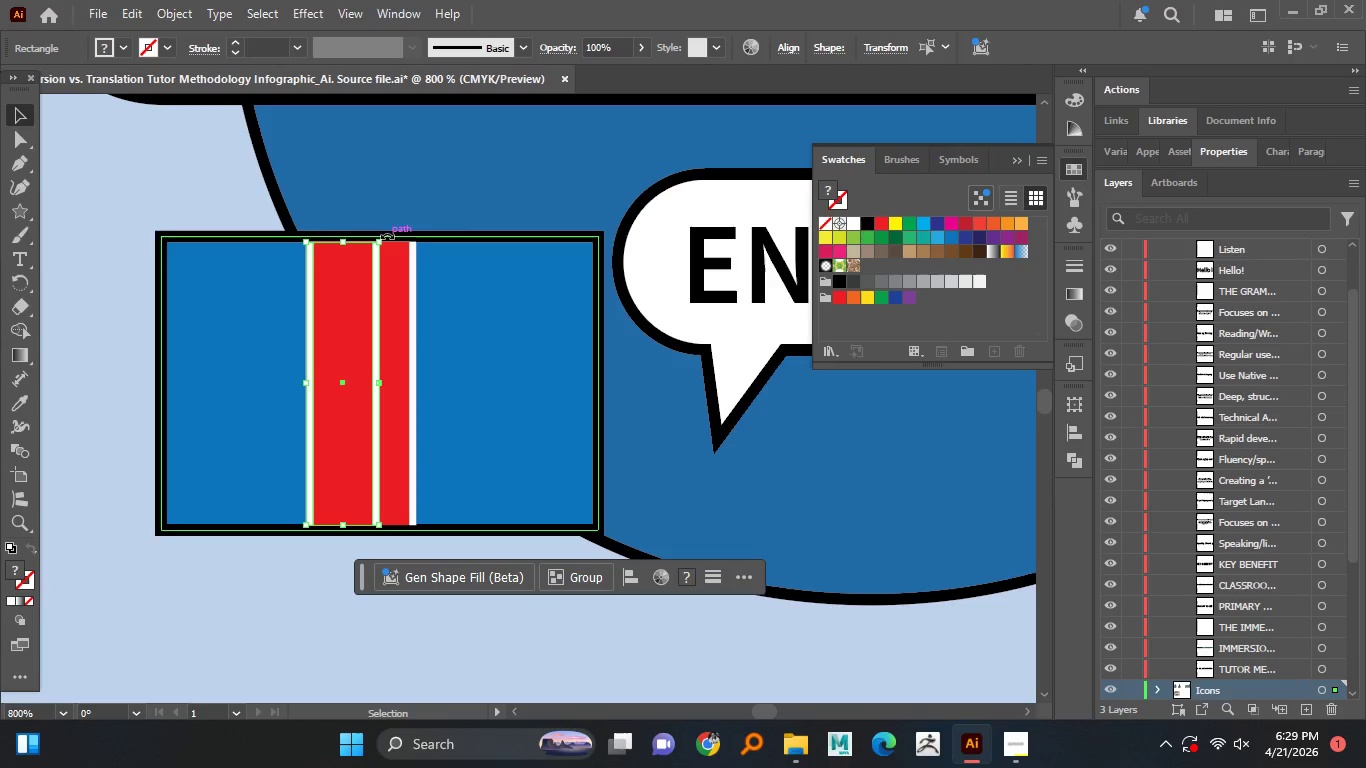 
left_click_drag(start_coordinate=[387, 235], to_coordinate=[208, 295])
 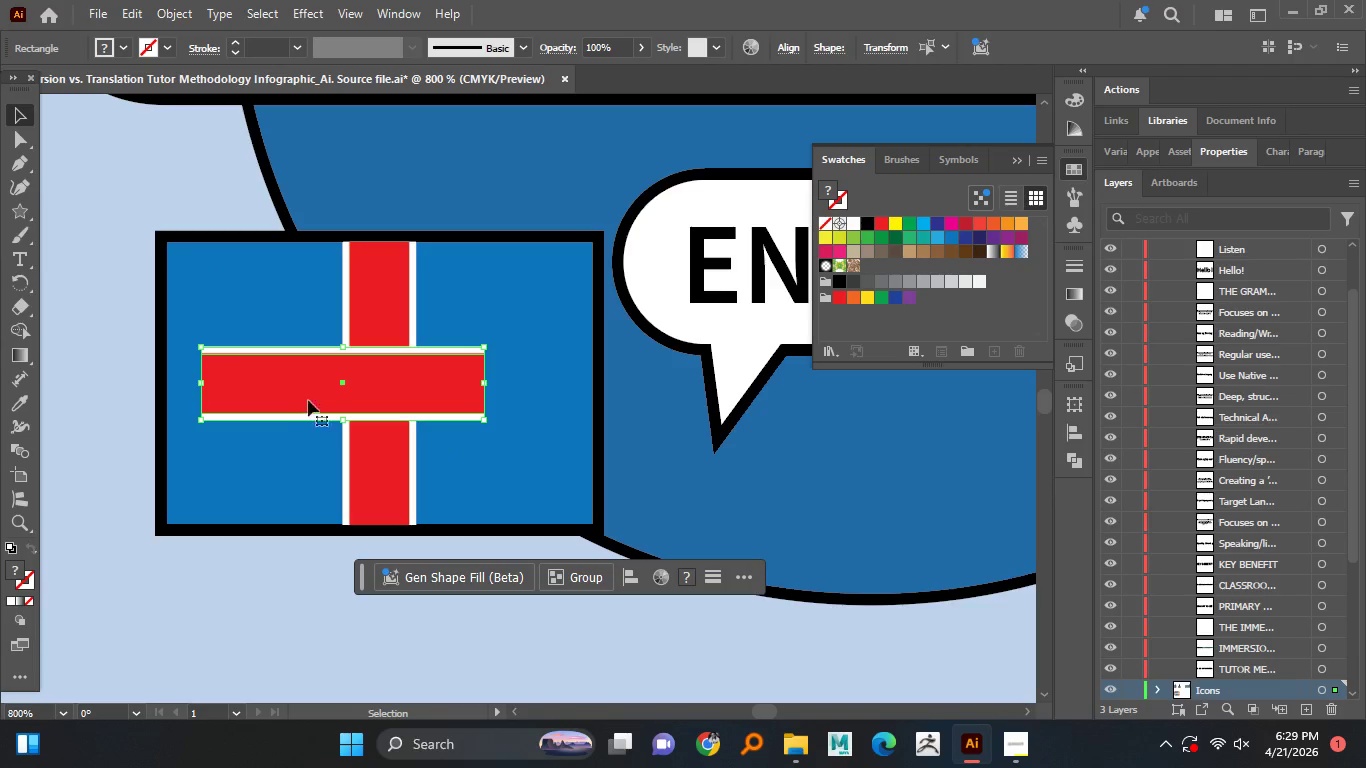 
hold_key(key=ShiftLeft, duration=1.51)
 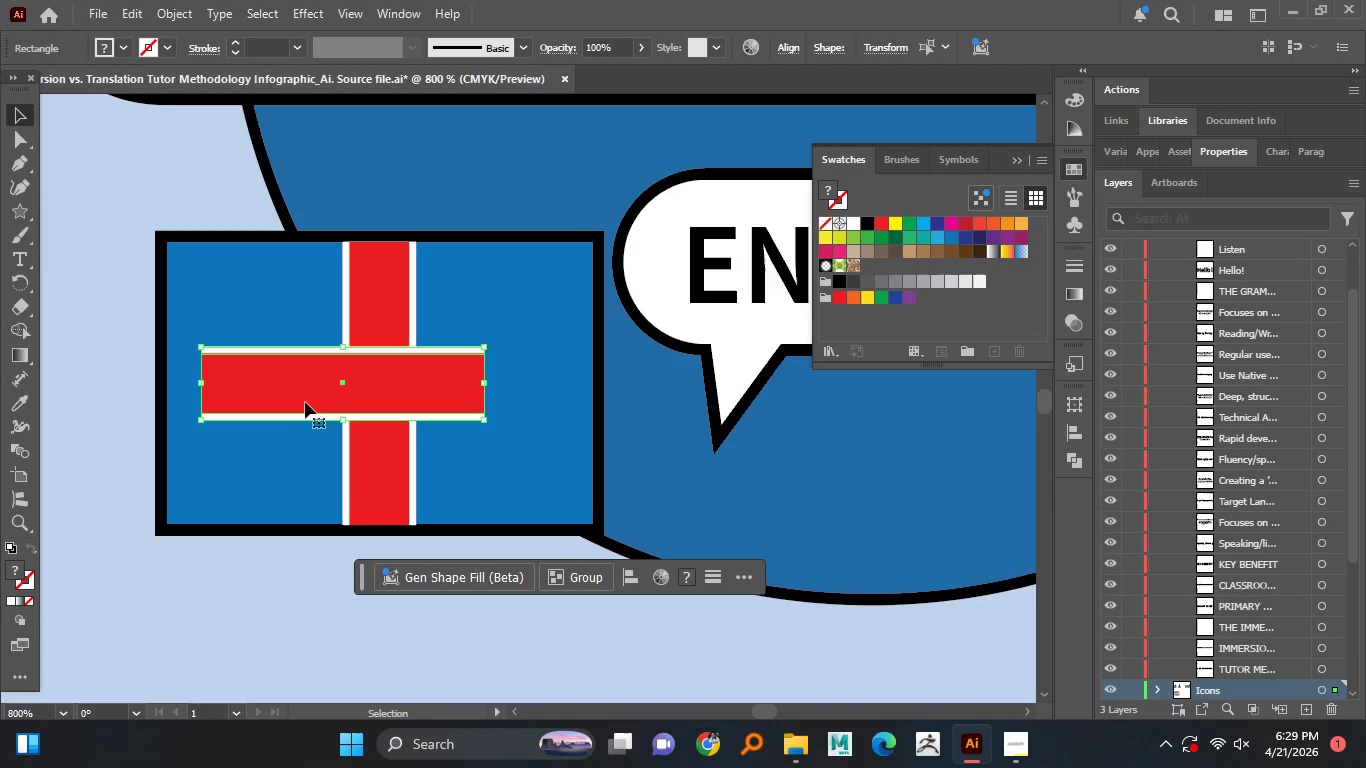 
hold_key(key=ShiftLeft, duration=1.51)
left_click_drag(start_coordinate=[313, 396], to_coordinate=[354, 396])
 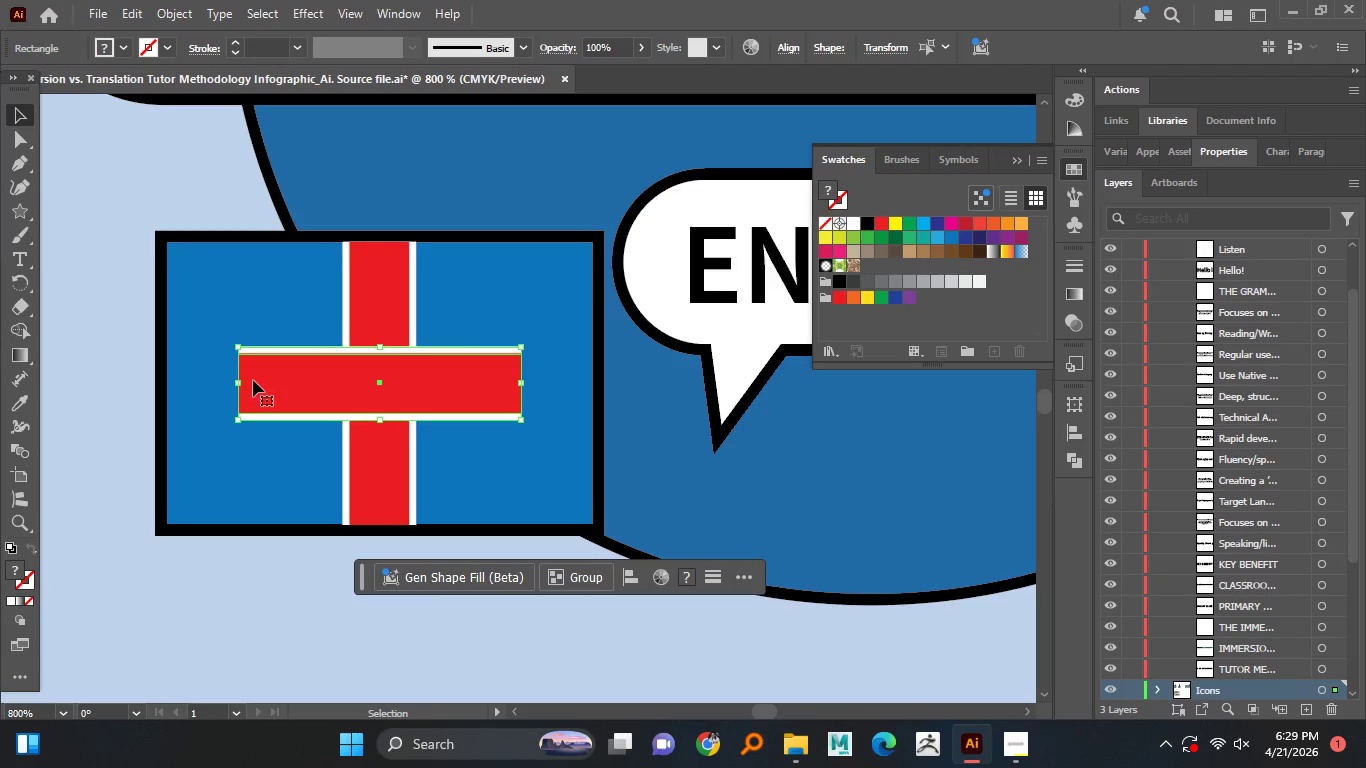 
hold_key(key=ShiftLeft, duration=0.8)
 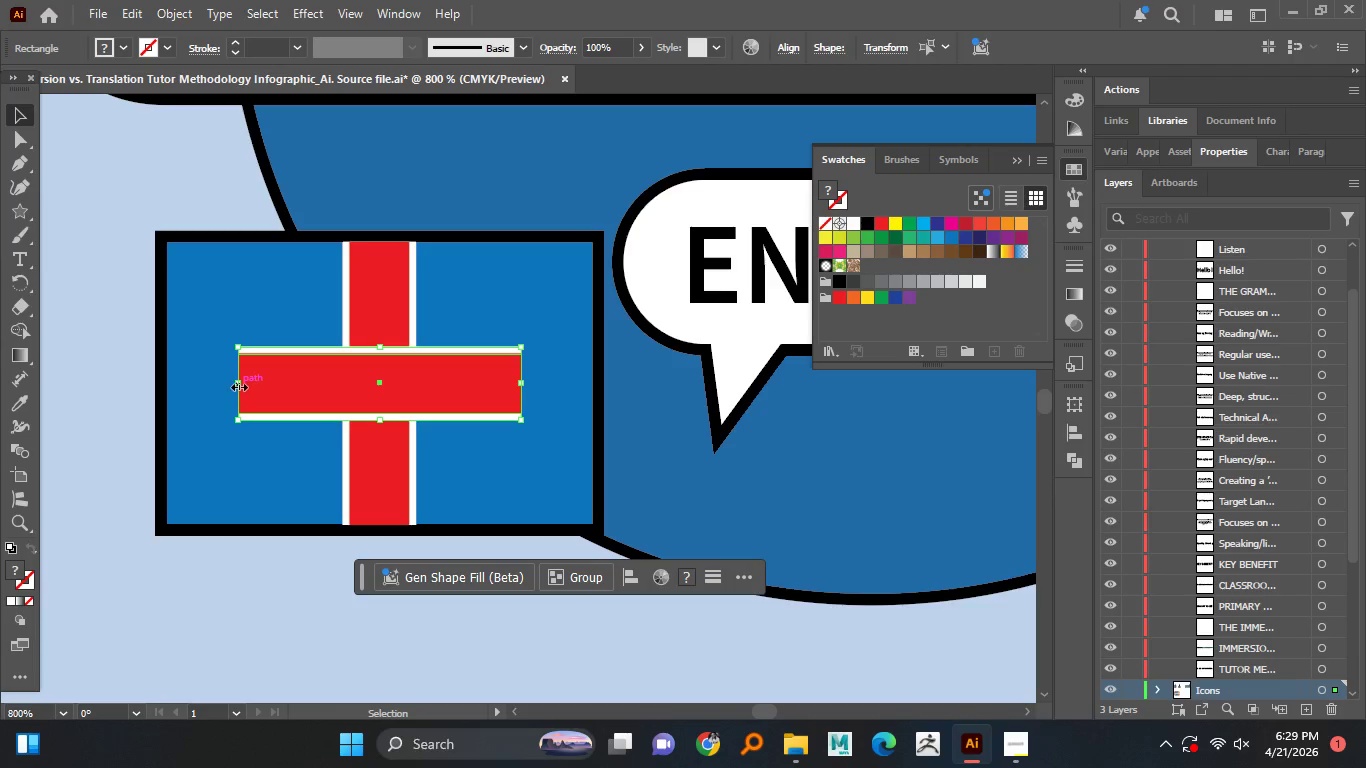 
left_click_drag(start_coordinate=[237, 385], to_coordinate=[168, 380])
 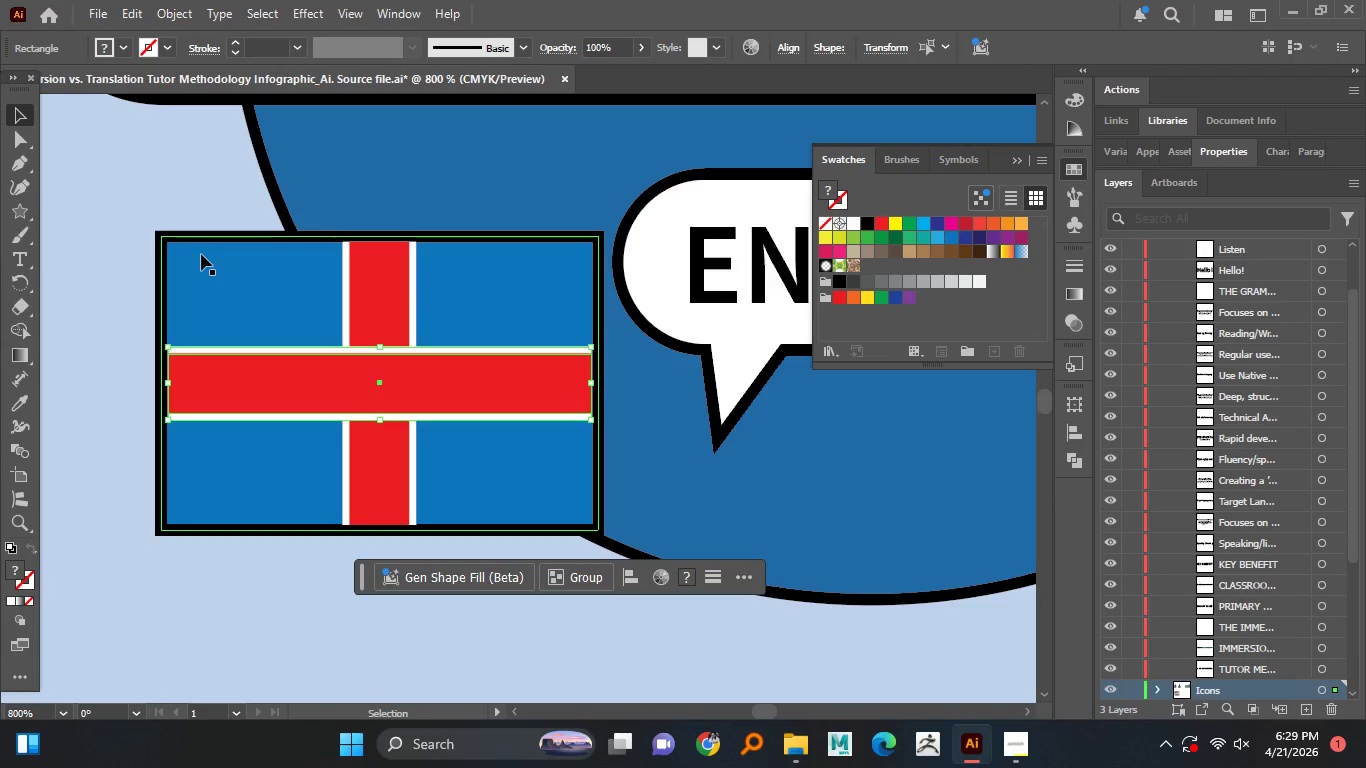 
hold_key(key=AltLeft, duration=1.51)
 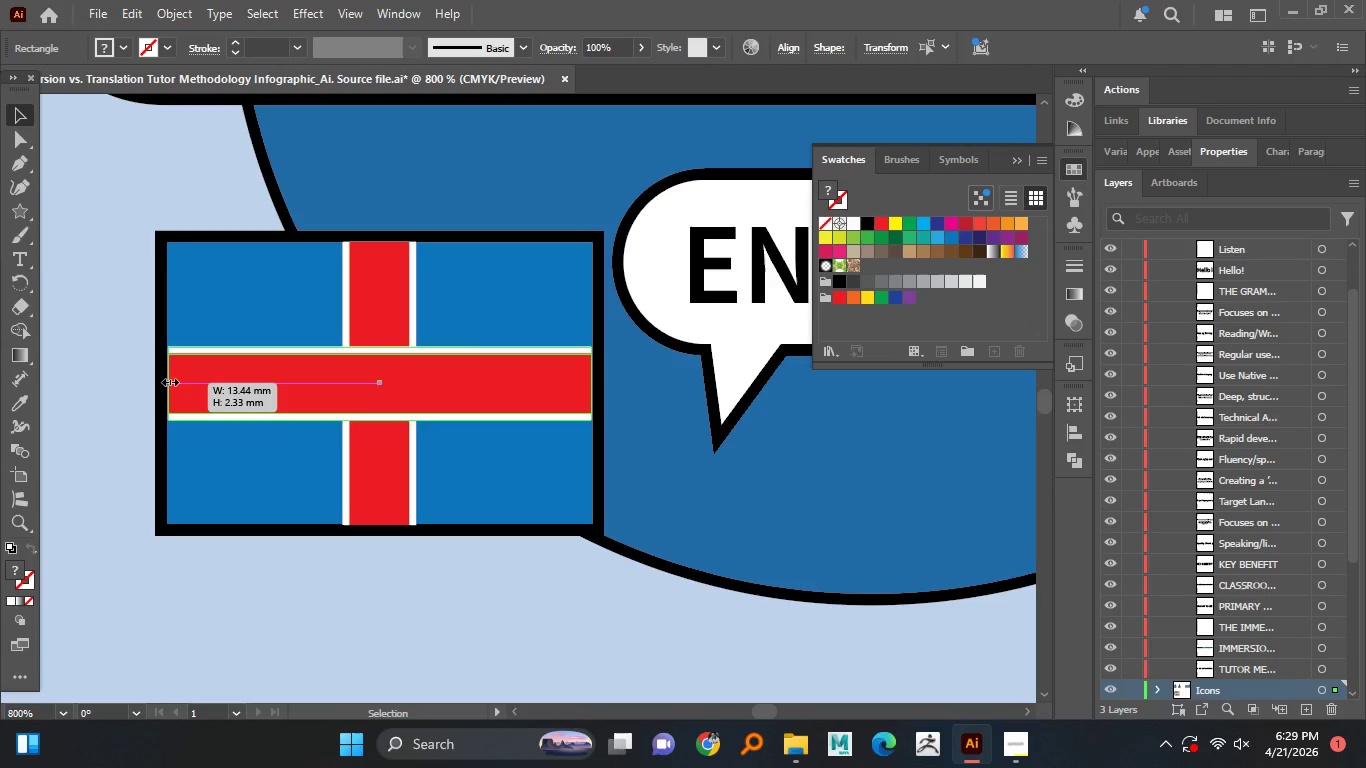 
hold_key(key=AltLeft, duration=1.52)
 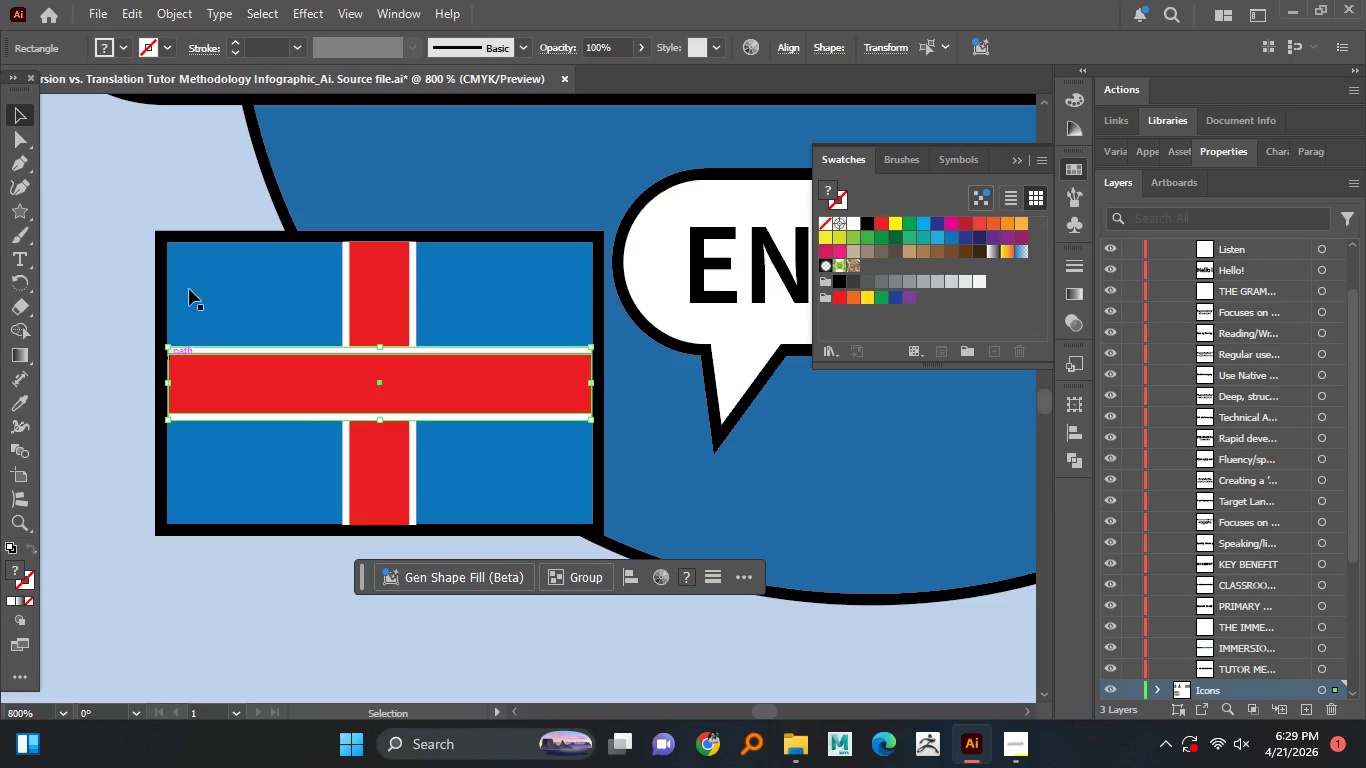 
hold_key(key=AltLeft, duration=0.38)
 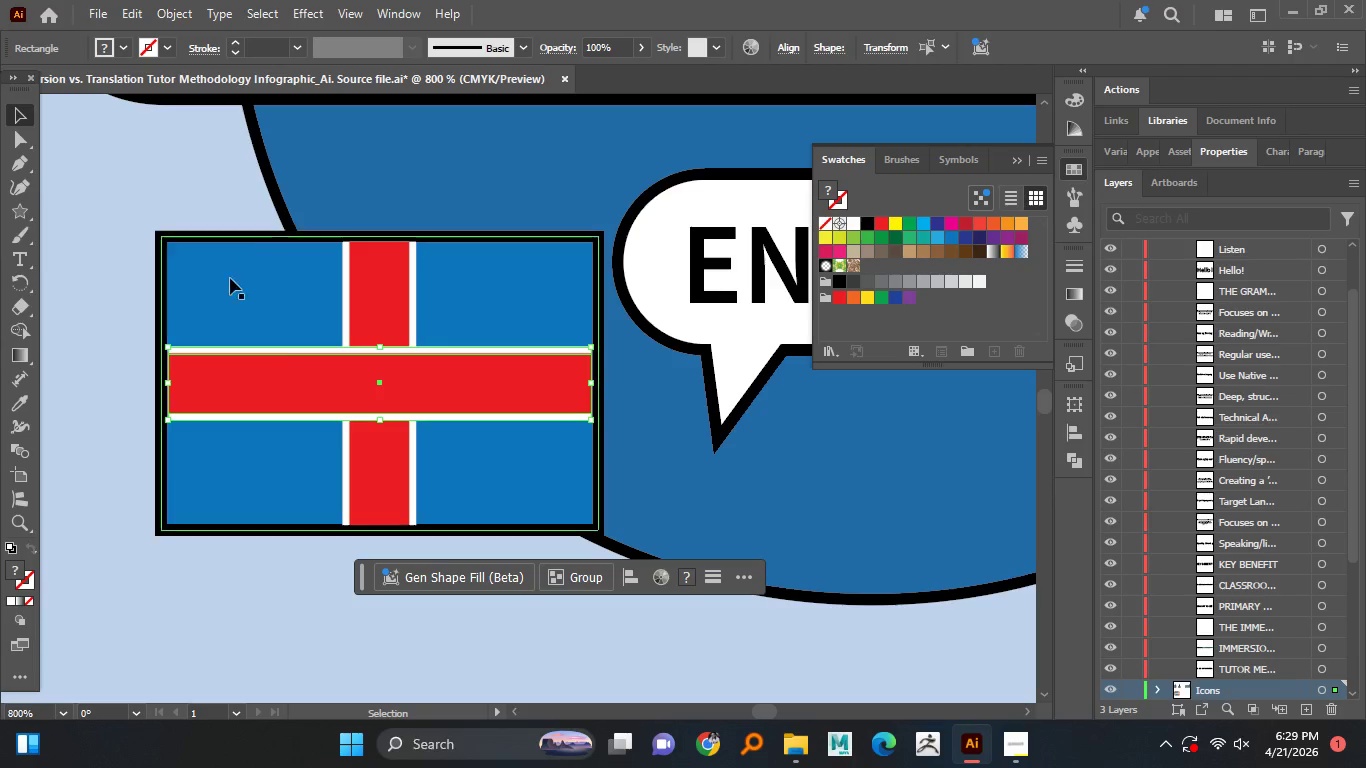 
wait(5.17)
 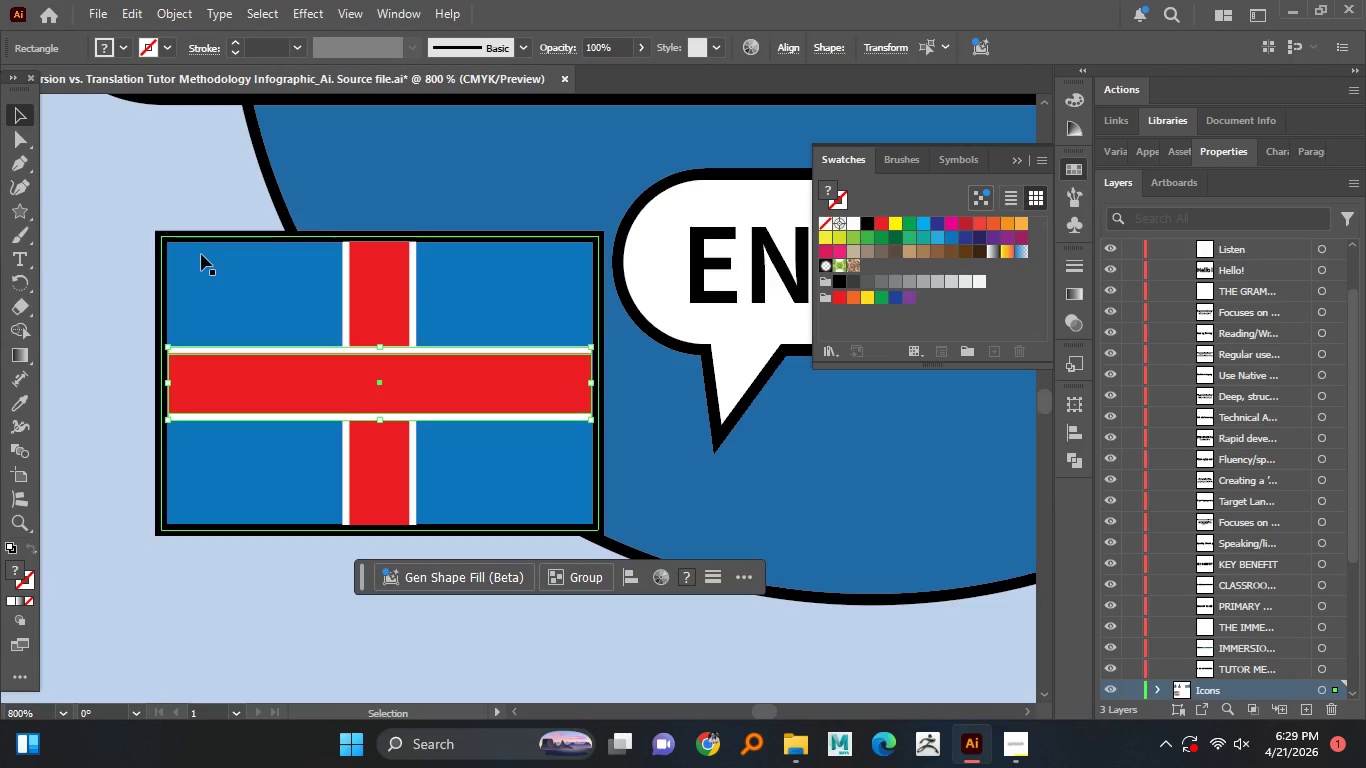 
hold_key(key=AltLeft, duration=0.75)
 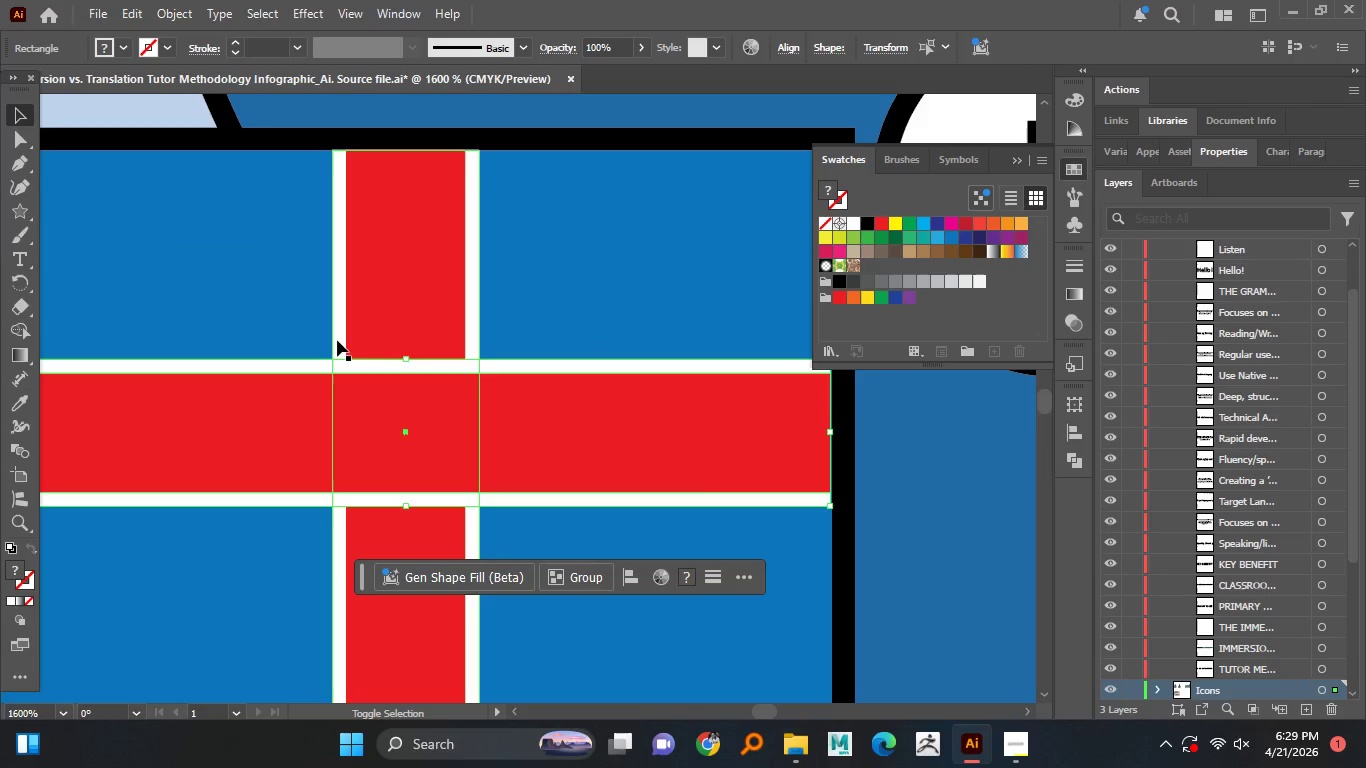 
hold_key(key=AltLeft, duration=6.17)
 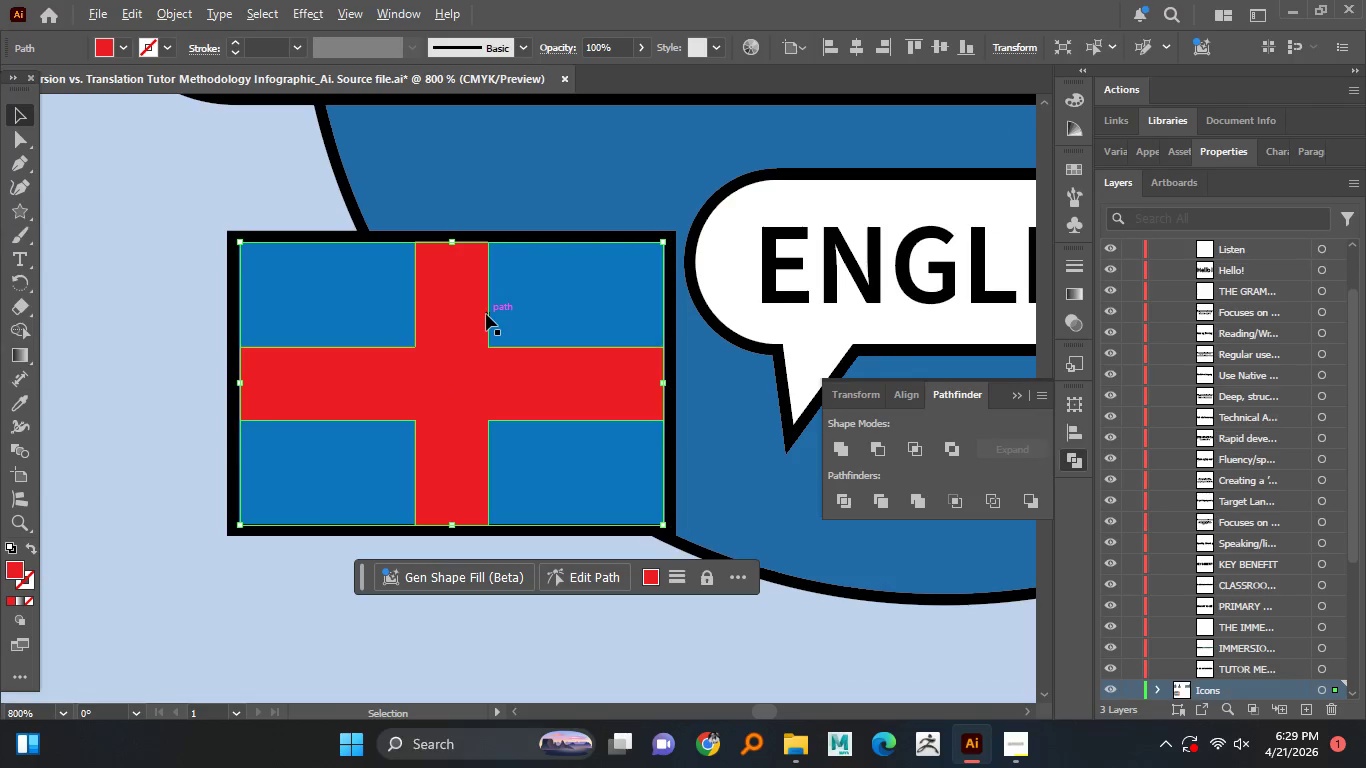 
scroll: coordinate [358, 347], scroll_direction: up, amount: 2.0
 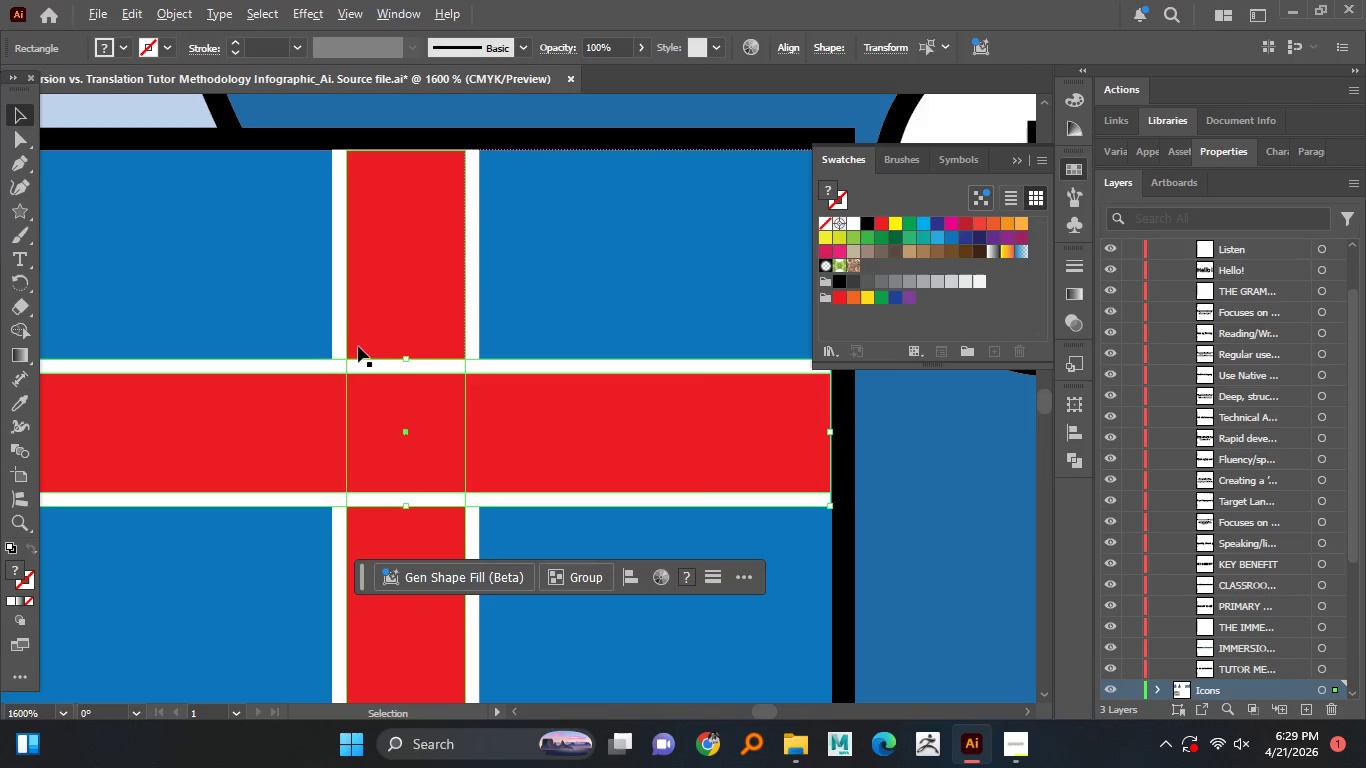 
hold_key(key=ShiftLeft, duration=1.52)
left_click([337, 340])
 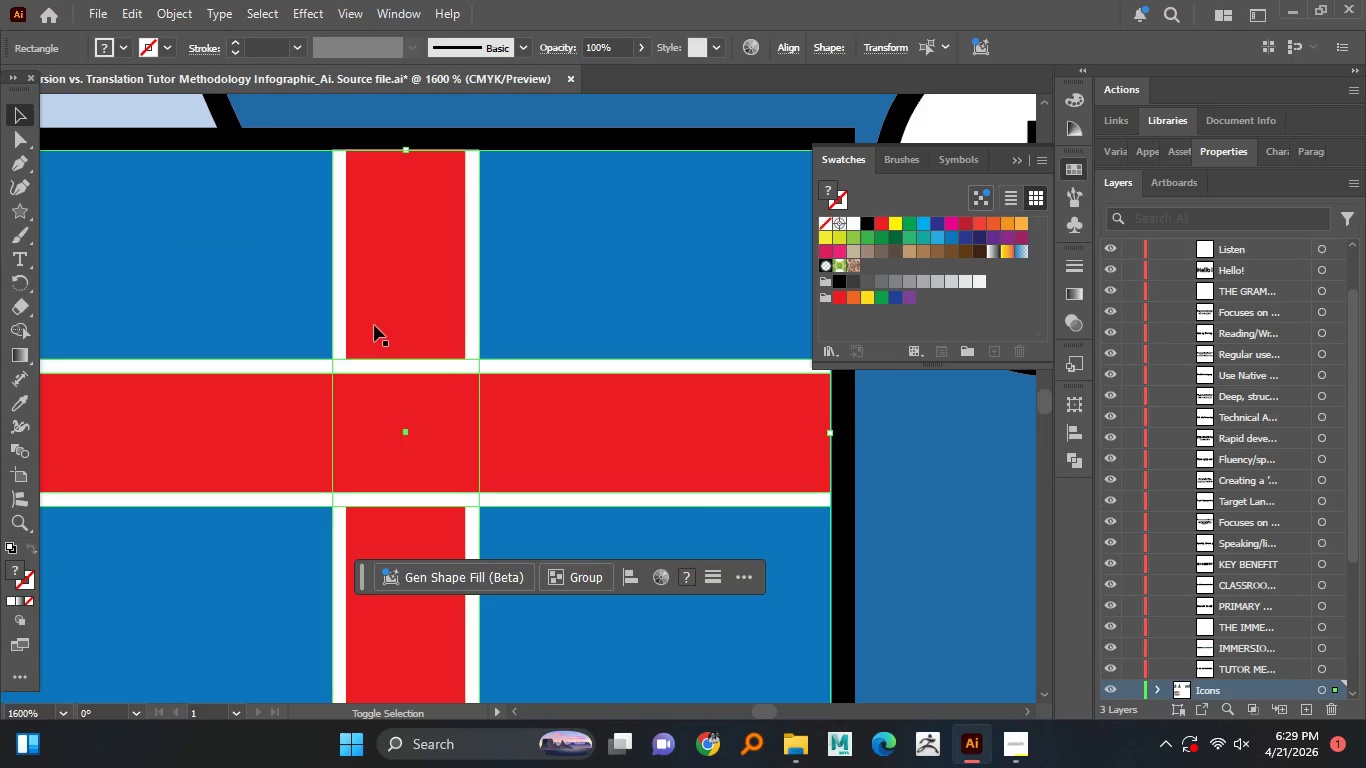 
double_click([374, 325])
 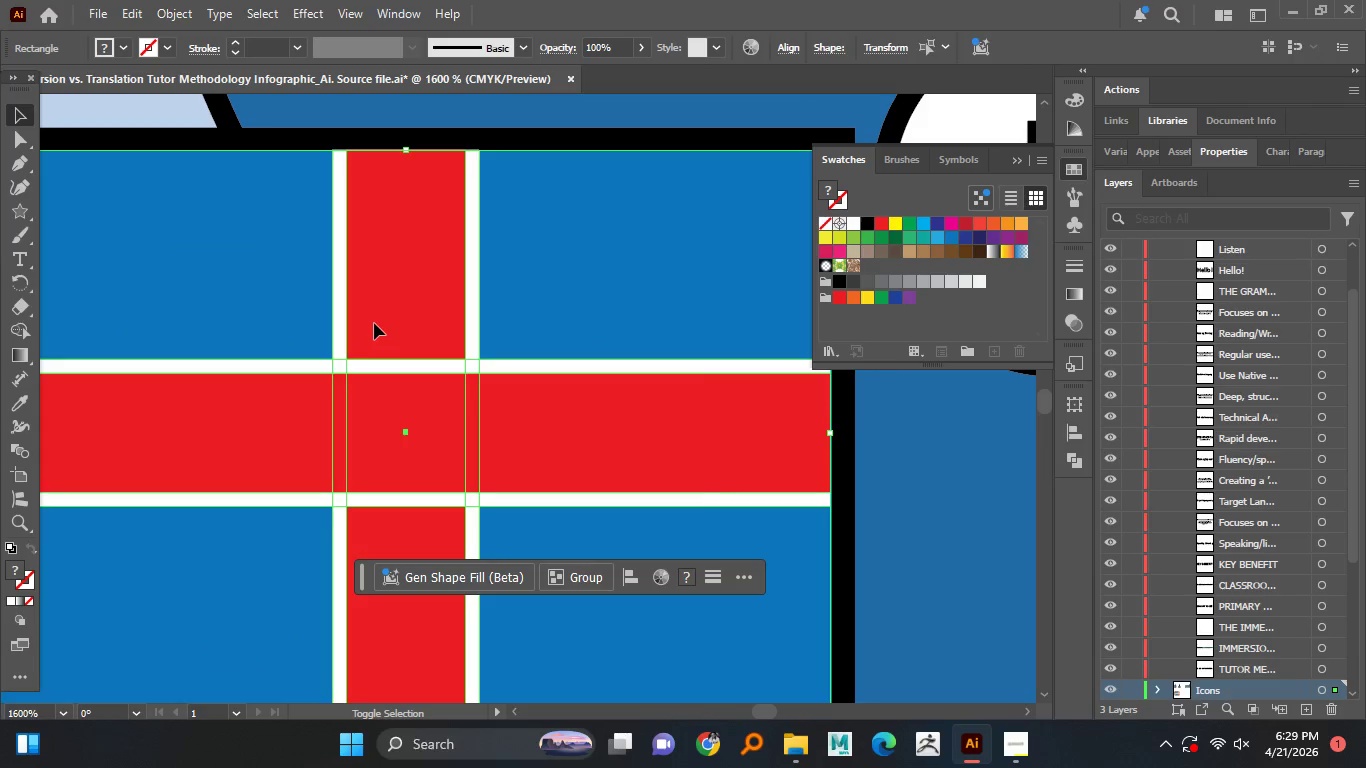 
key(Shift+ShiftLeft)
 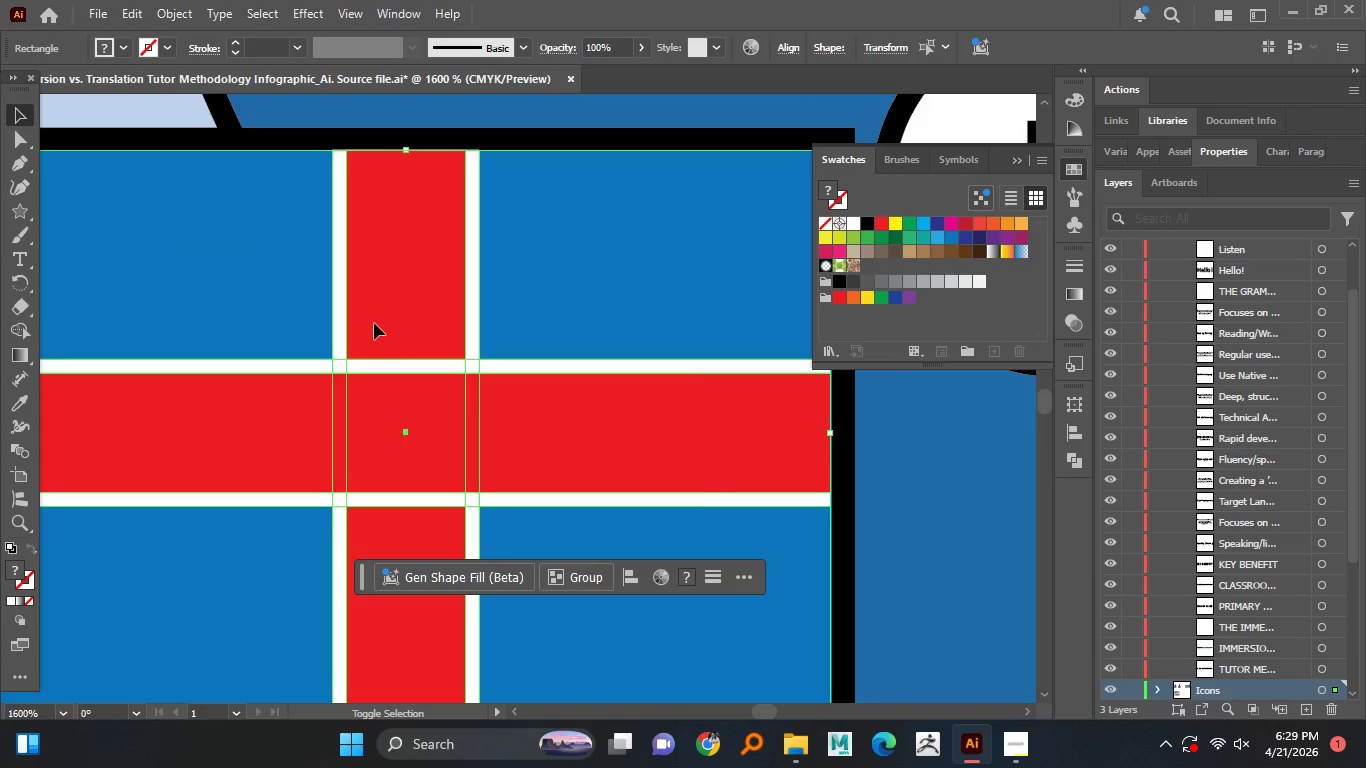 
key(Shift+ShiftLeft)
 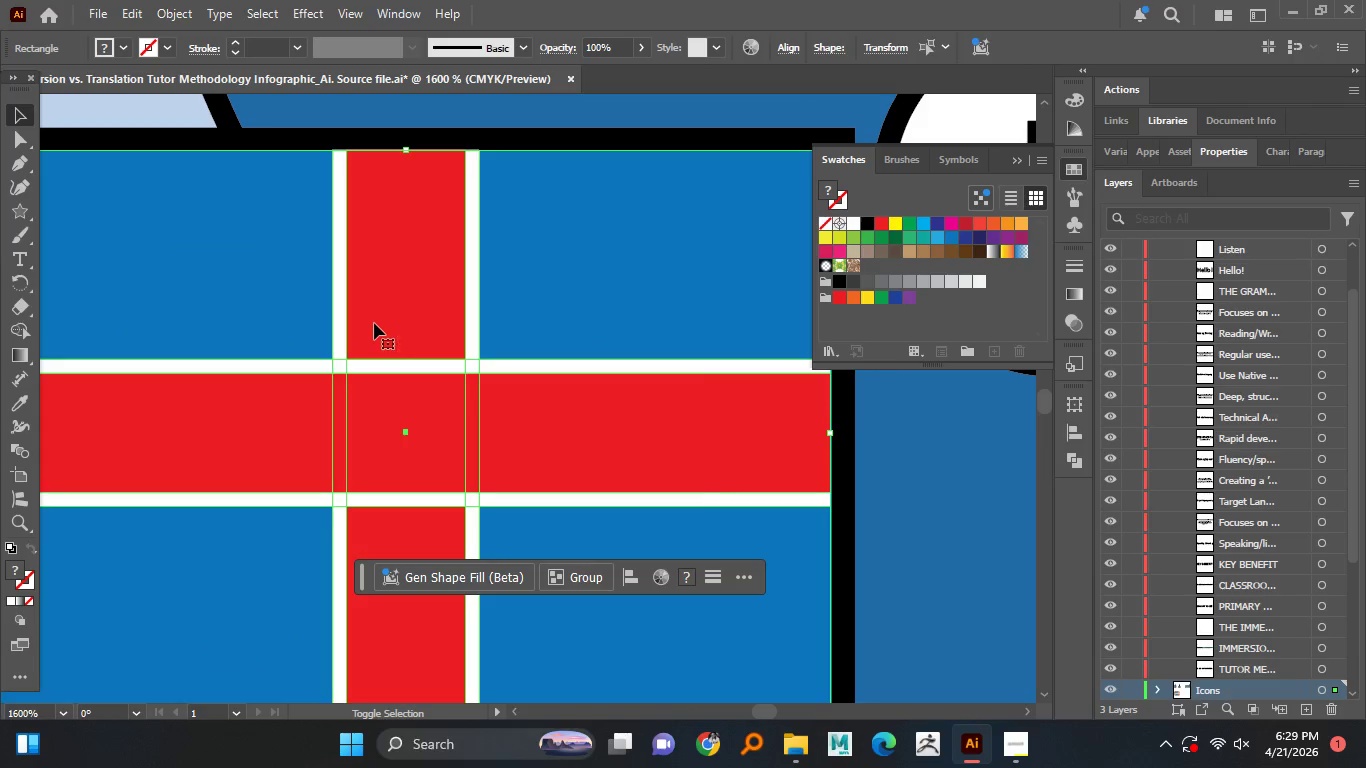 
key(Shift+ShiftLeft)
 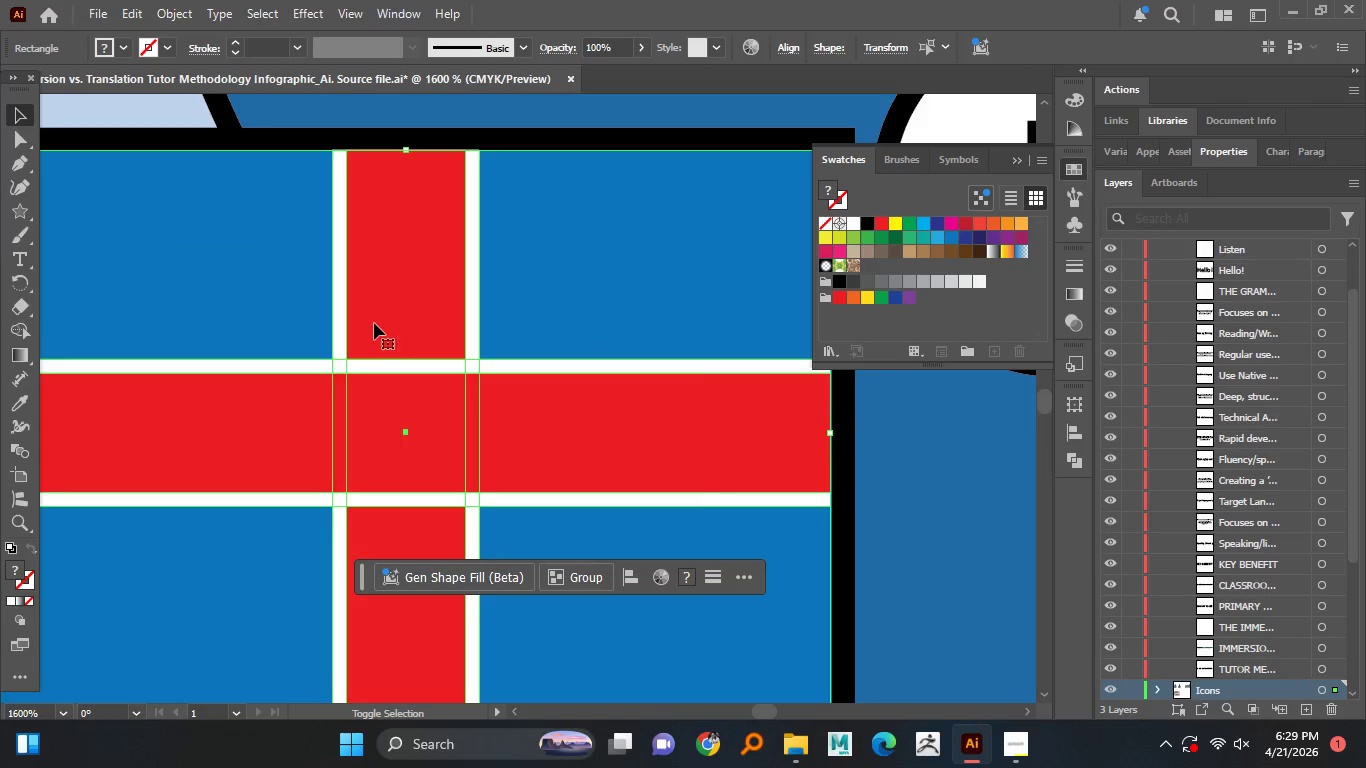 
key(Shift+ShiftLeft)
 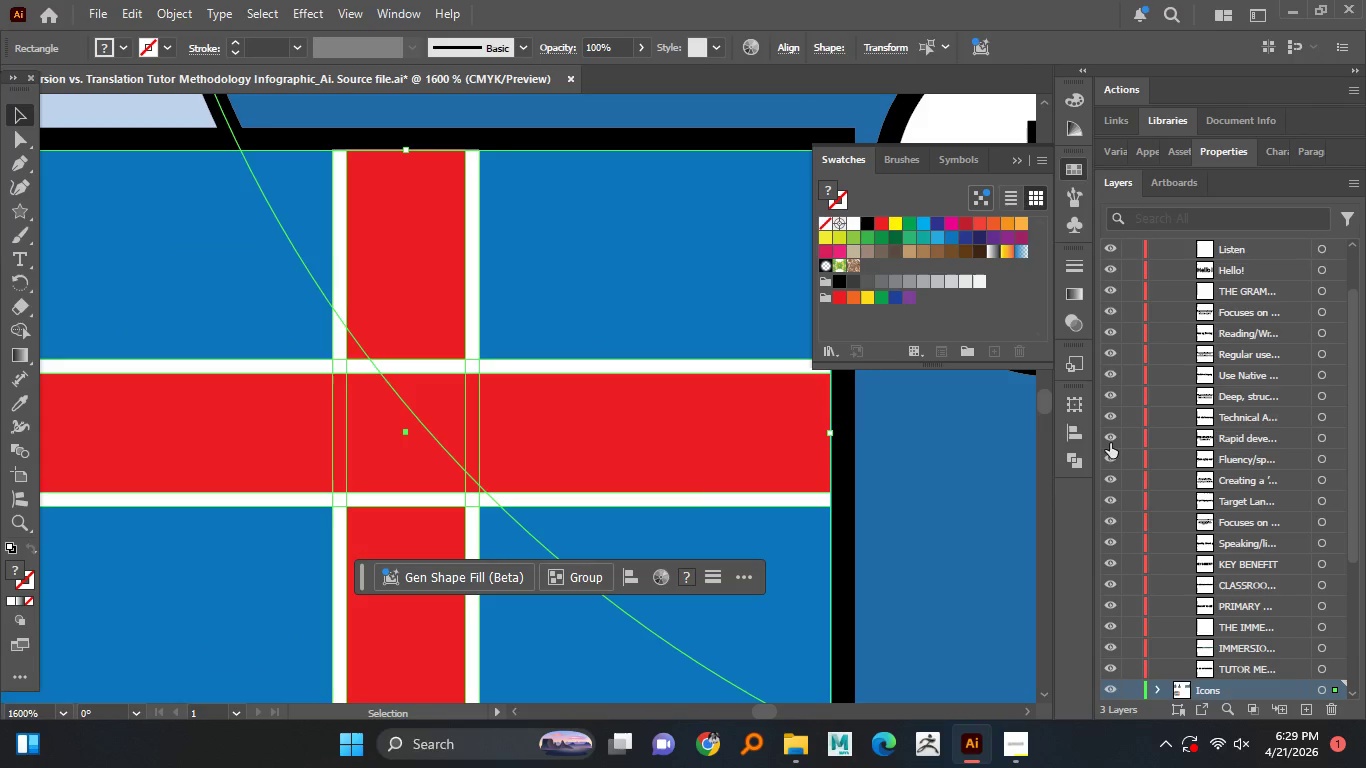 
left_click([1070, 458])
 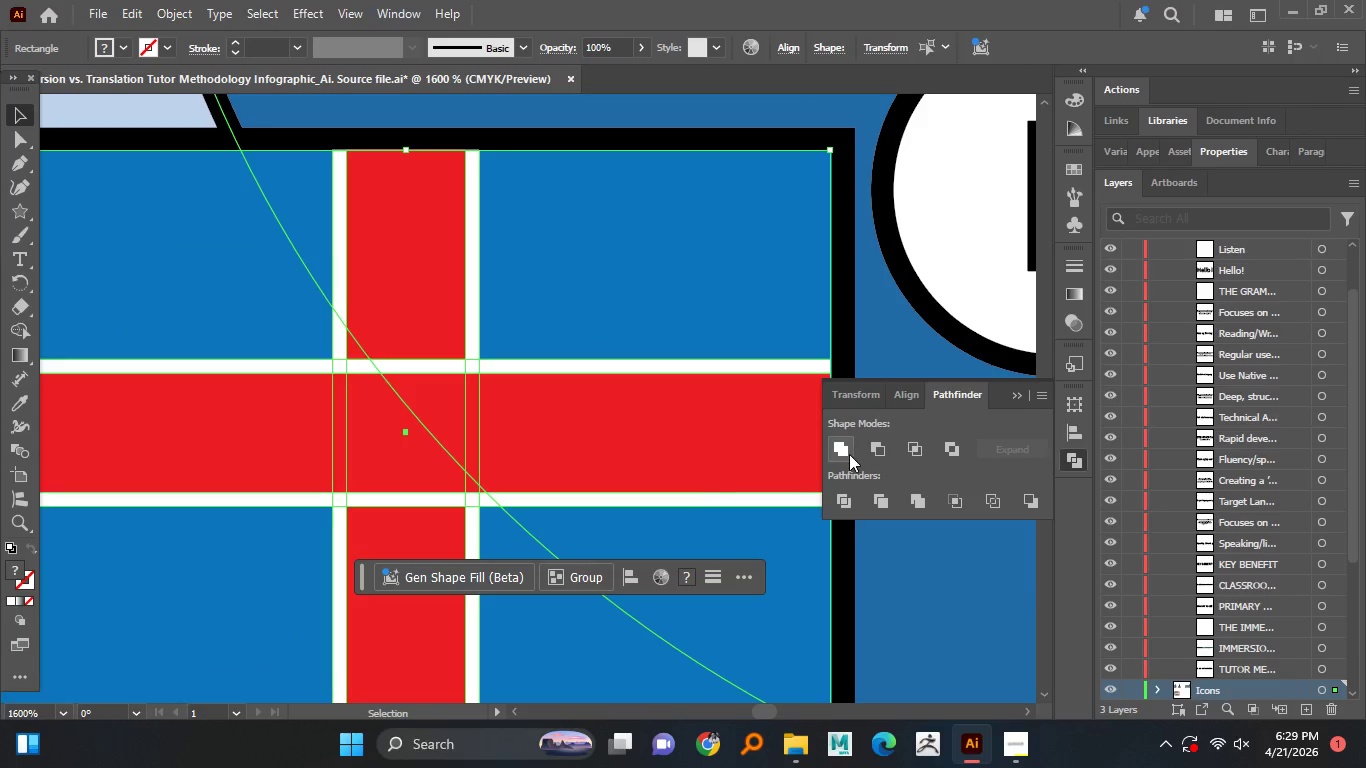 
left_click([849, 453])
 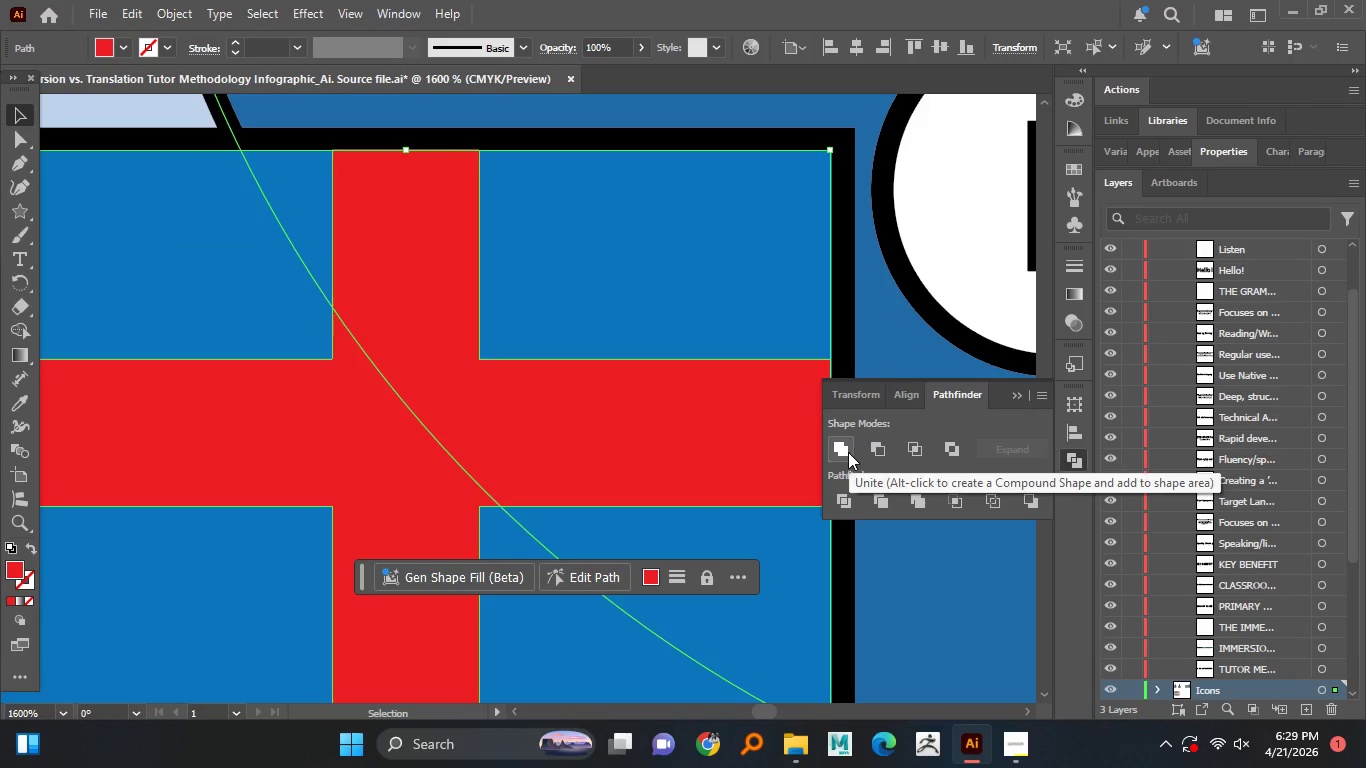 
hold_key(key=AltLeft, duration=1.51)
scroll: coordinate [486, 314], scroll_direction: down, amount: 2.0
 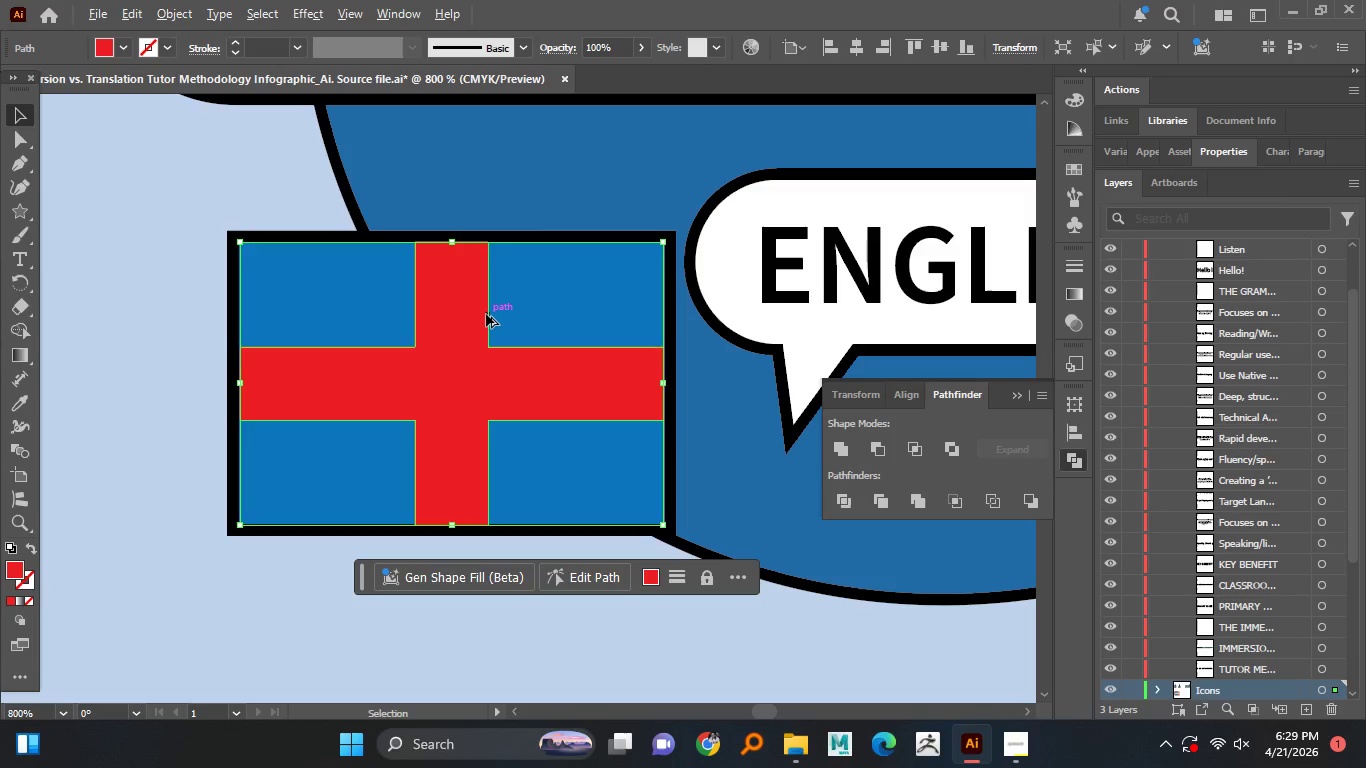 
key(Alt+AltLeft)
 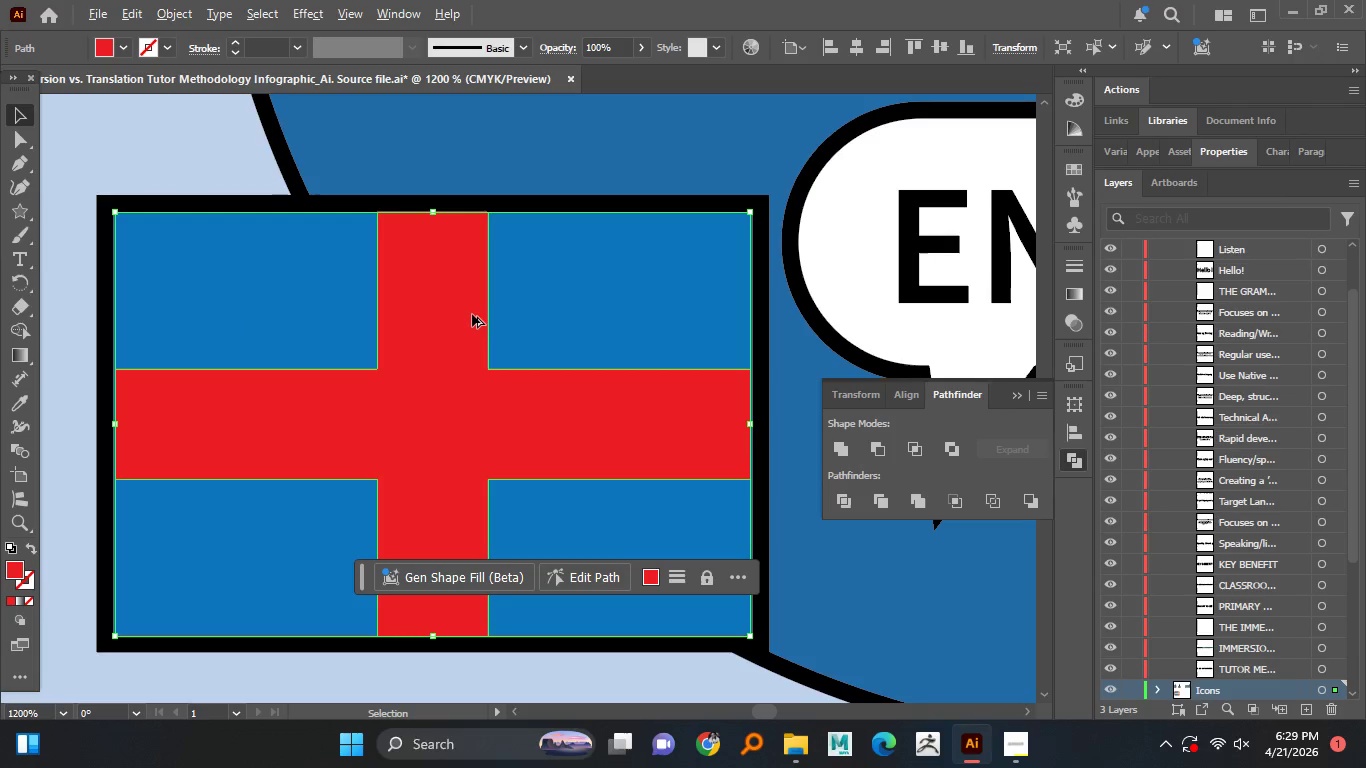 
key(Alt+AltLeft)
 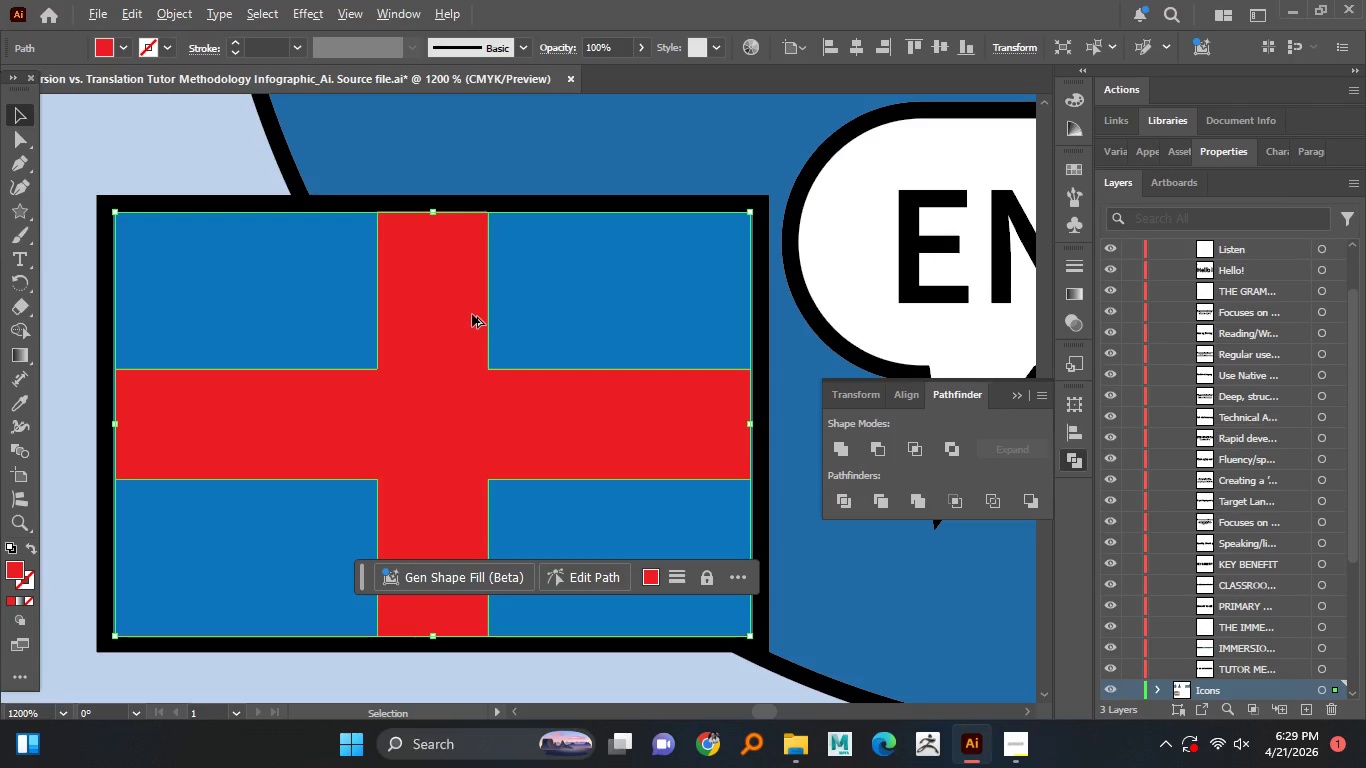 
key(Alt+AltLeft)
 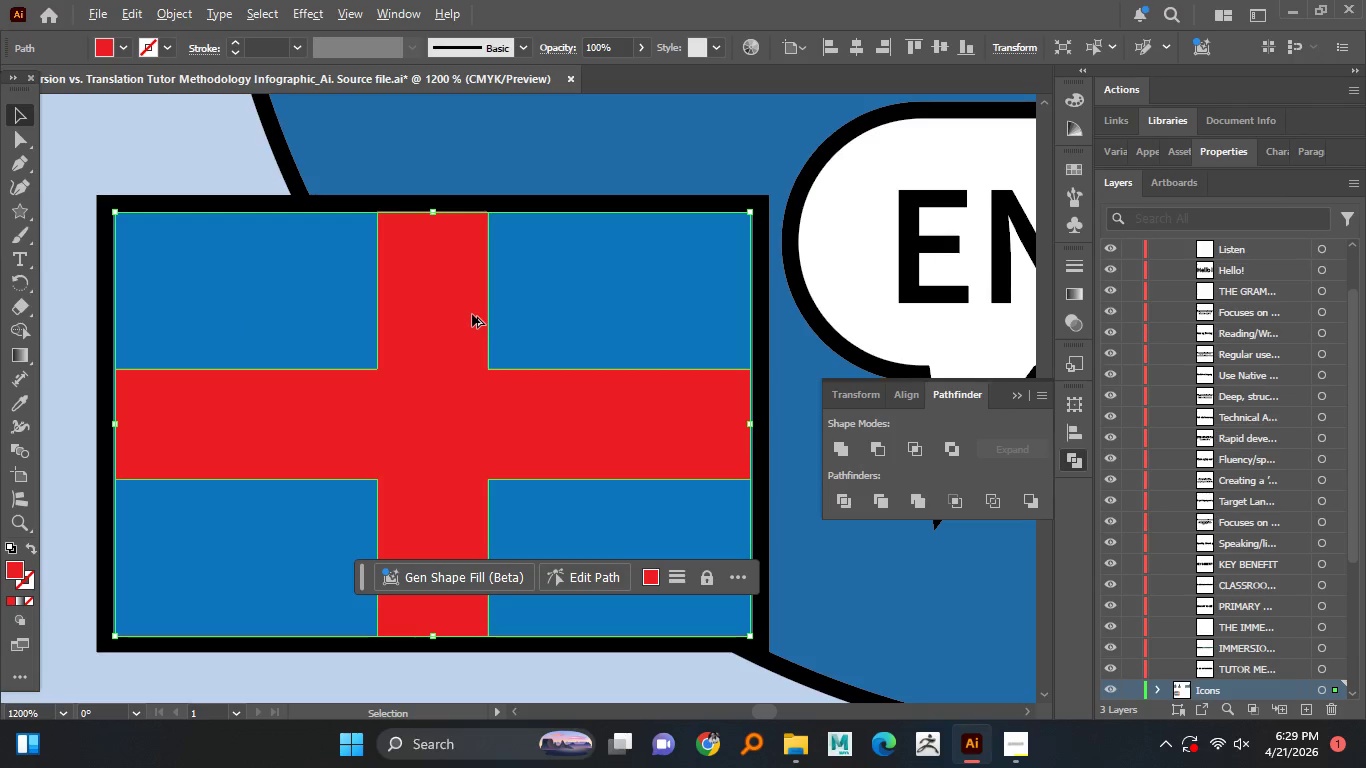 
key(Alt+AltLeft)
 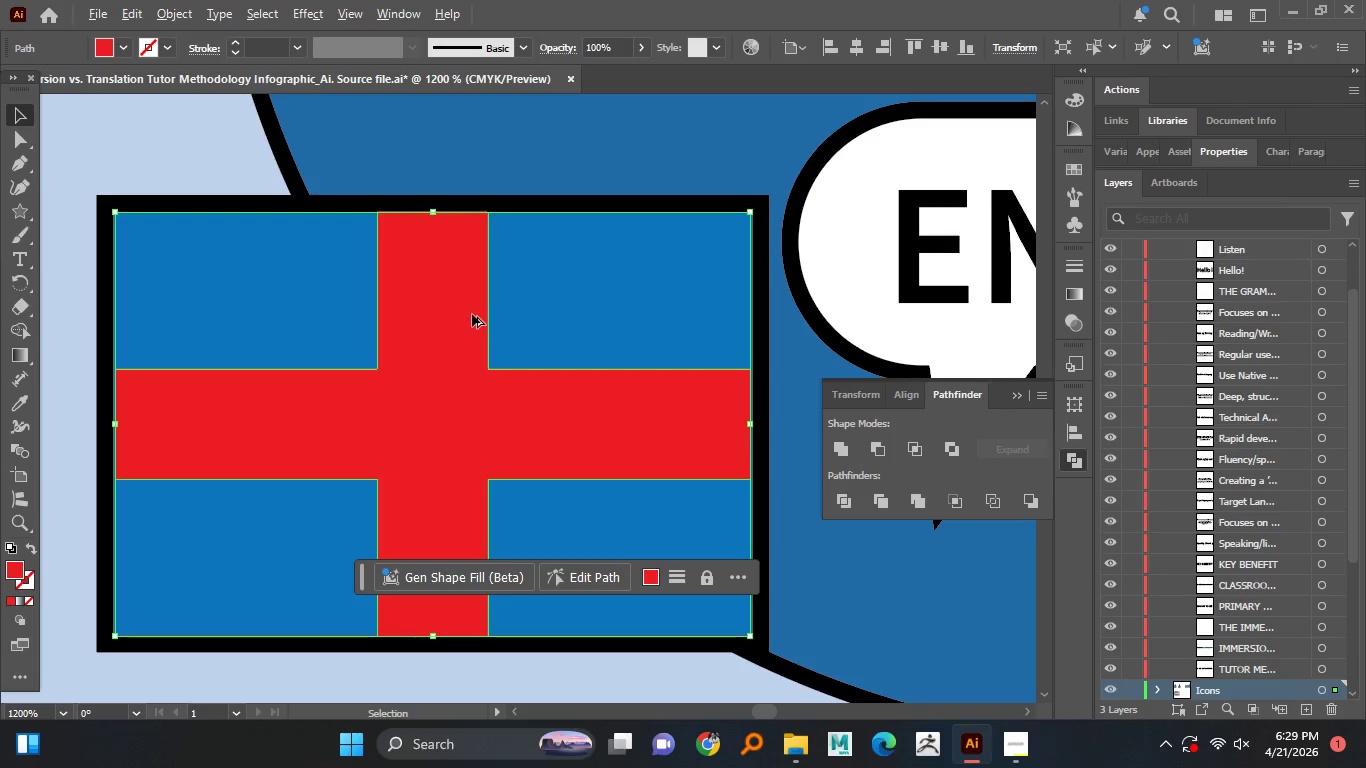 
key(Alt+AltLeft)
 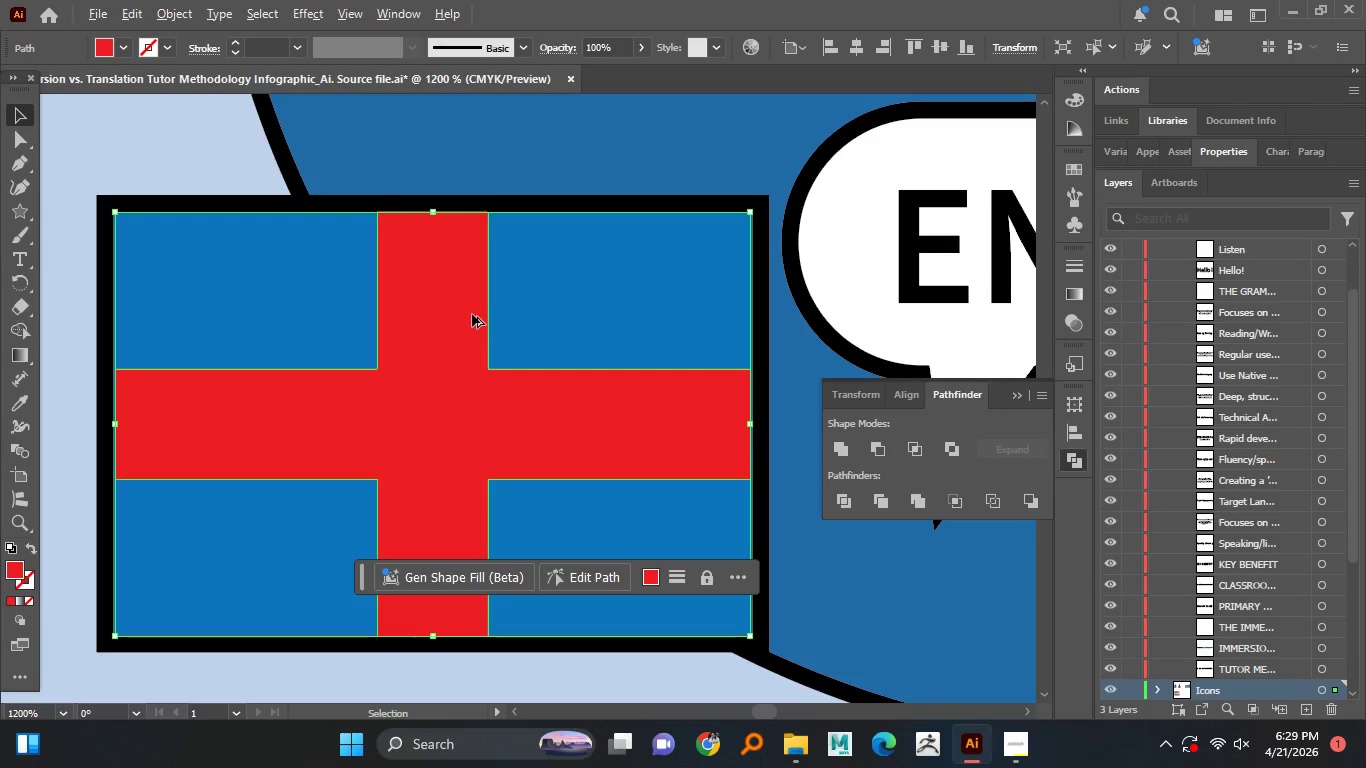 
scroll: coordinate [486, 314], scroll_direction: up, amount: 1.0
 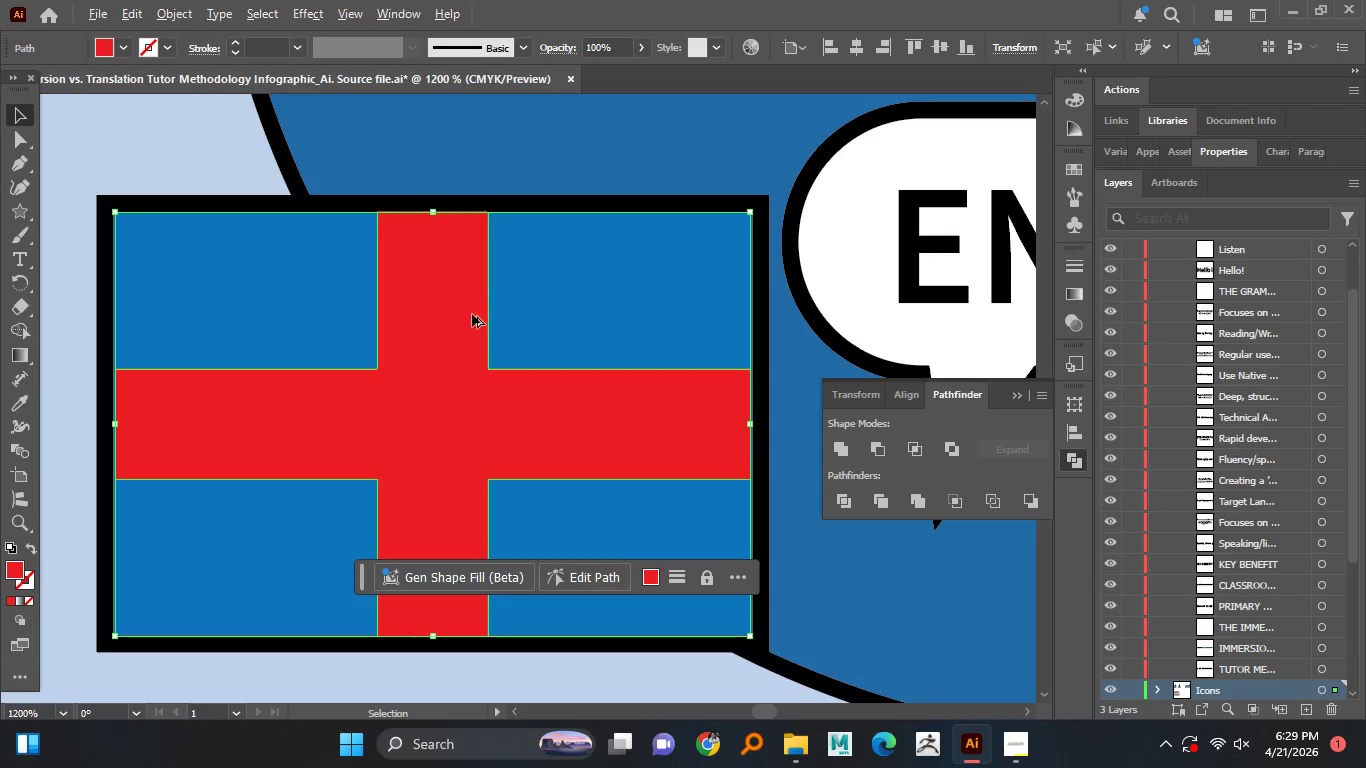 
key(Alt+AltLeft)
 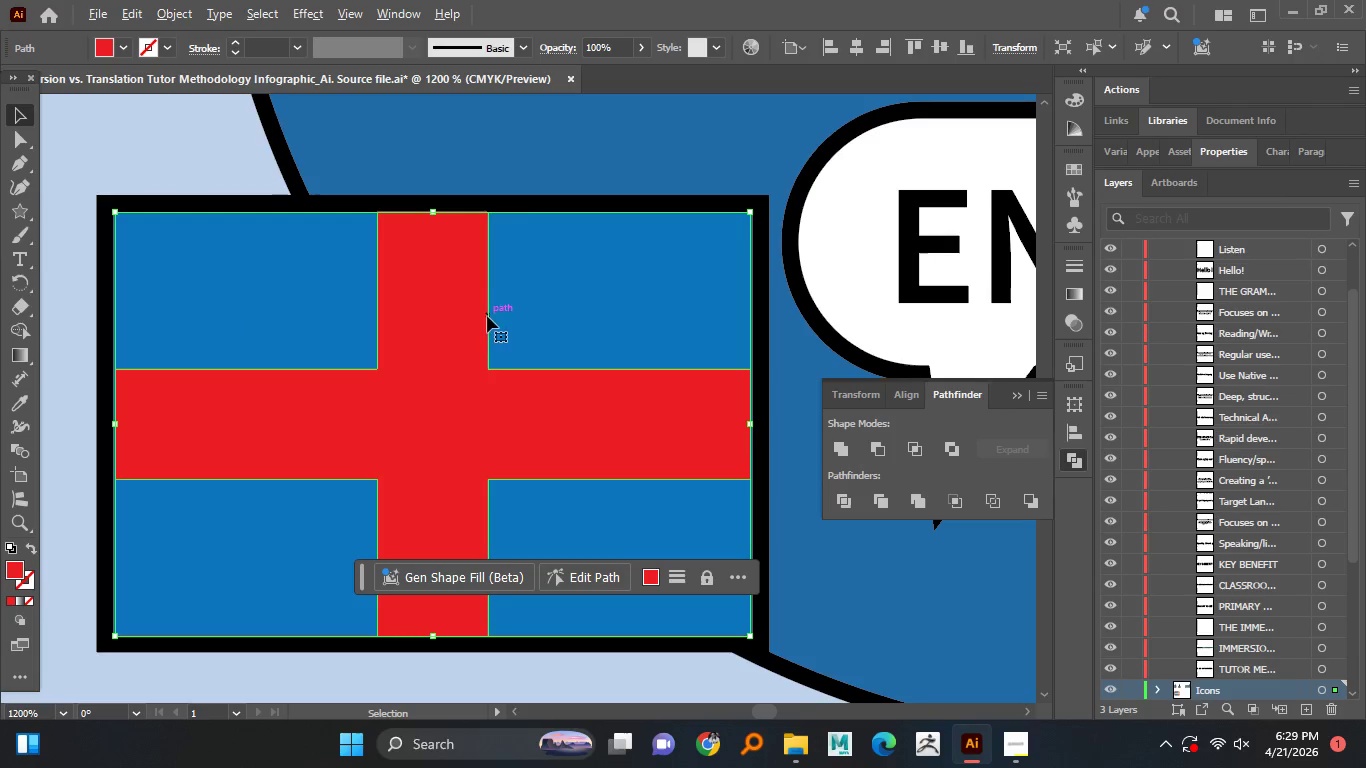 
key(Alt+AltLeft)
 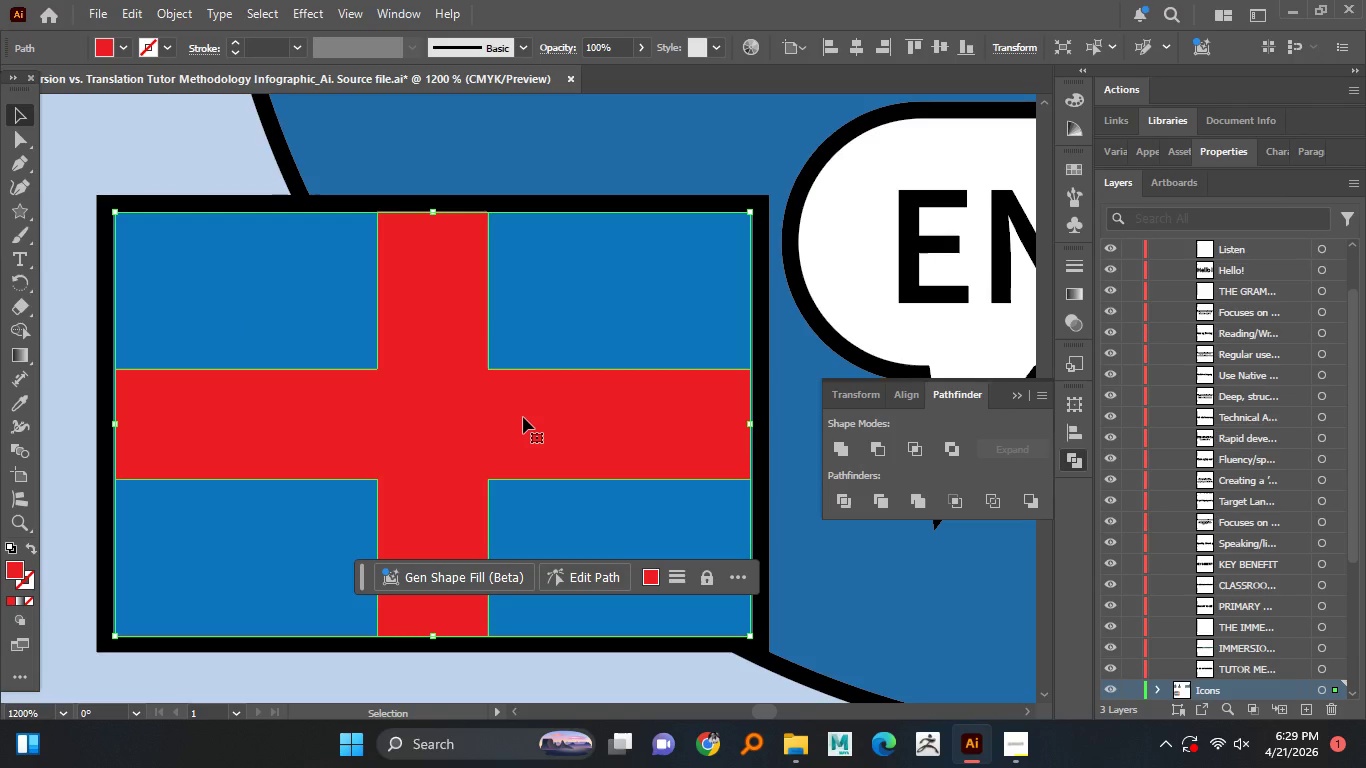 
wait(9.66)
 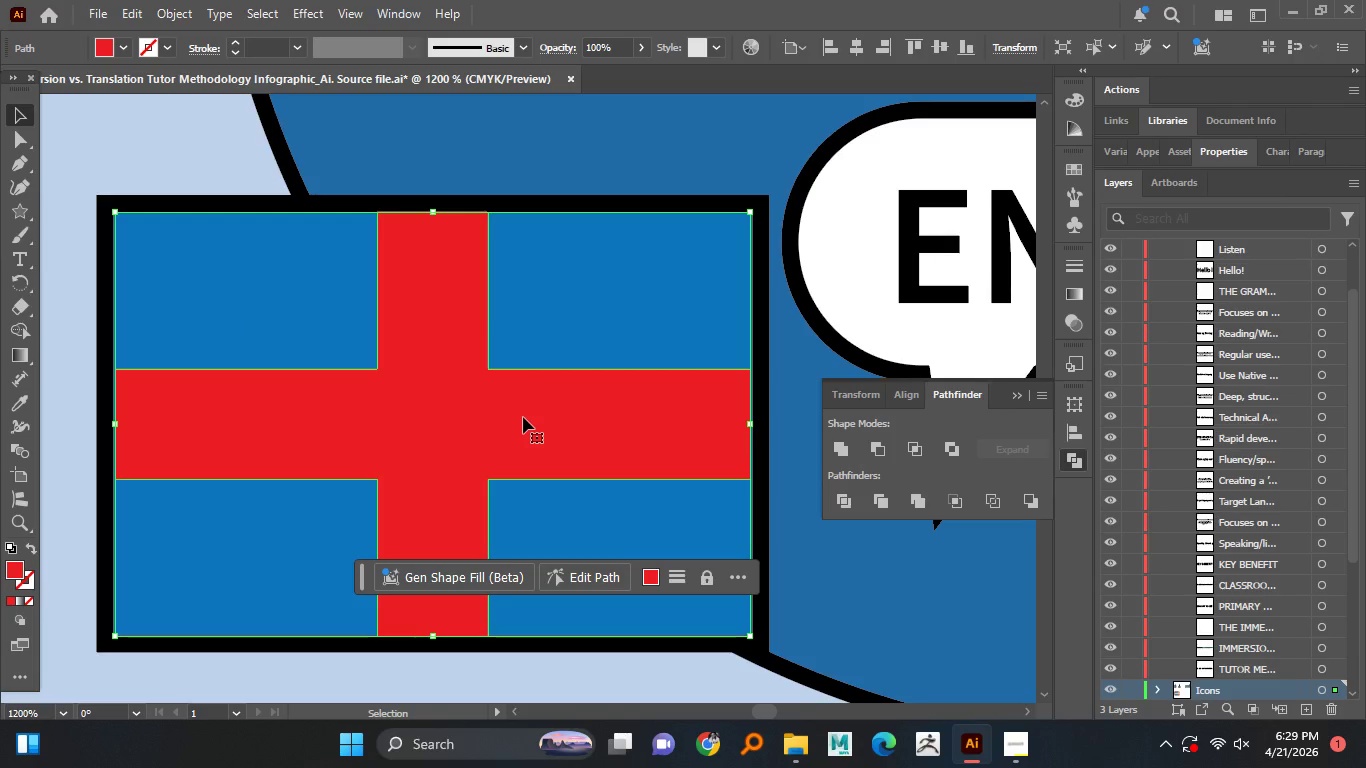 
key(Control+Z)
 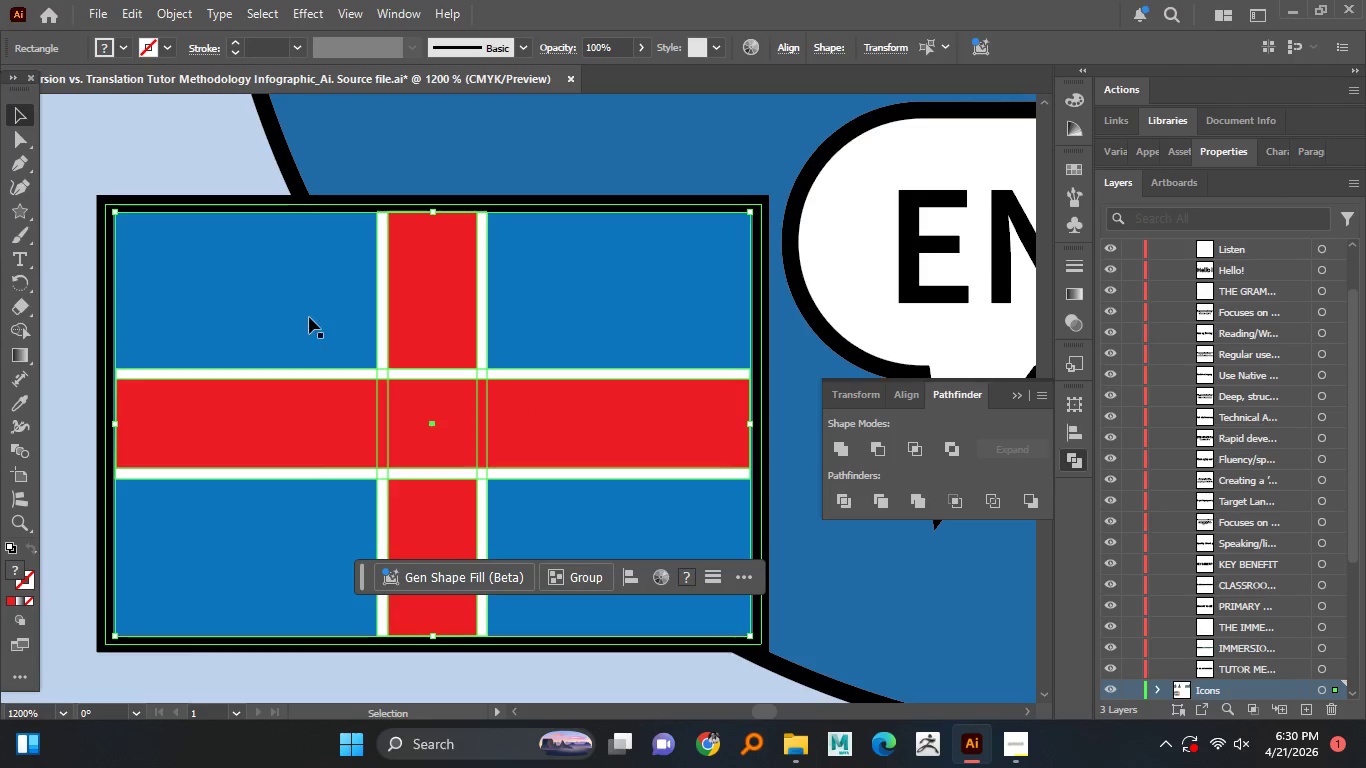 
left_click([312, 299])
 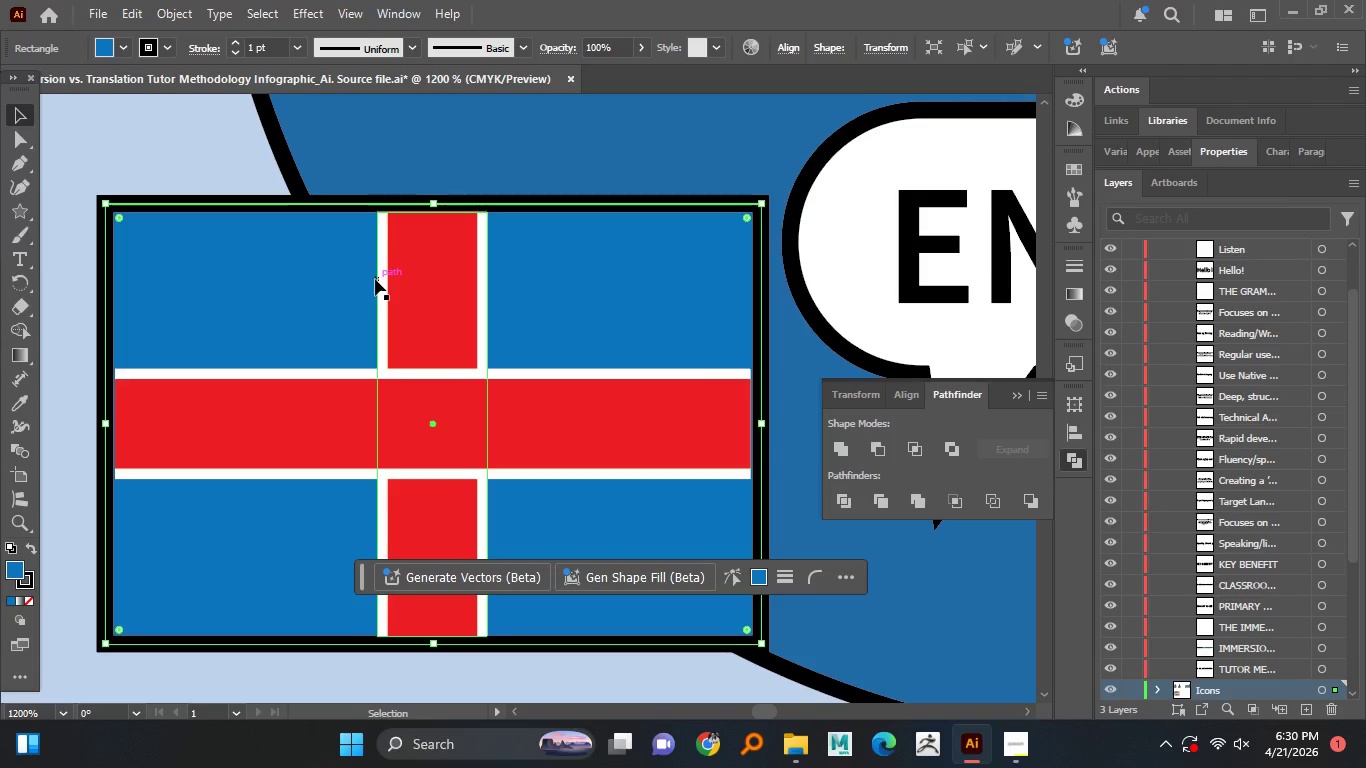 
left_click([375, 280])
 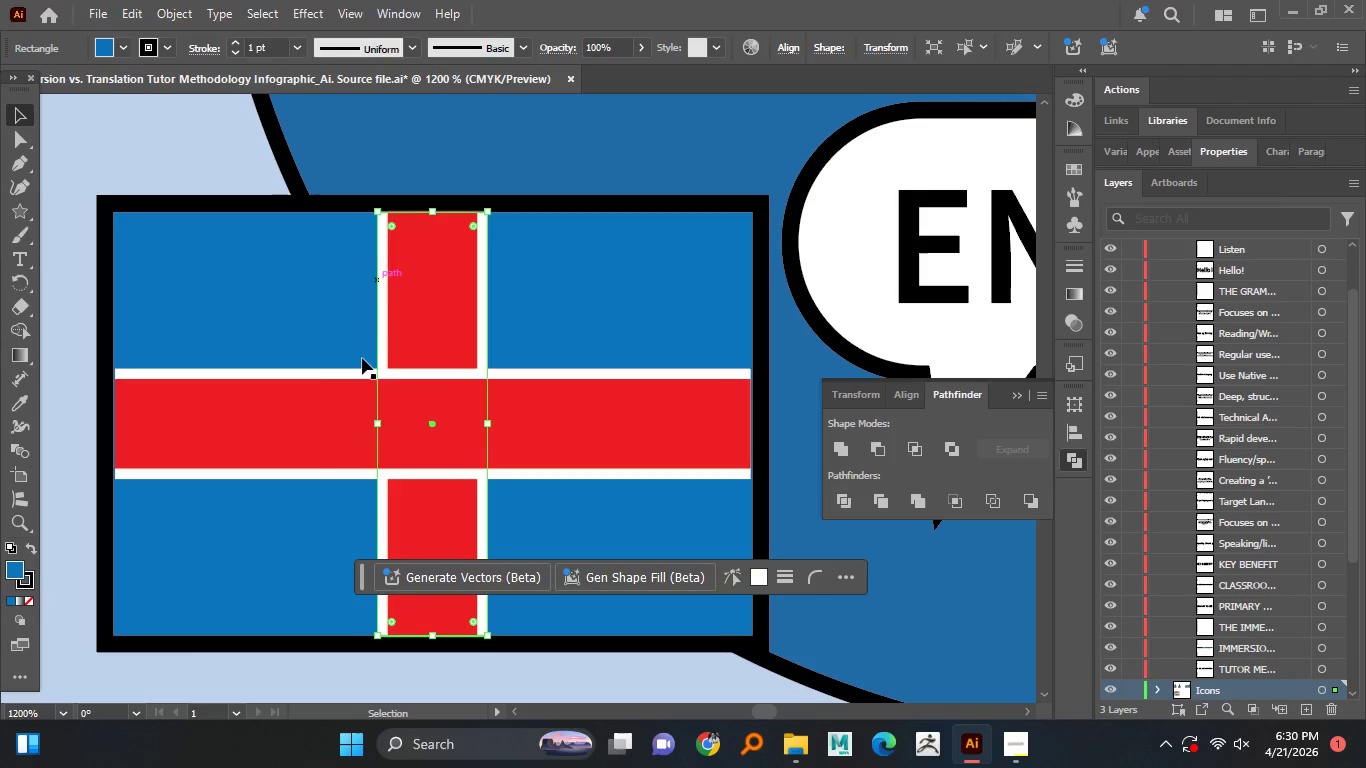 
hold_key(key=ShiftLeft, duration=1.12)
left_click([354, 371])
 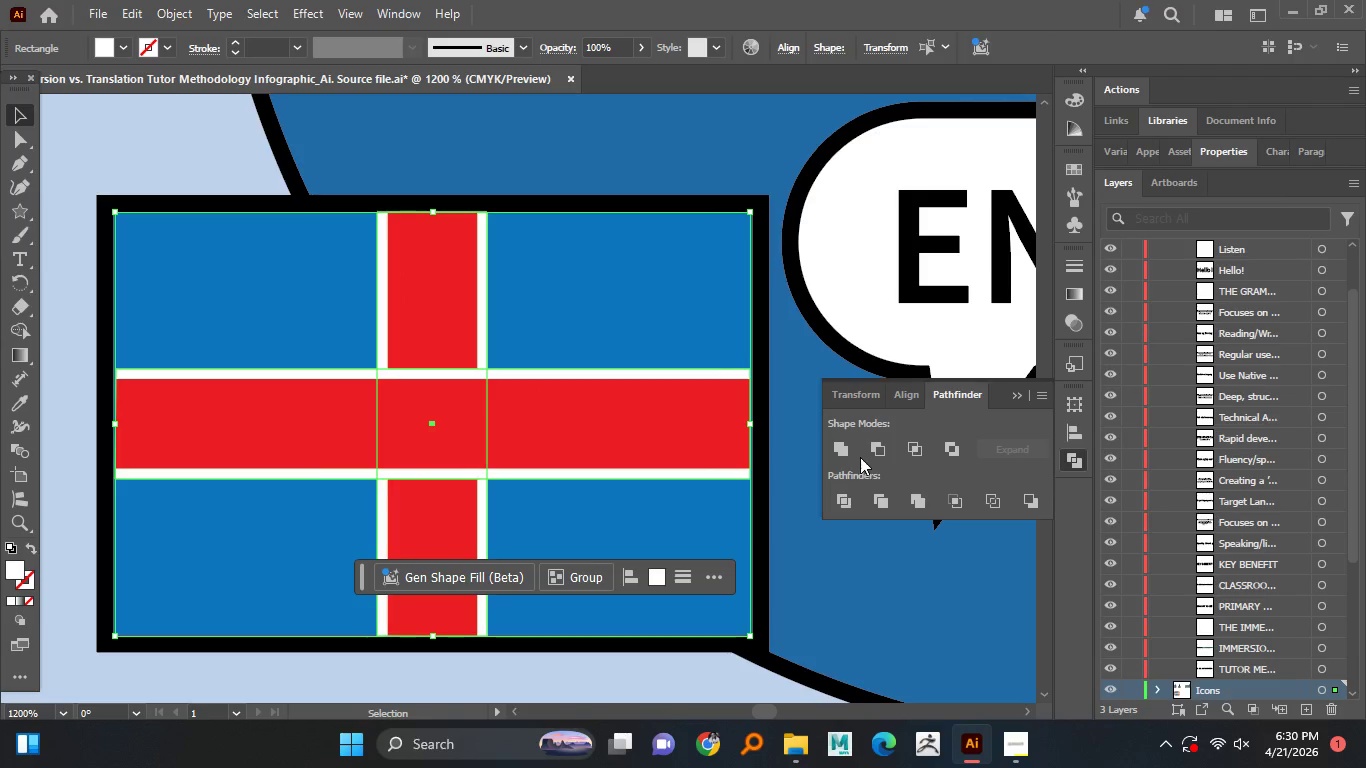 
left_click([843, 446])
 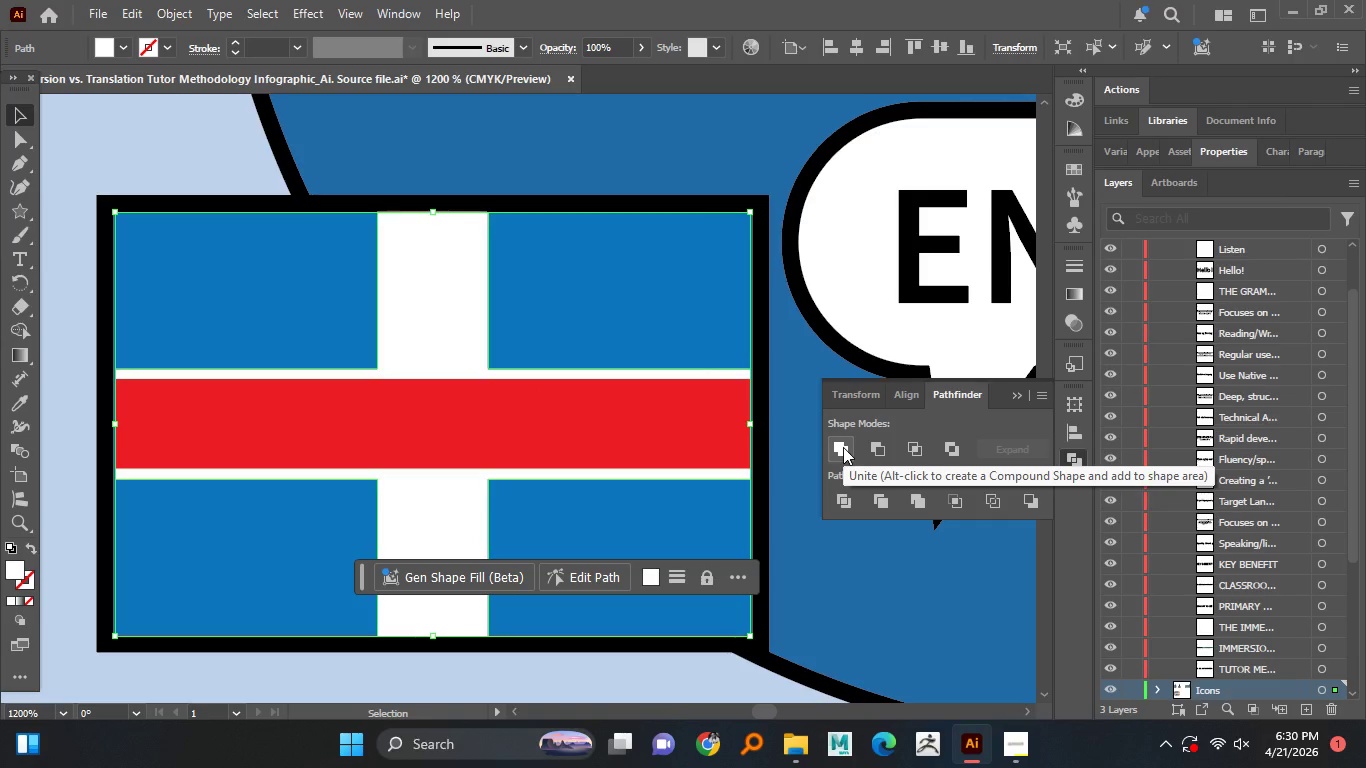 
key(Control+Z)
 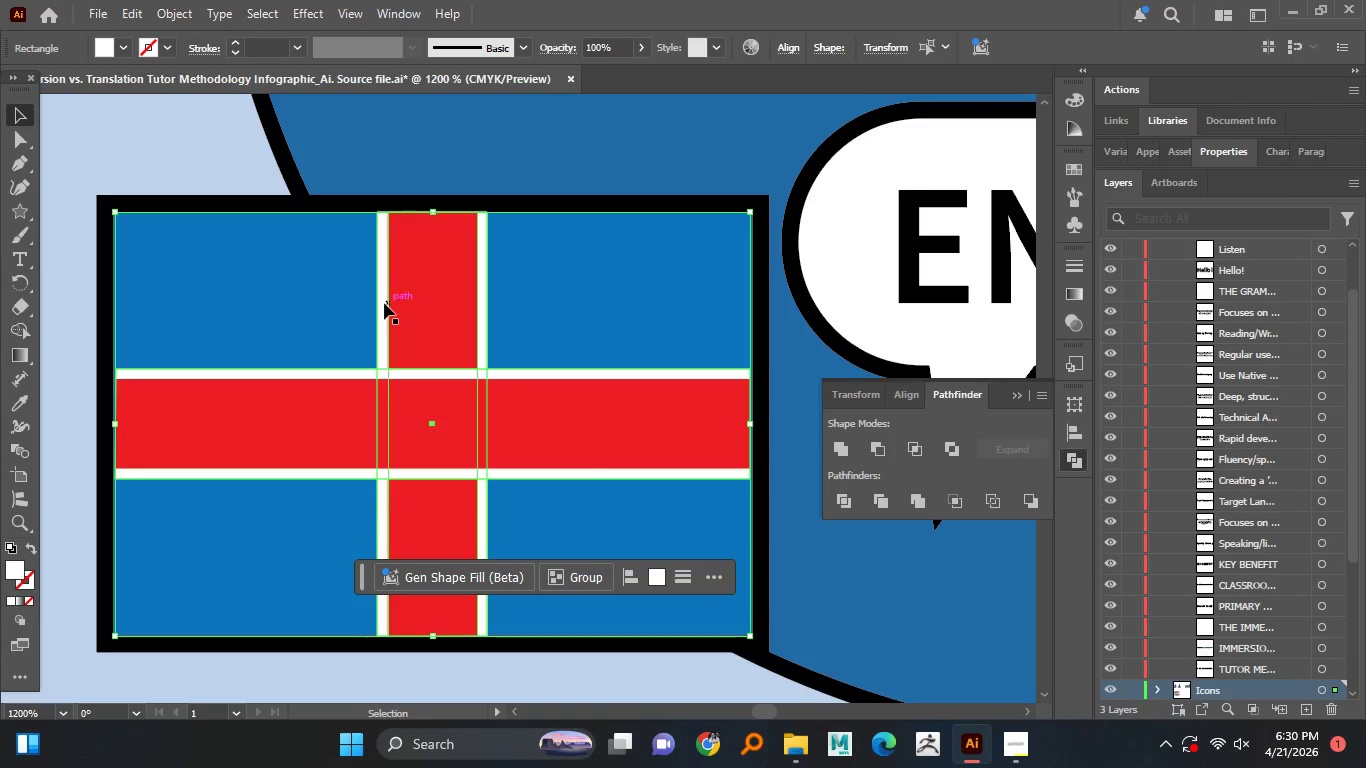 
left_click([381, 306])
 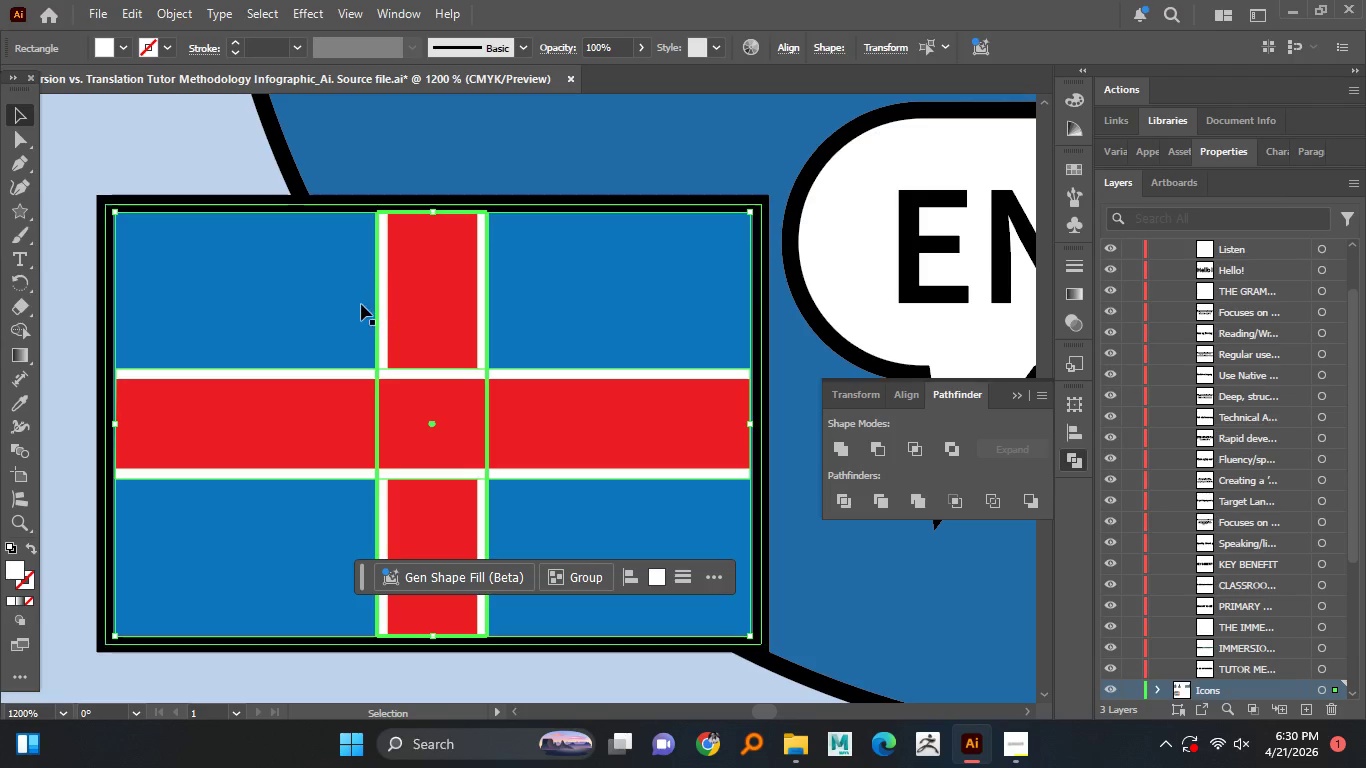 
left_click([359, 304])
 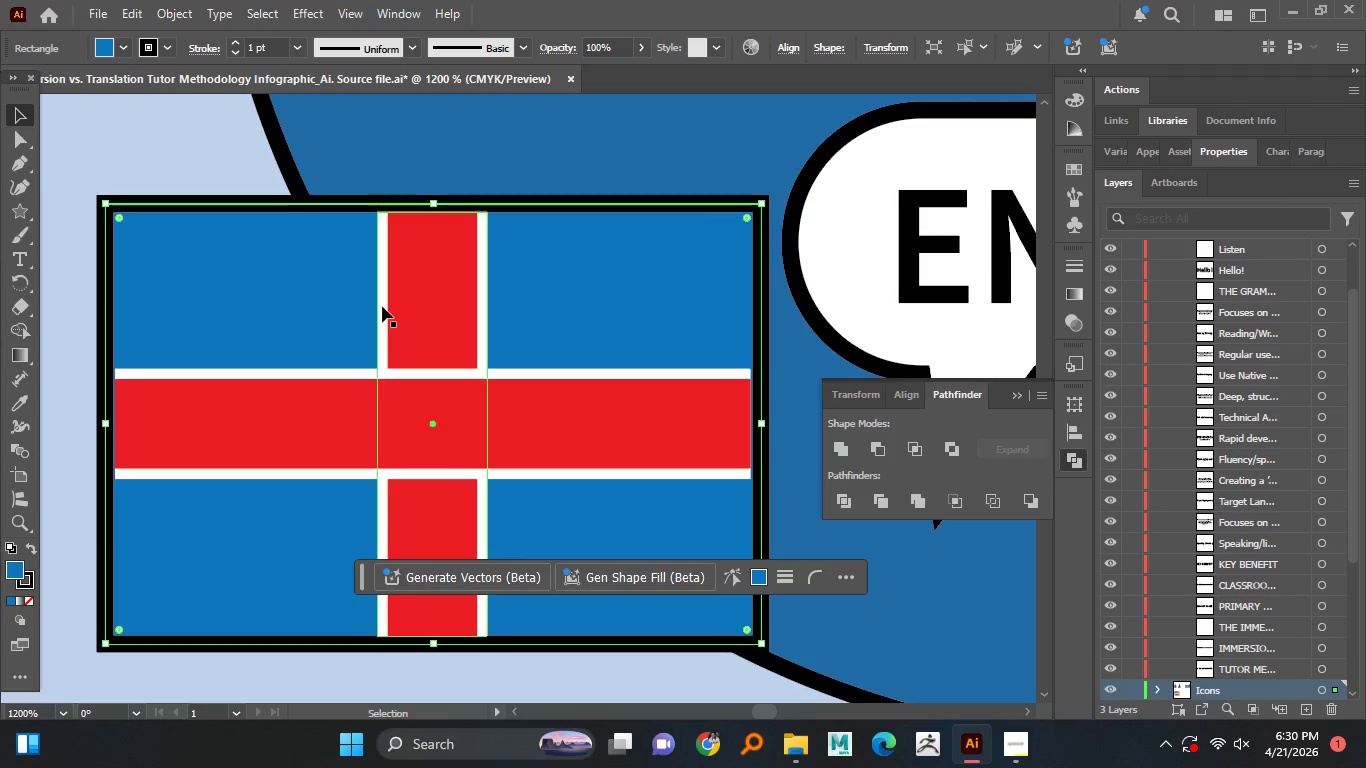 
left_click([383, 306])
 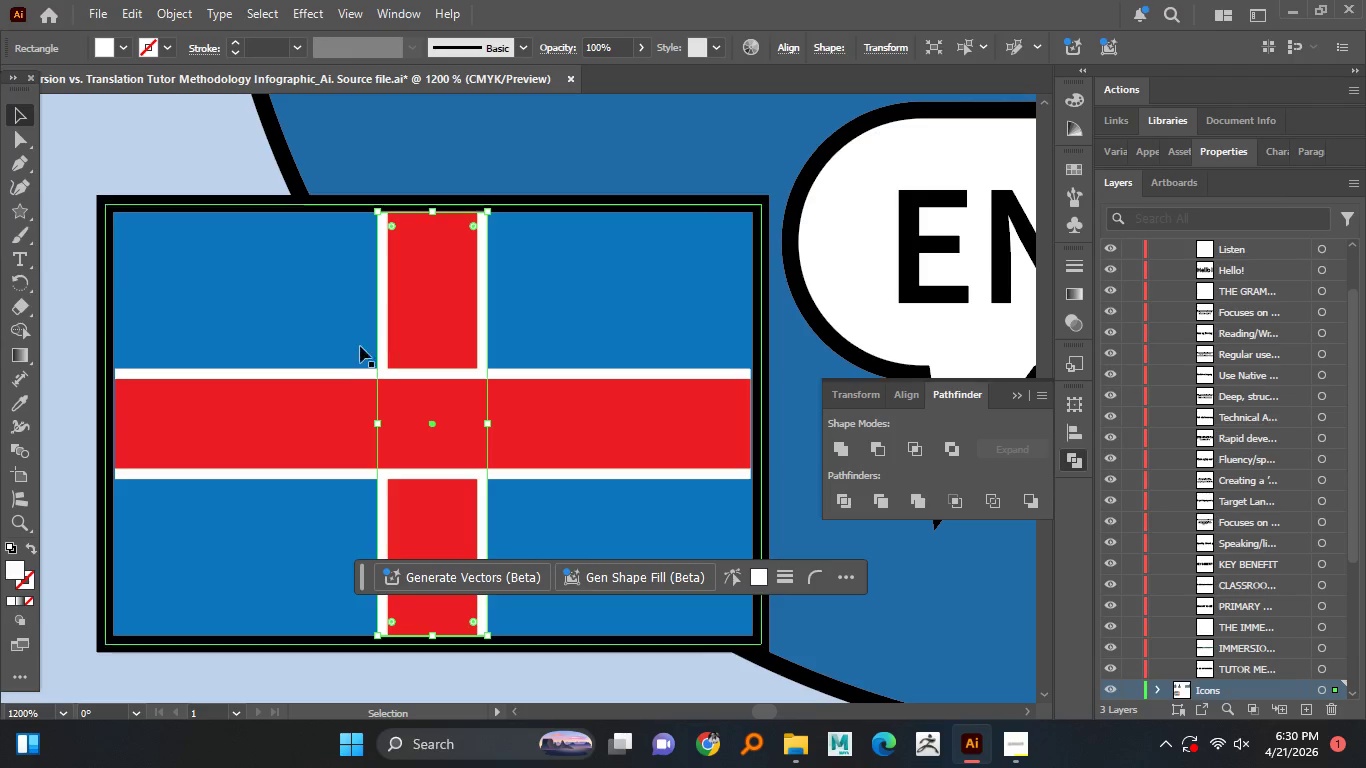 
hold_key(key=ShiftLeft, duration=1.23)
left_click([345, 370])
 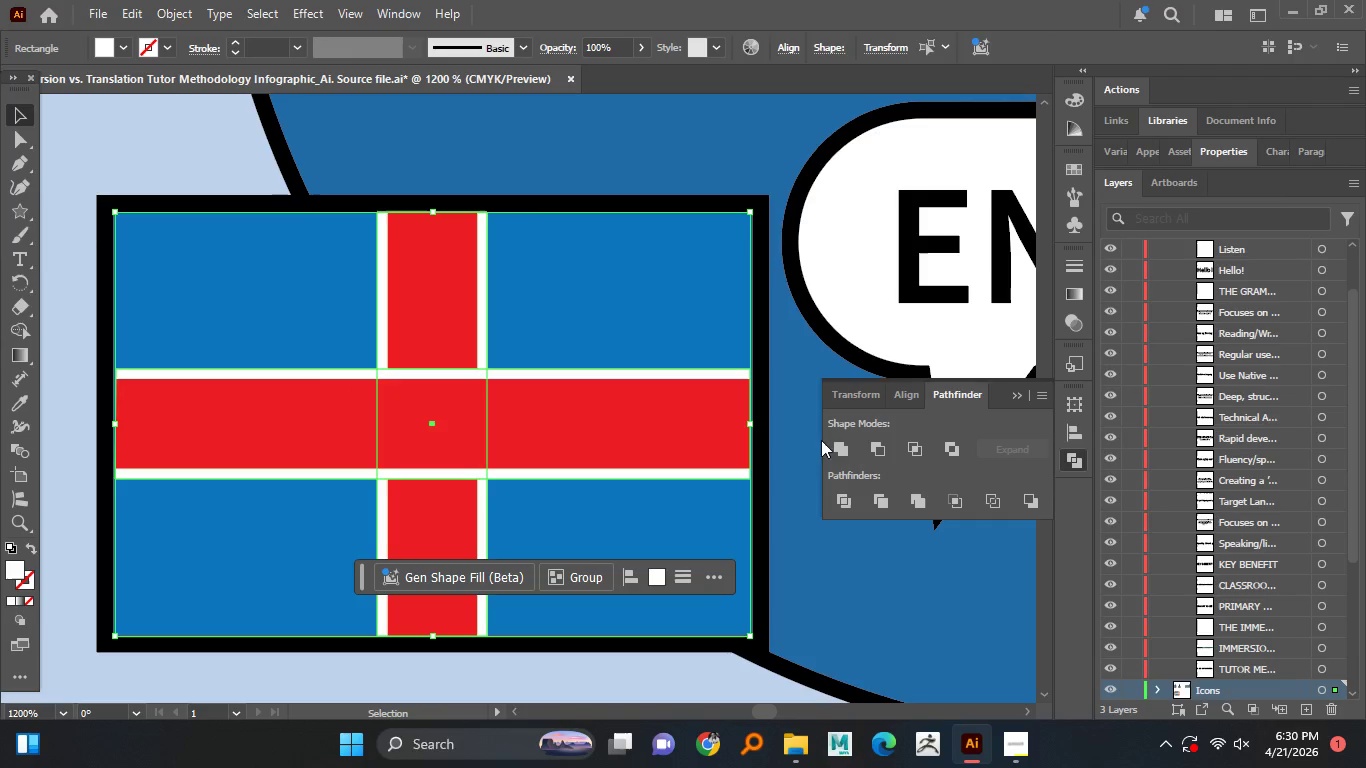 
left_click([843, 449])
 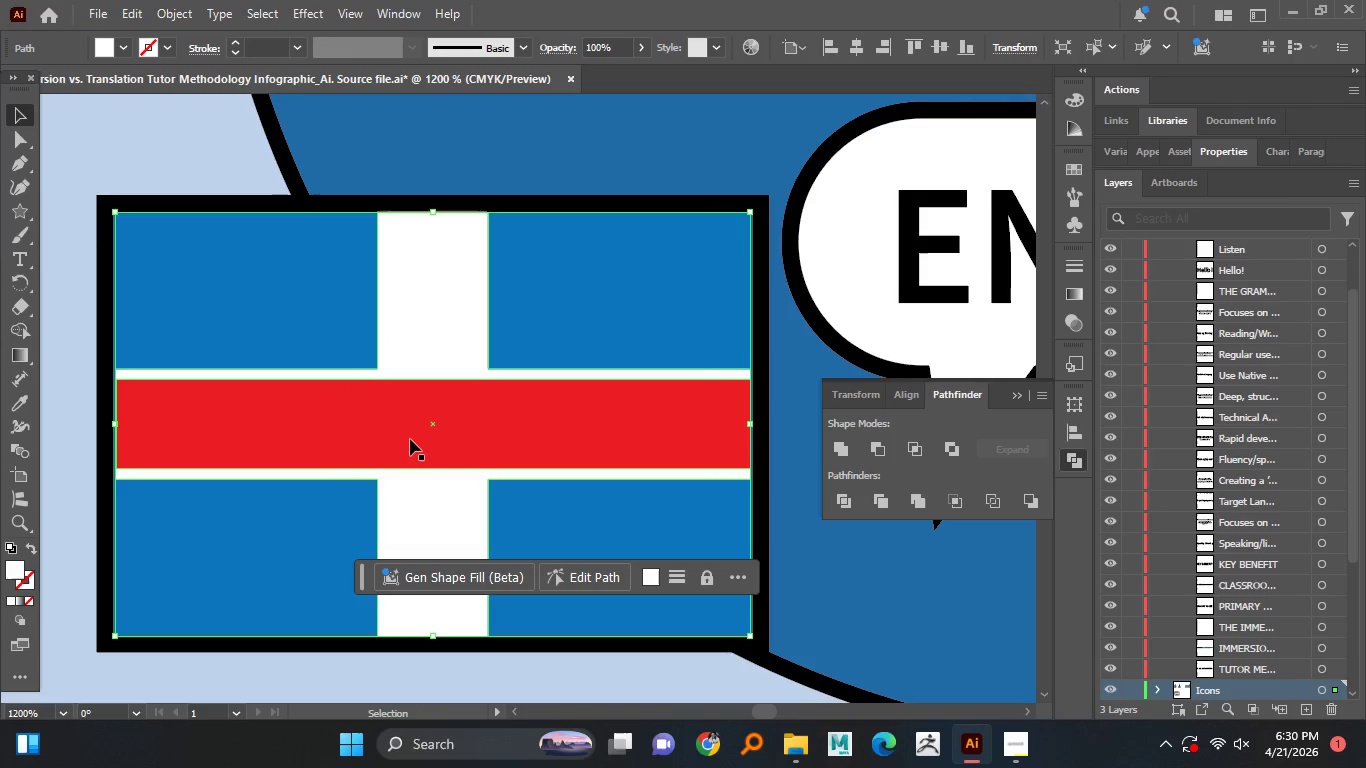 
left_click_drag(start_coordinate=[381, 408], to_coordinate=[384, 484])
 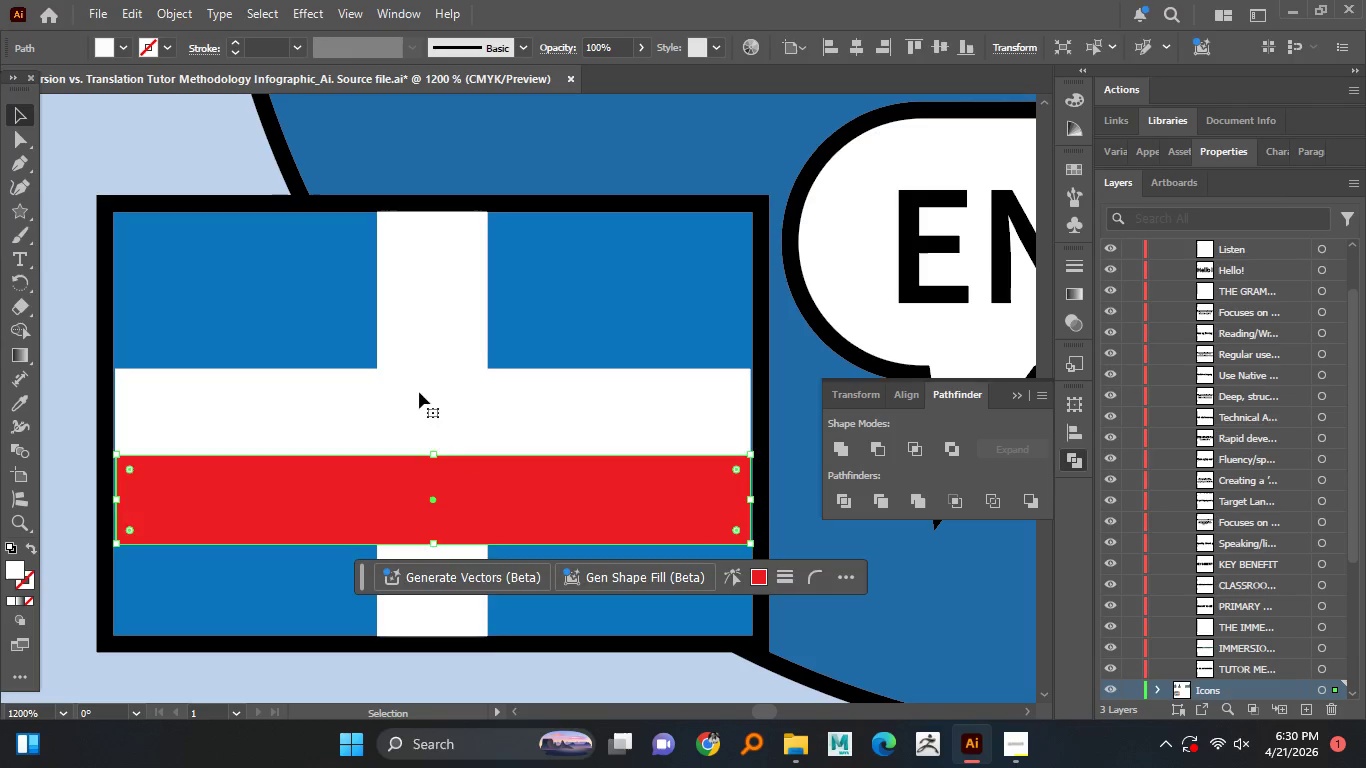 
left_click_drag(start_coordinate=[422, 388], to_coordinate=[437, 404])
 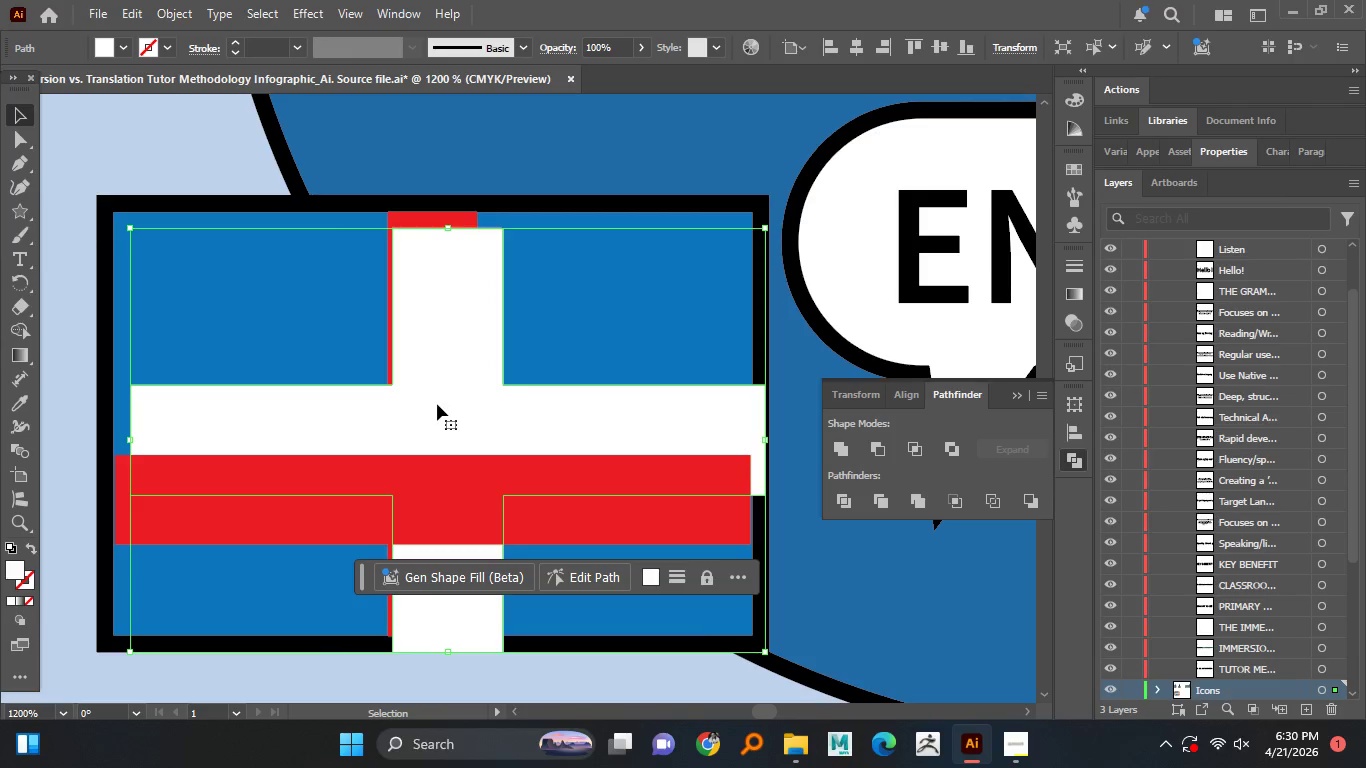 
left_click_drag(start_coordinate=[438, 405], to_coordinate=[445, 446])
 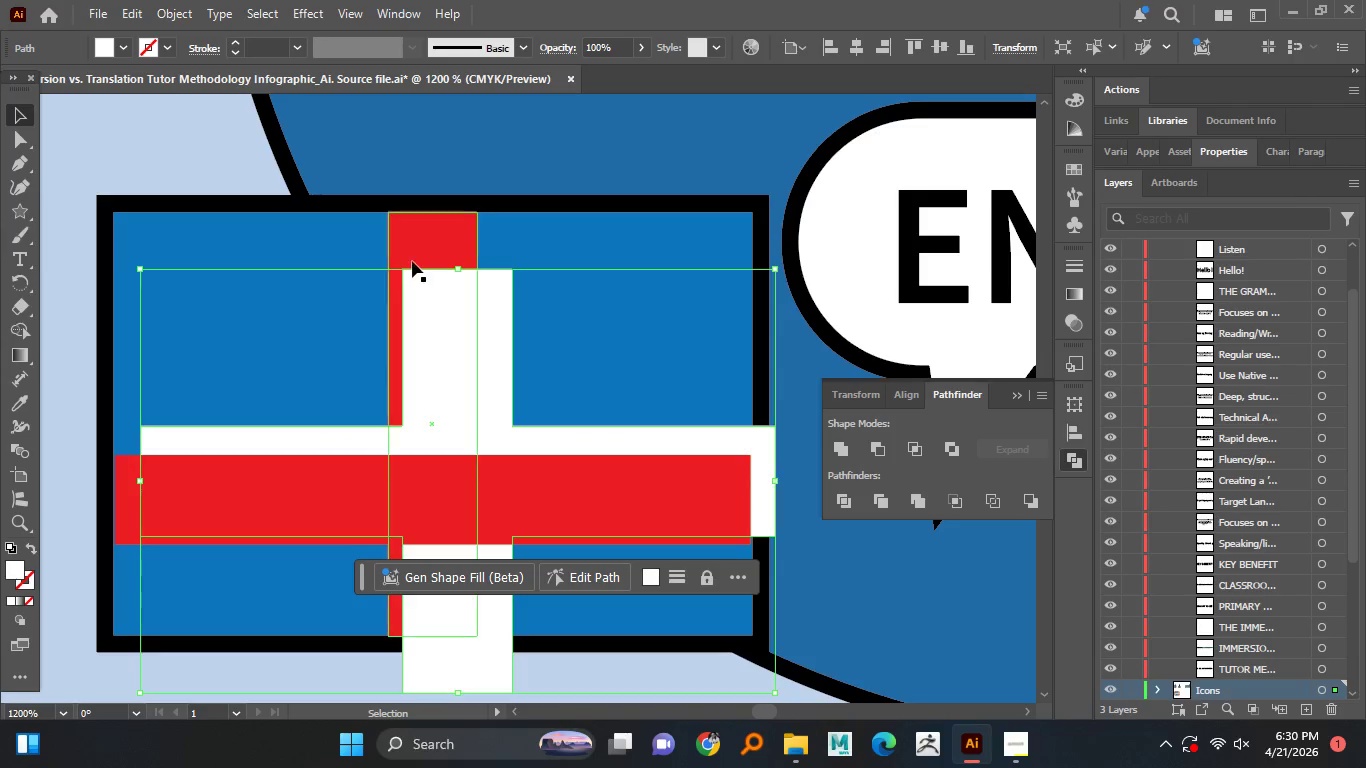 
left_click_drag(start_coordinate=[413, 252], to_coordinate=[393, 252])
 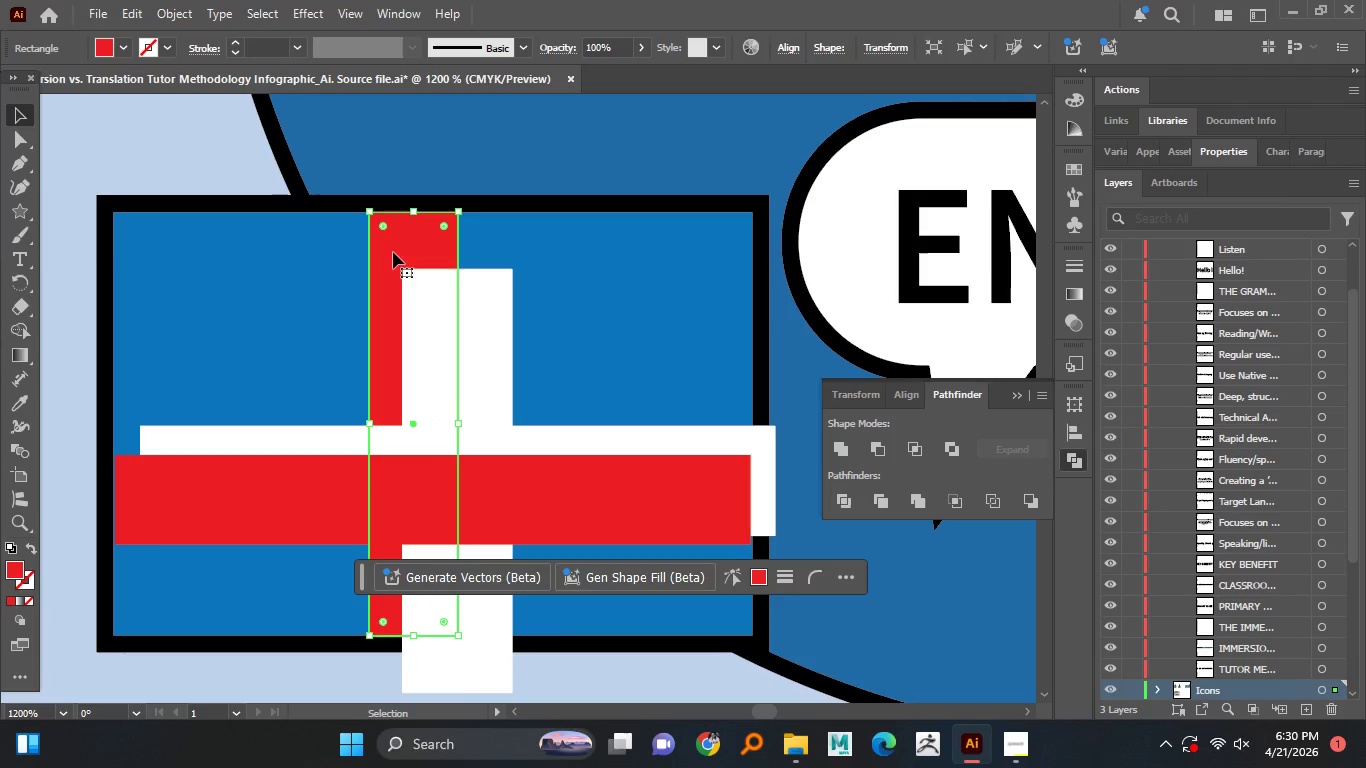 
key(Control+Z)
 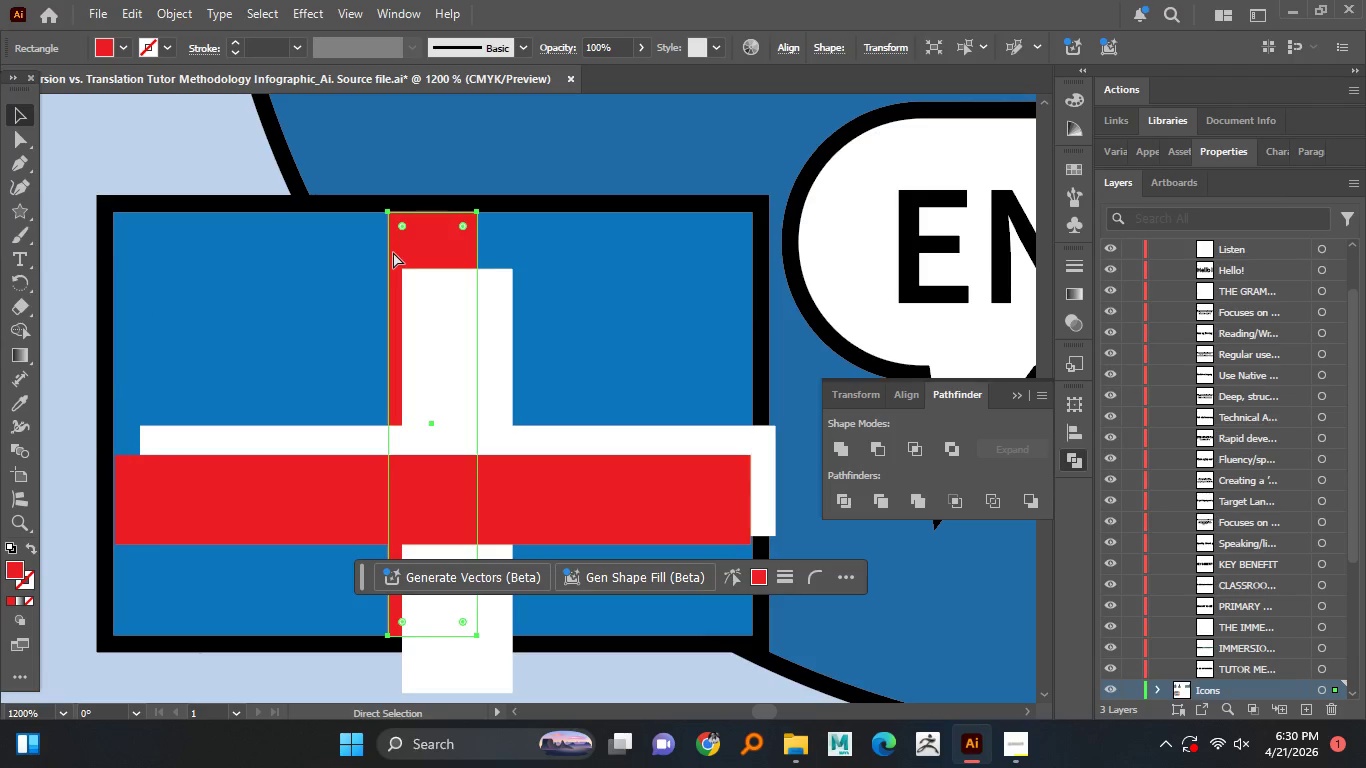 
key(Control+Z)
 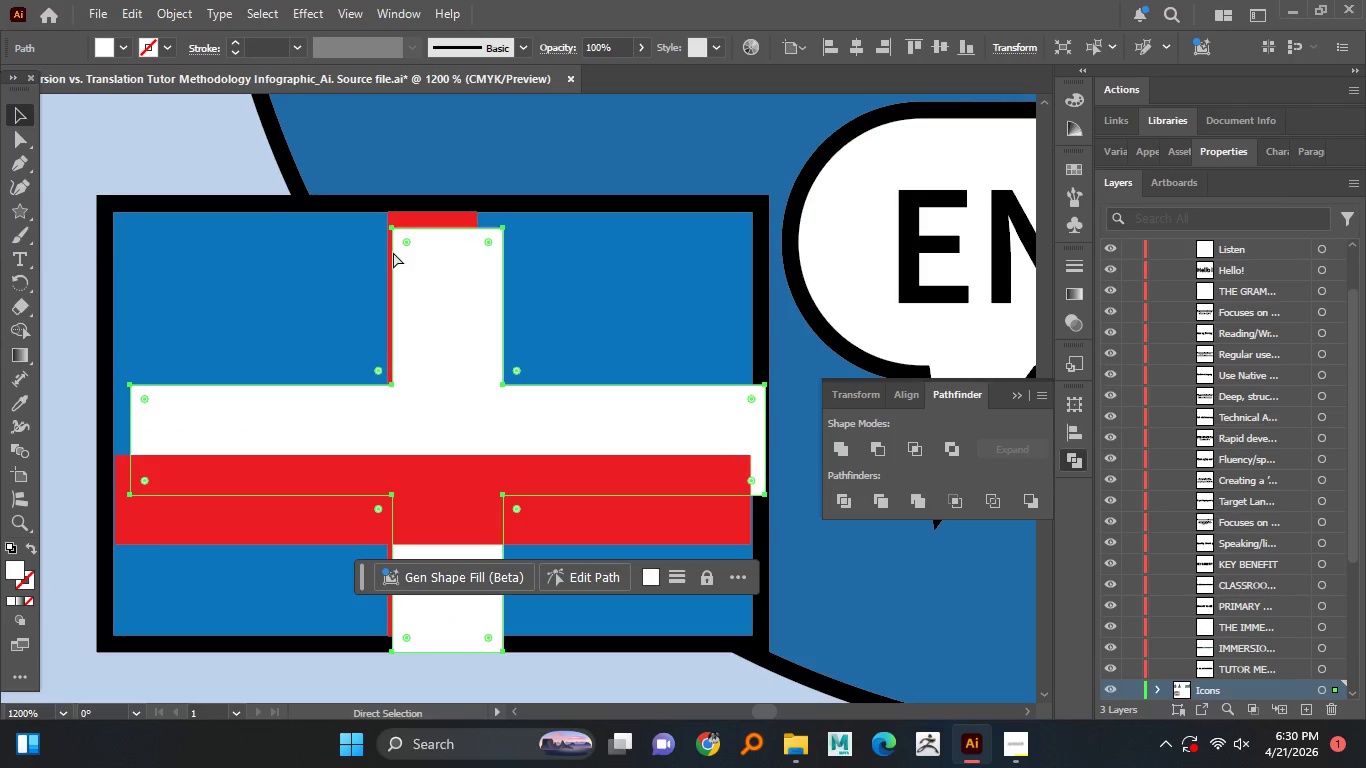 
key(Control+Z)
 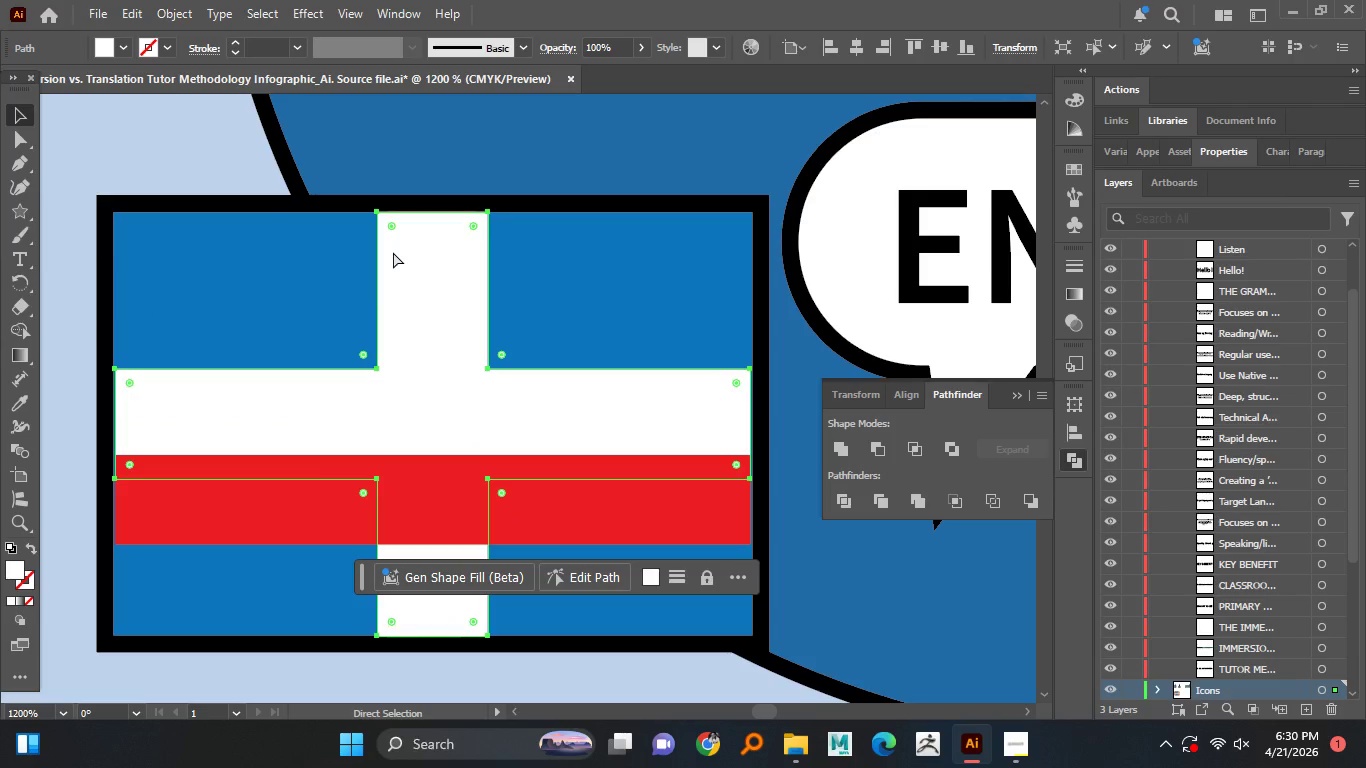 
key(Control+Z)
 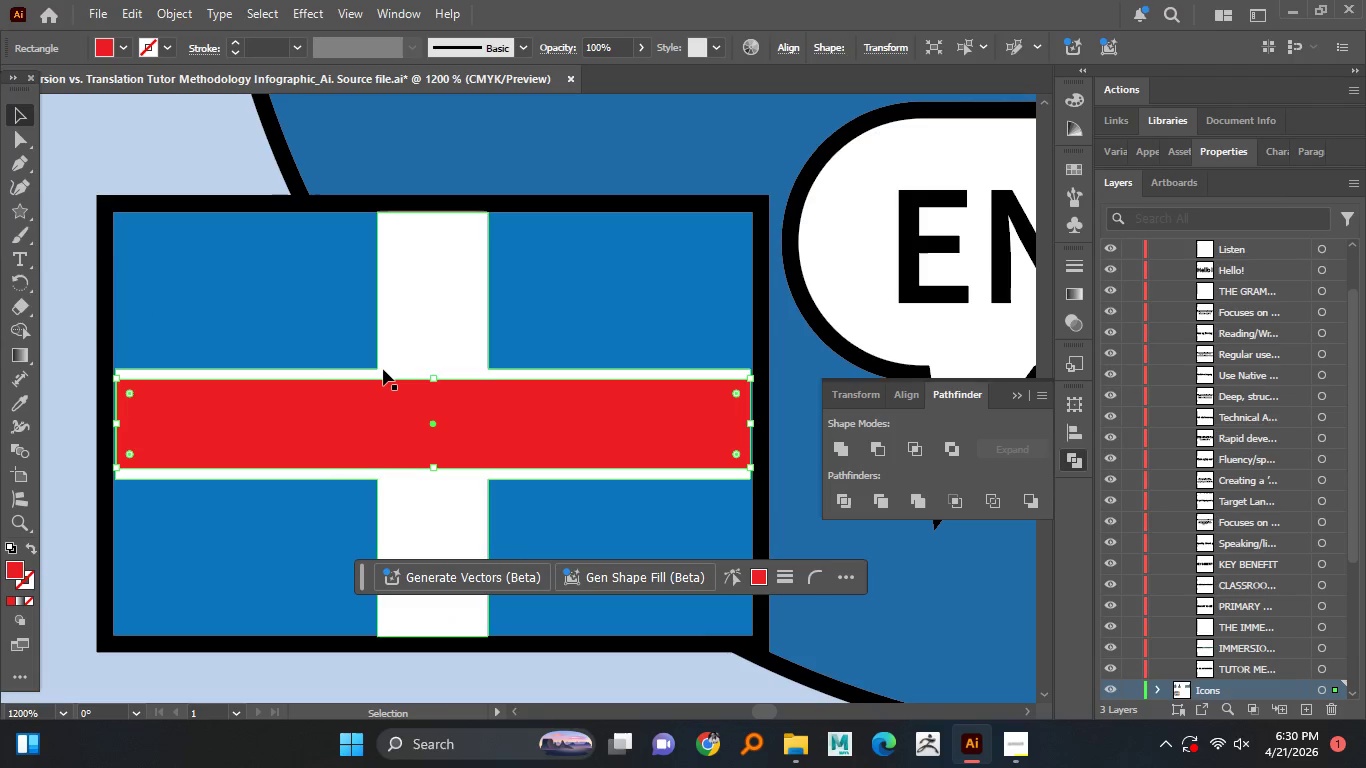 
left_click([384, 373])
 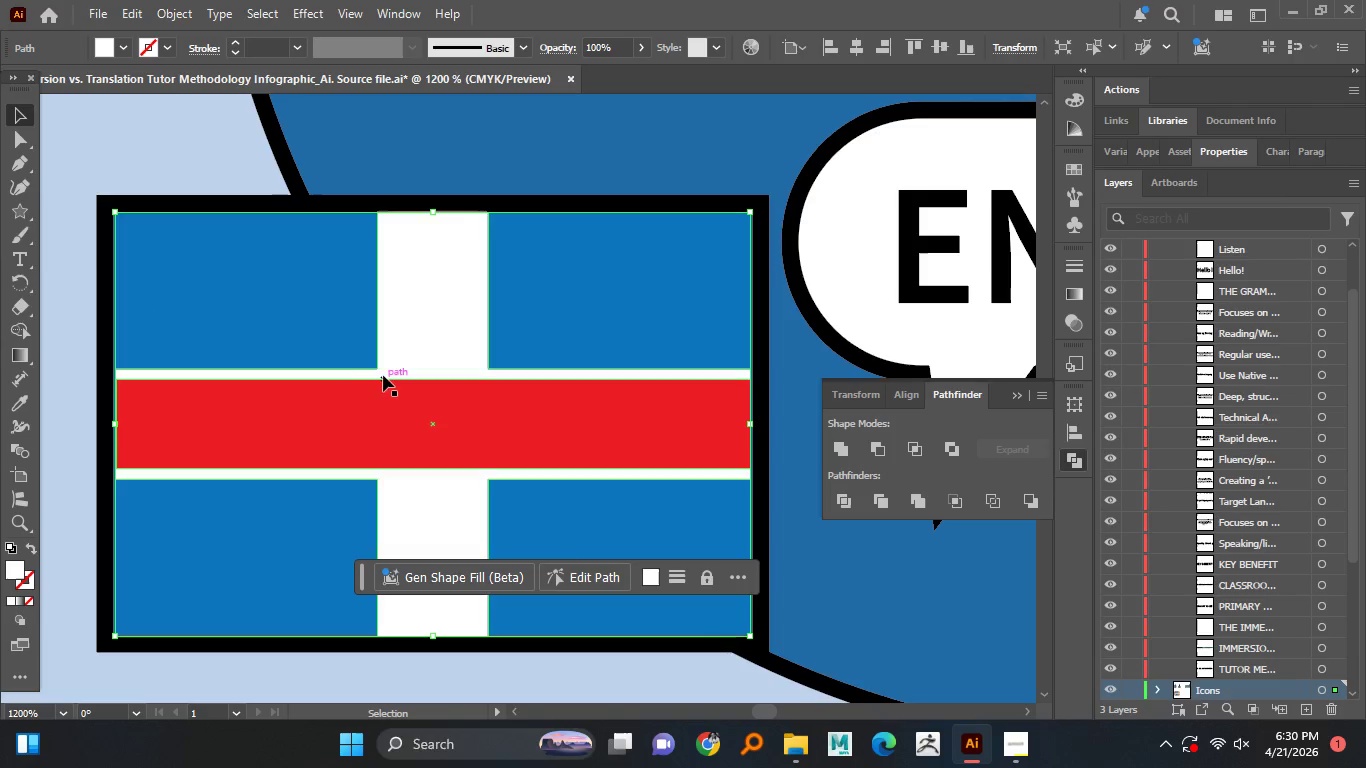 
left_click([386, 368])
 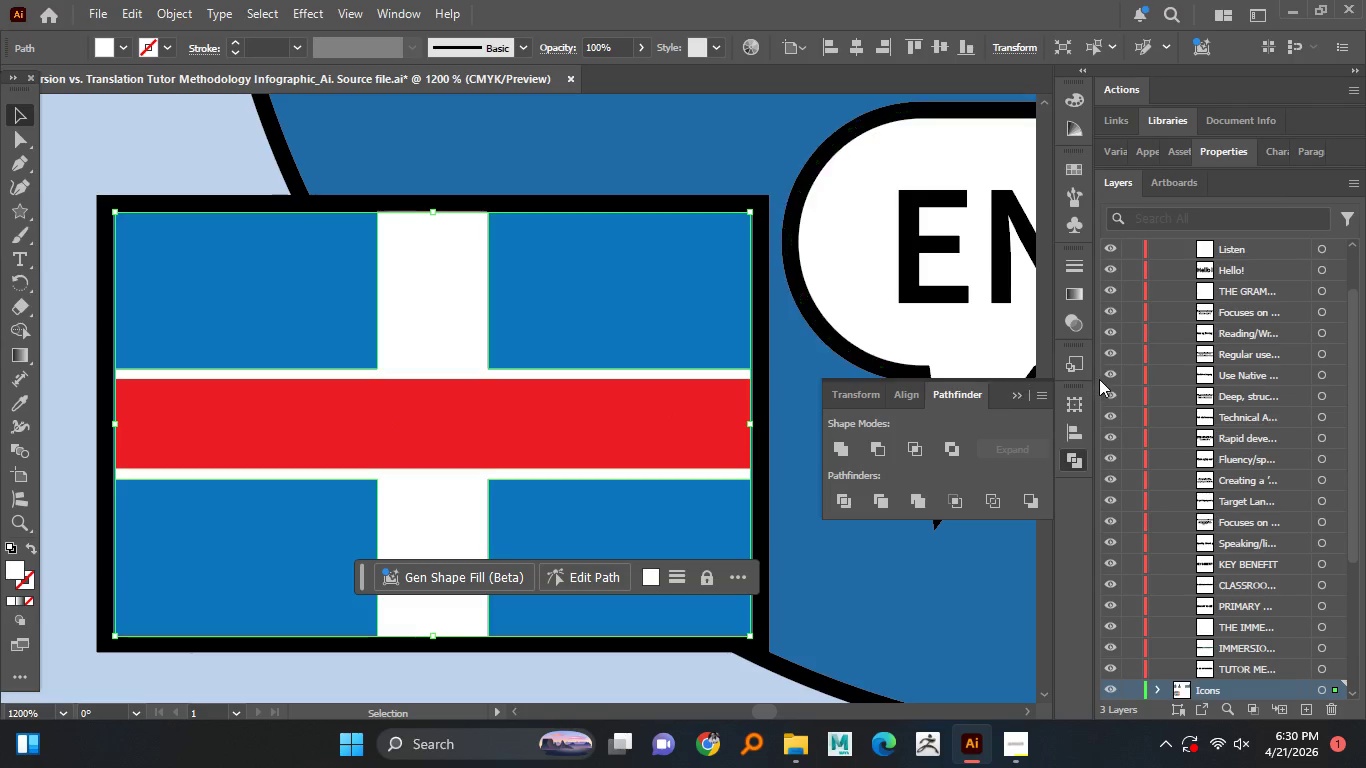 
scroll: coordinate [1213, 548], scroll_direction: down, amount: 12.0
 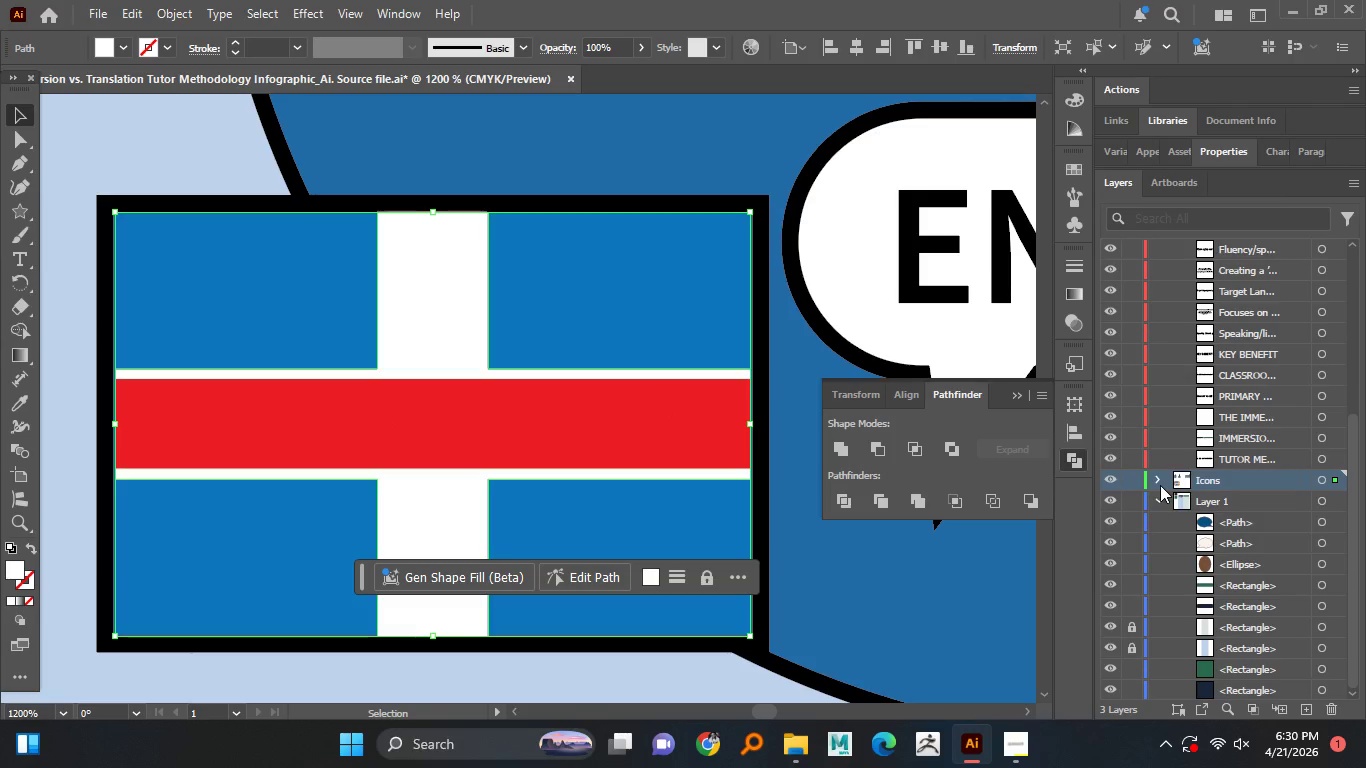 
left_click([1160, 481])
 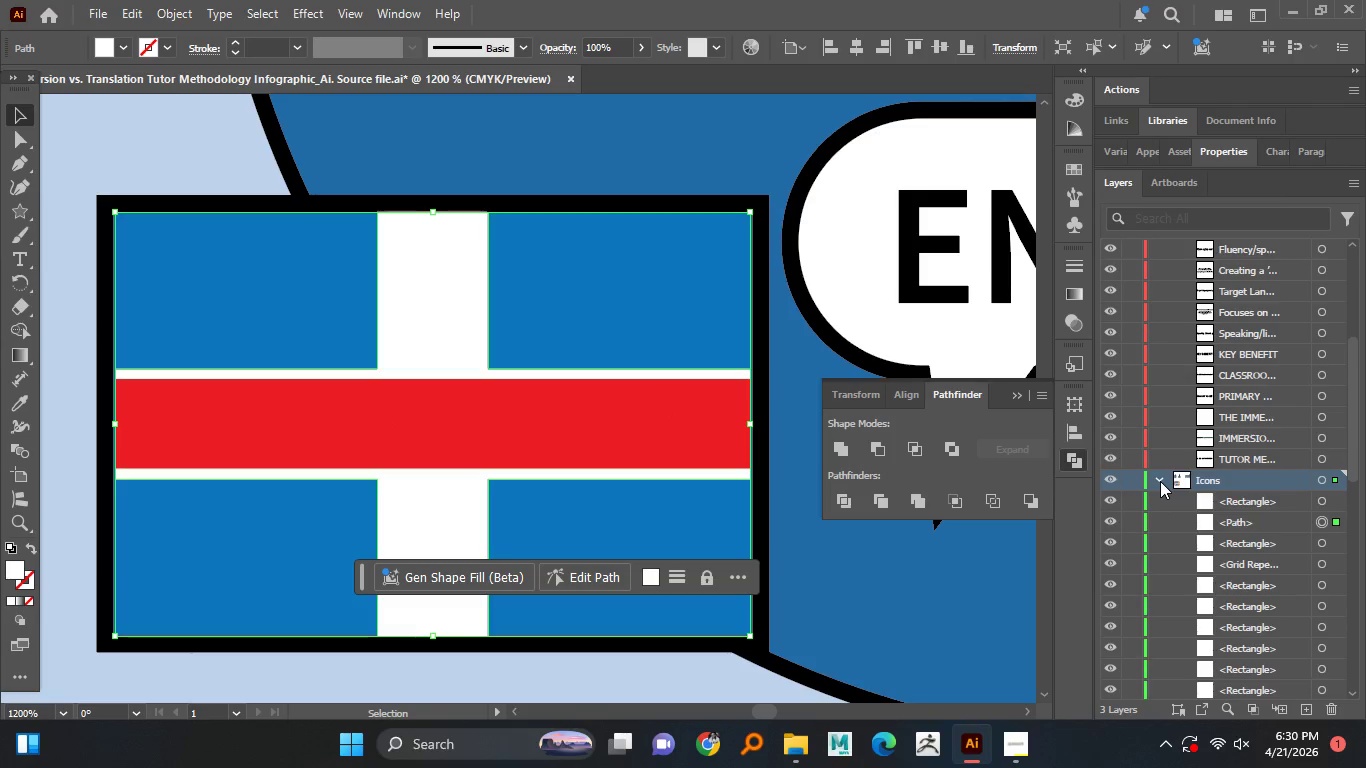 
scroll: coordinate [1160, 481], scroll_direction: down, amount: 2.0
 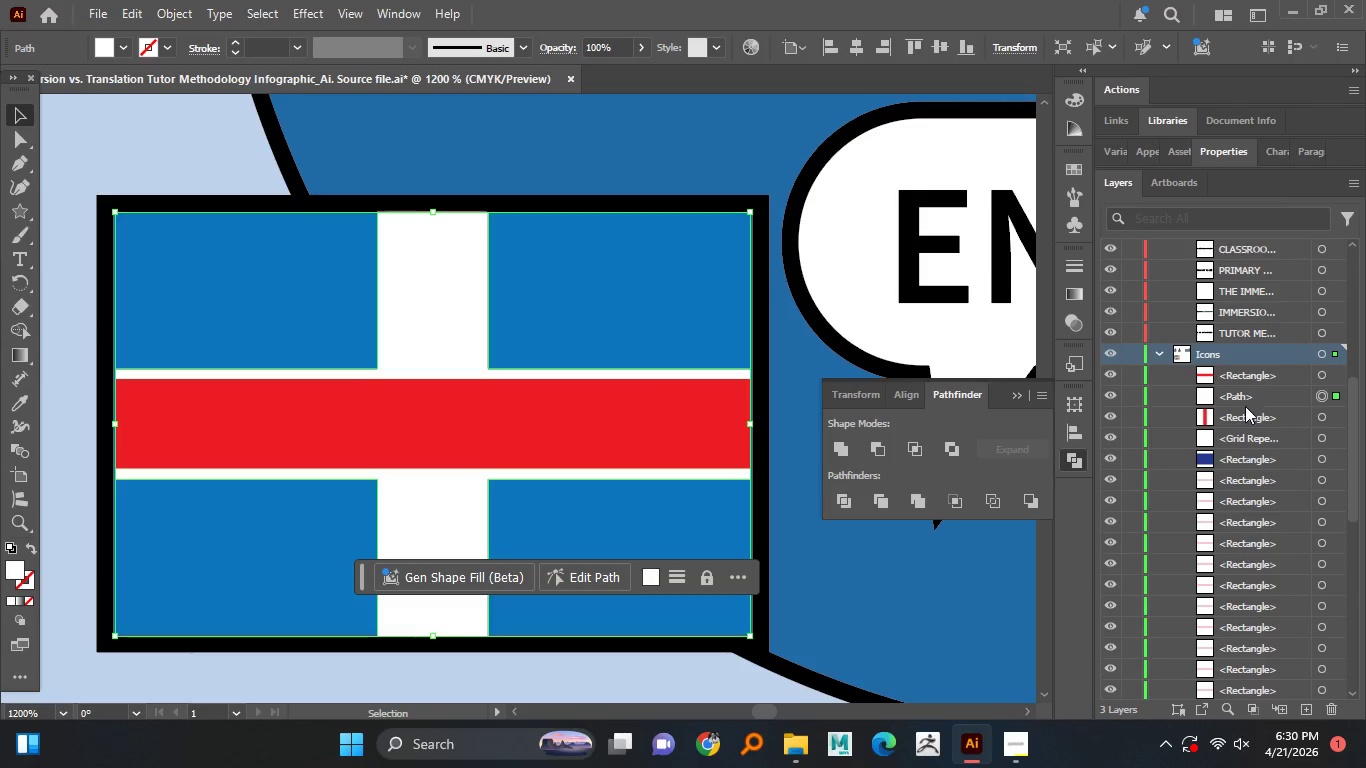 
left_click([1245, 407])
 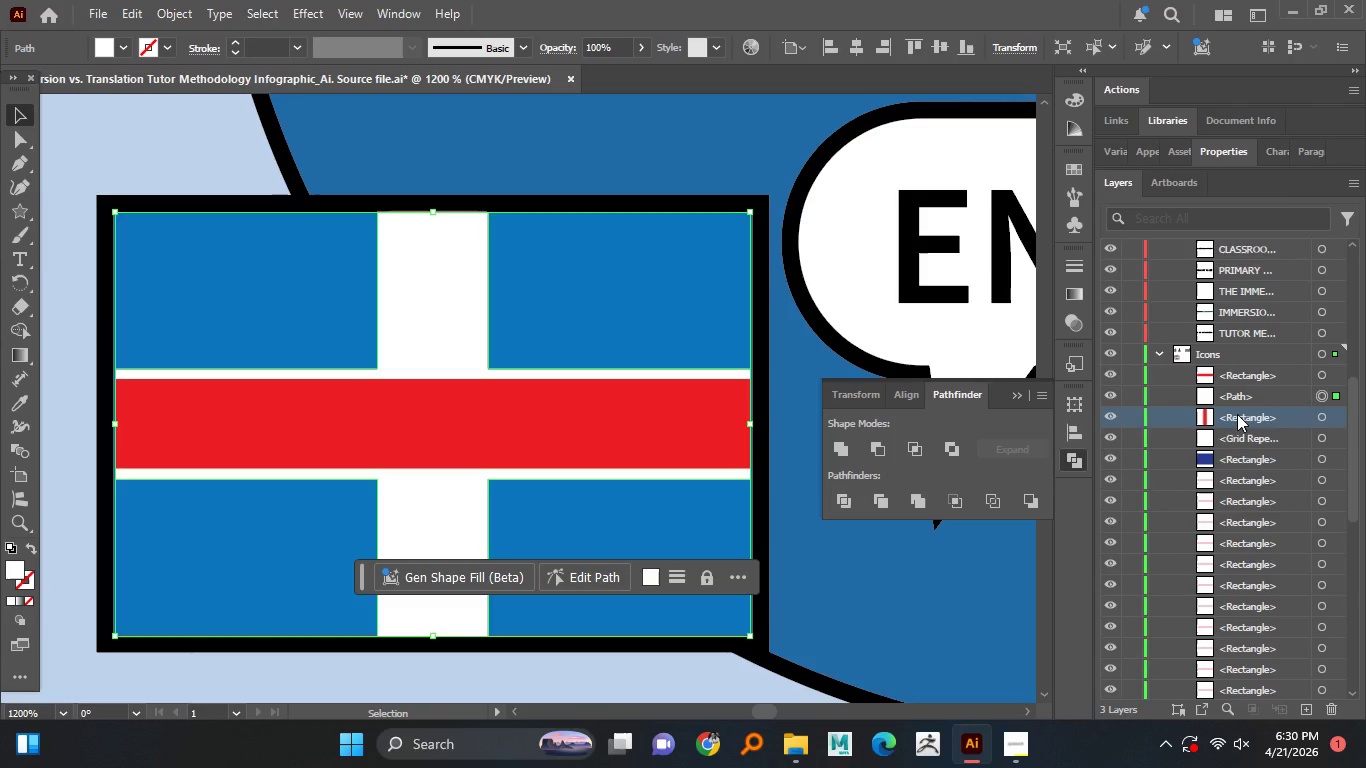 
left_click_drag(start_coordinate=[1237, 414], to_coordinate=[1243, 365])
 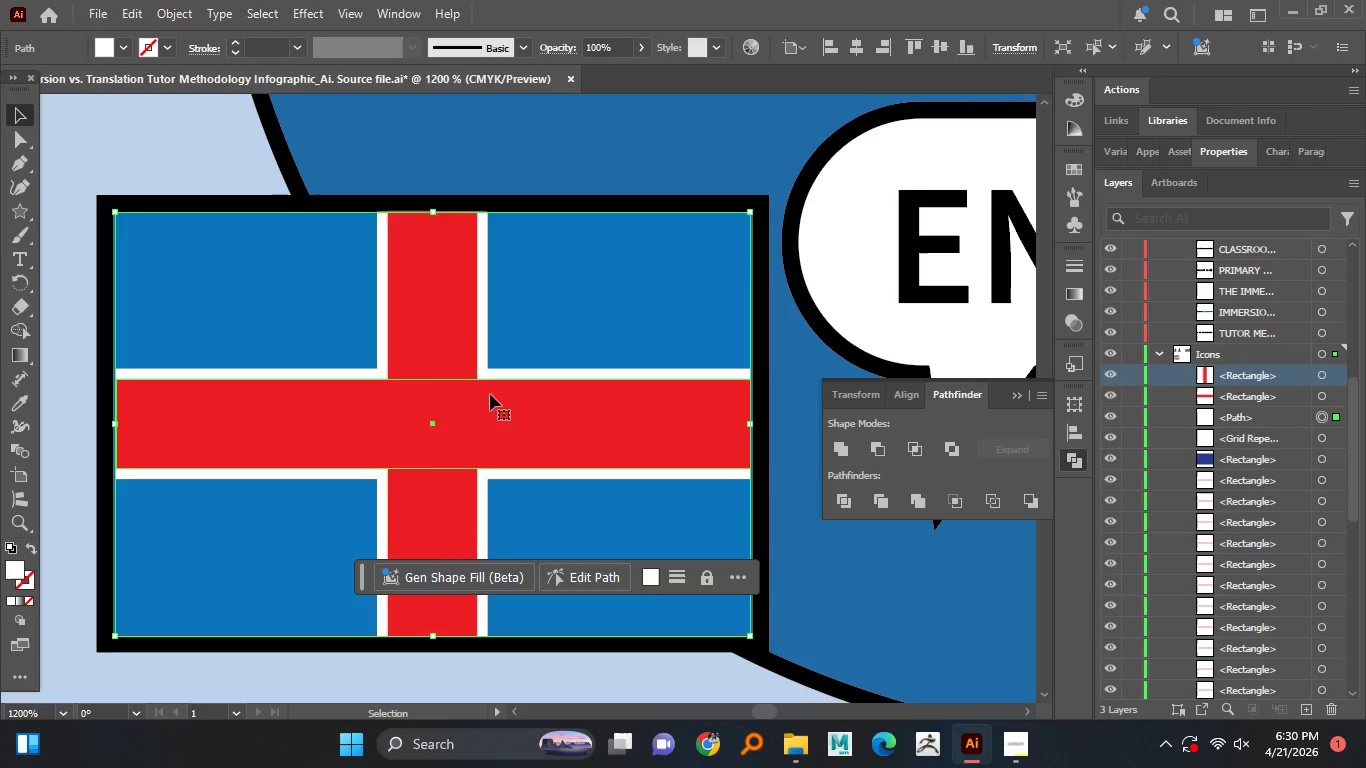 
hold_key(key=ShiftLeft, duration=0.55)
left_click([437, 305])
 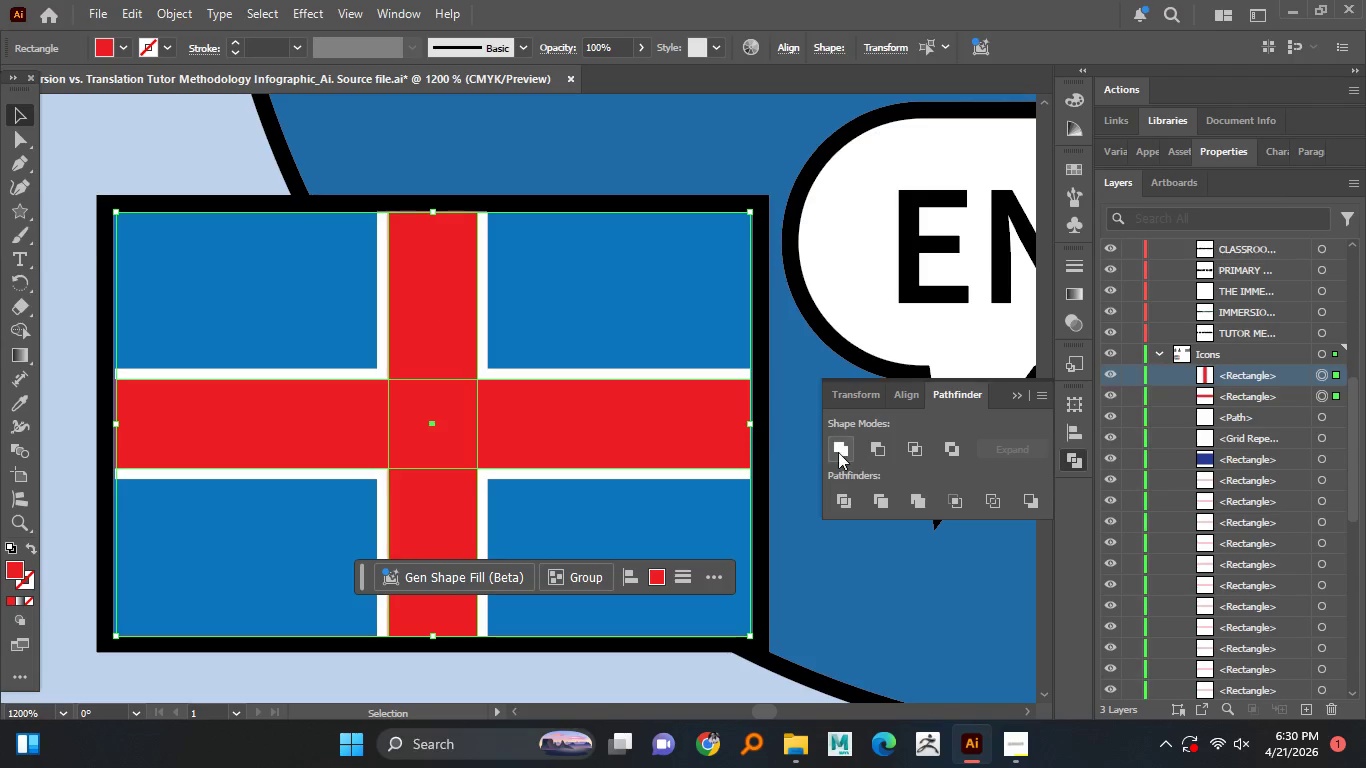 
left_click([837, 446])
 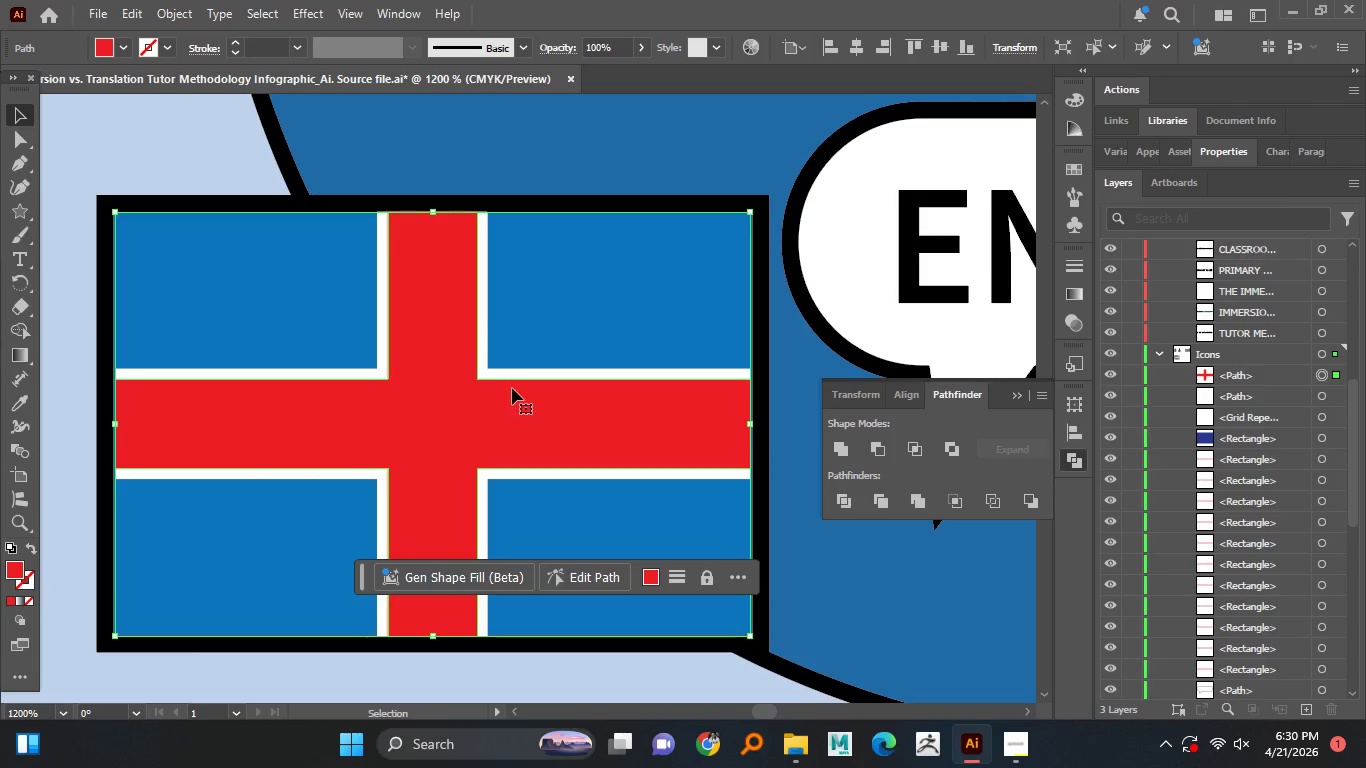 
left_click([210, 159])
 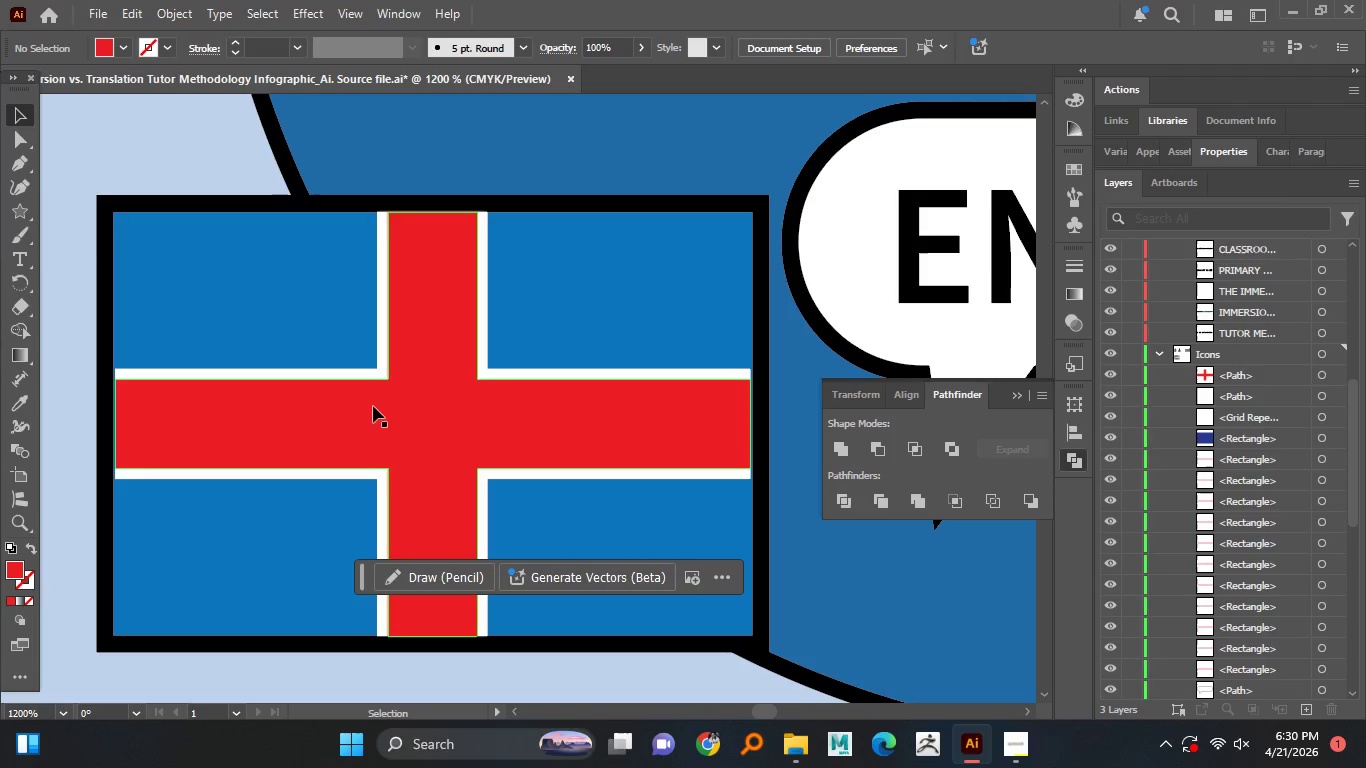 
hold_key(key=AltLeft, duration=1.52)
scroll: coordinate [387, 381], scroll_direction: down, amount: 2.0
 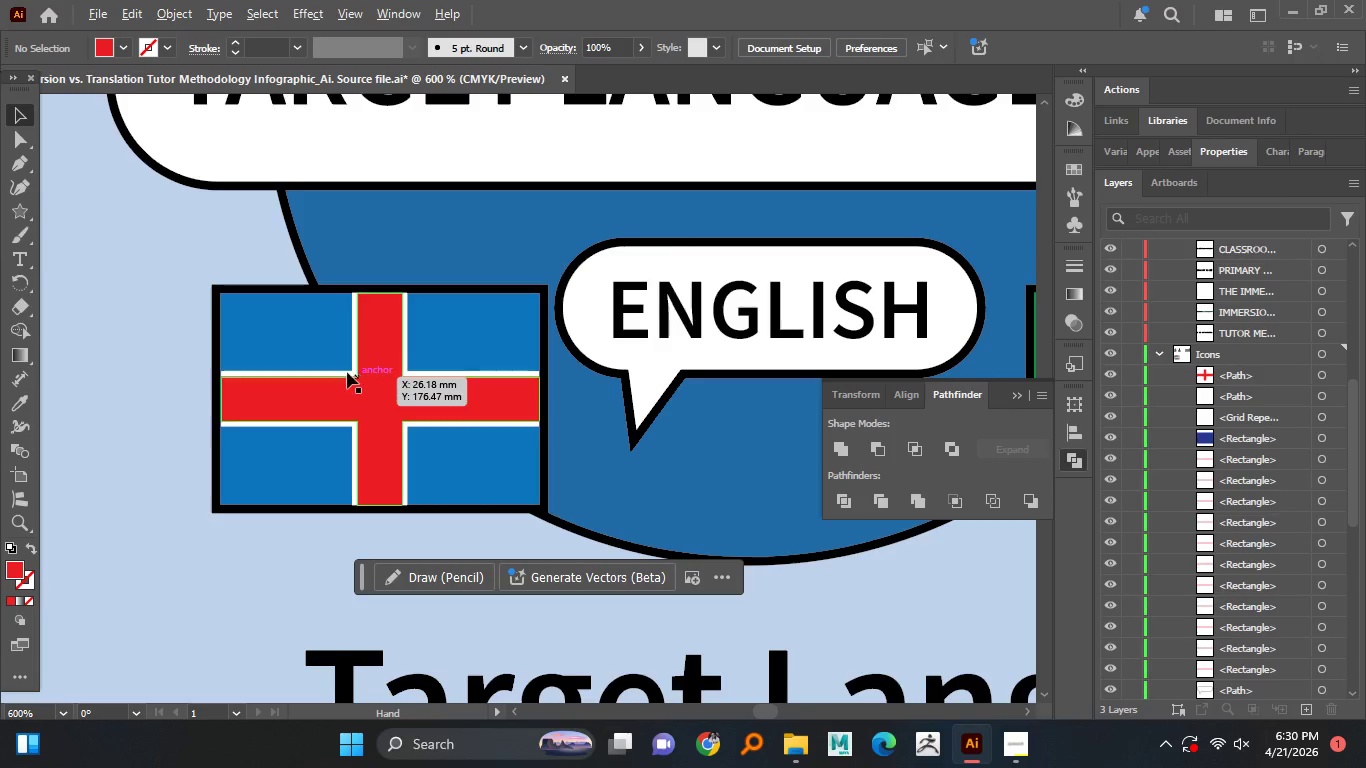 
hold_key(key=AltLeft, duration=1.5)
 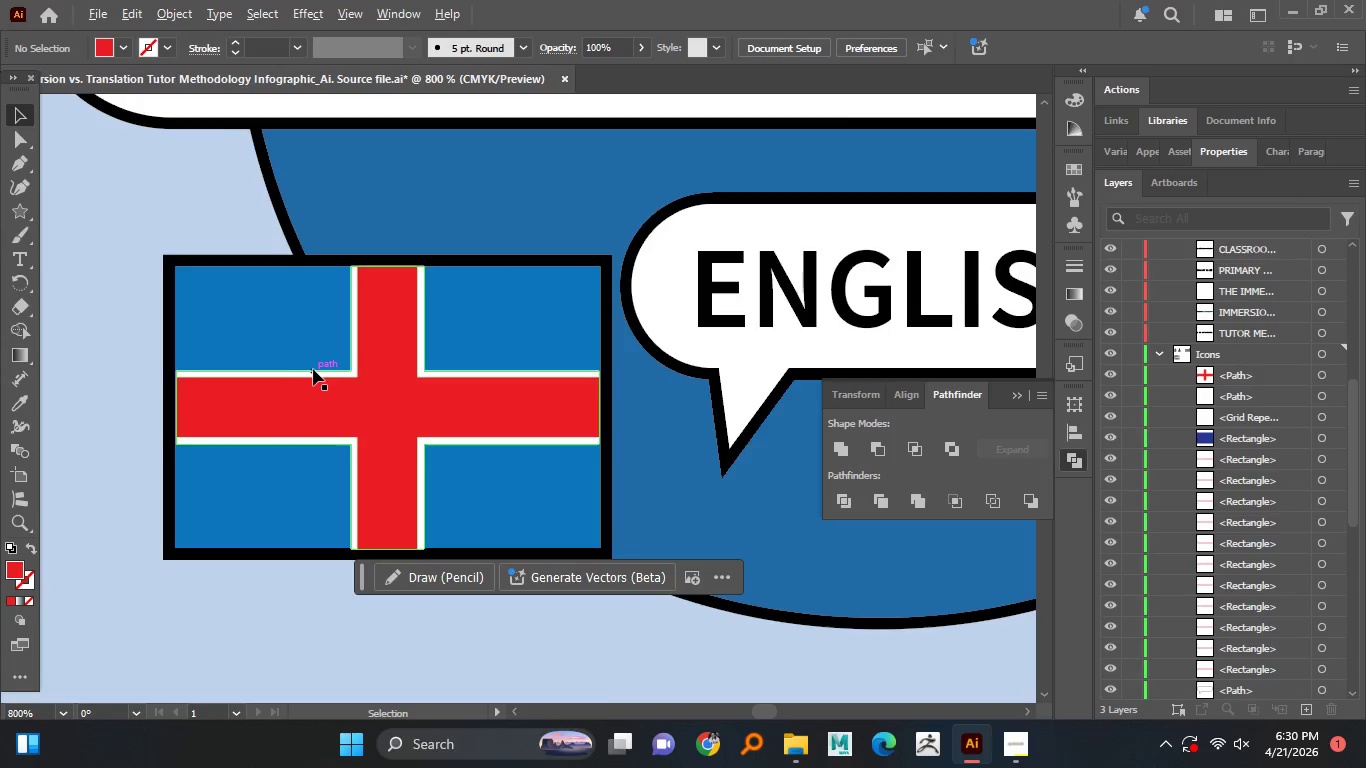 
scroll: coordinate [347, 372], scroll_direction: up, amount: 1.0
 